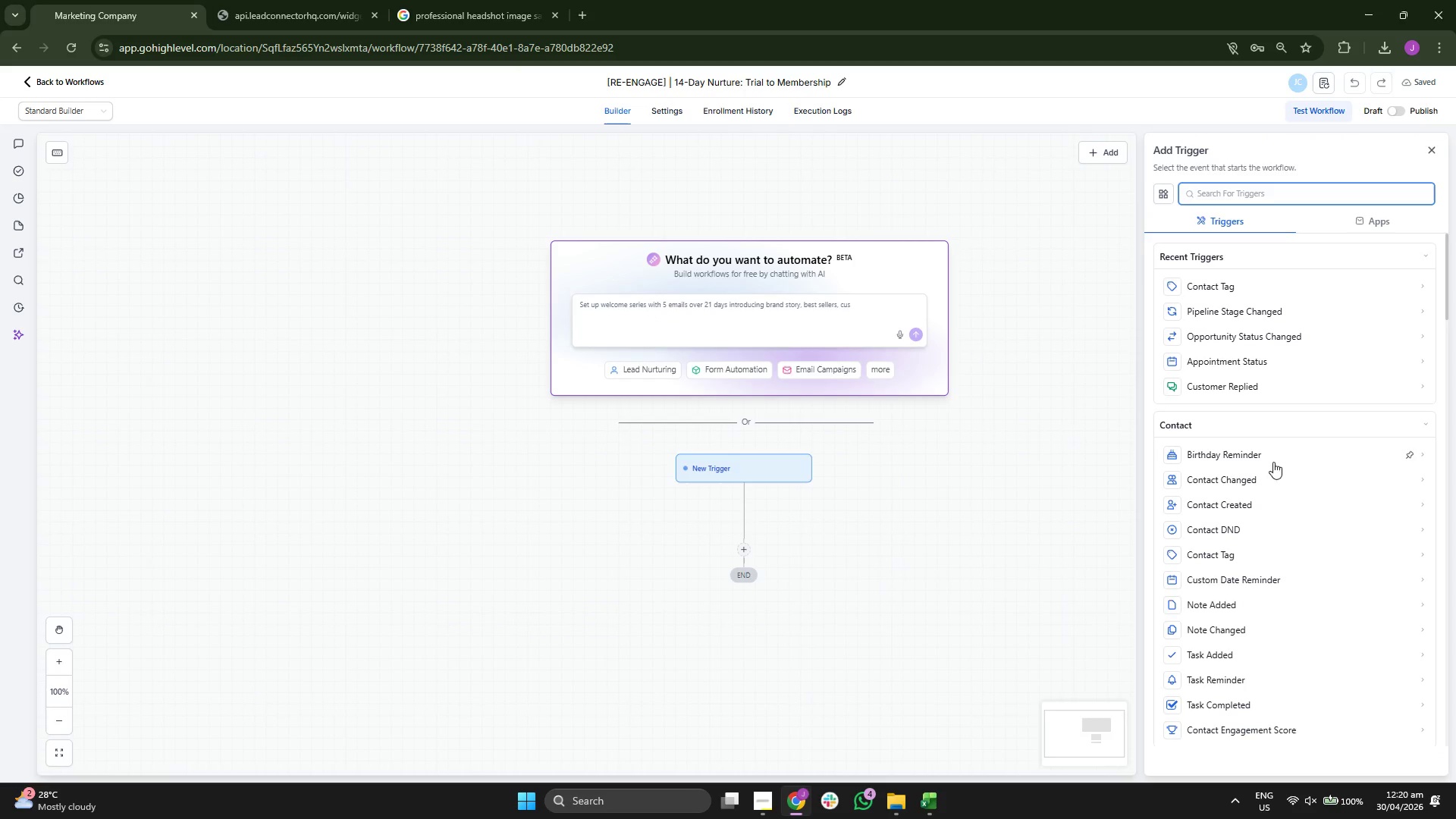 
scroll: coordinate [1303, 453], scroll_direction: down, amount: 4.0
 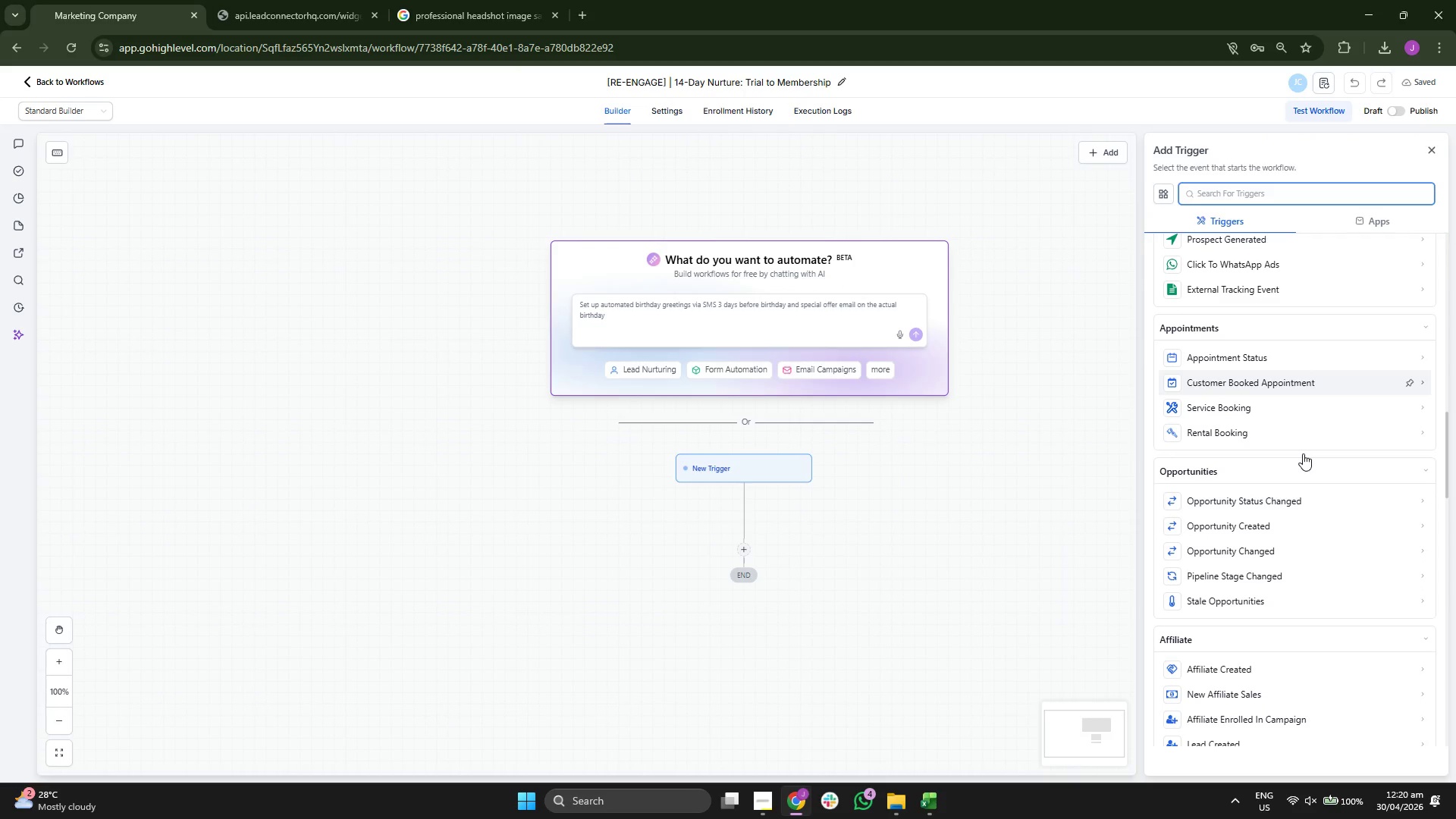 
scroll: coordinate [1303, 452], scroll_direction: up, amount: 14.0
 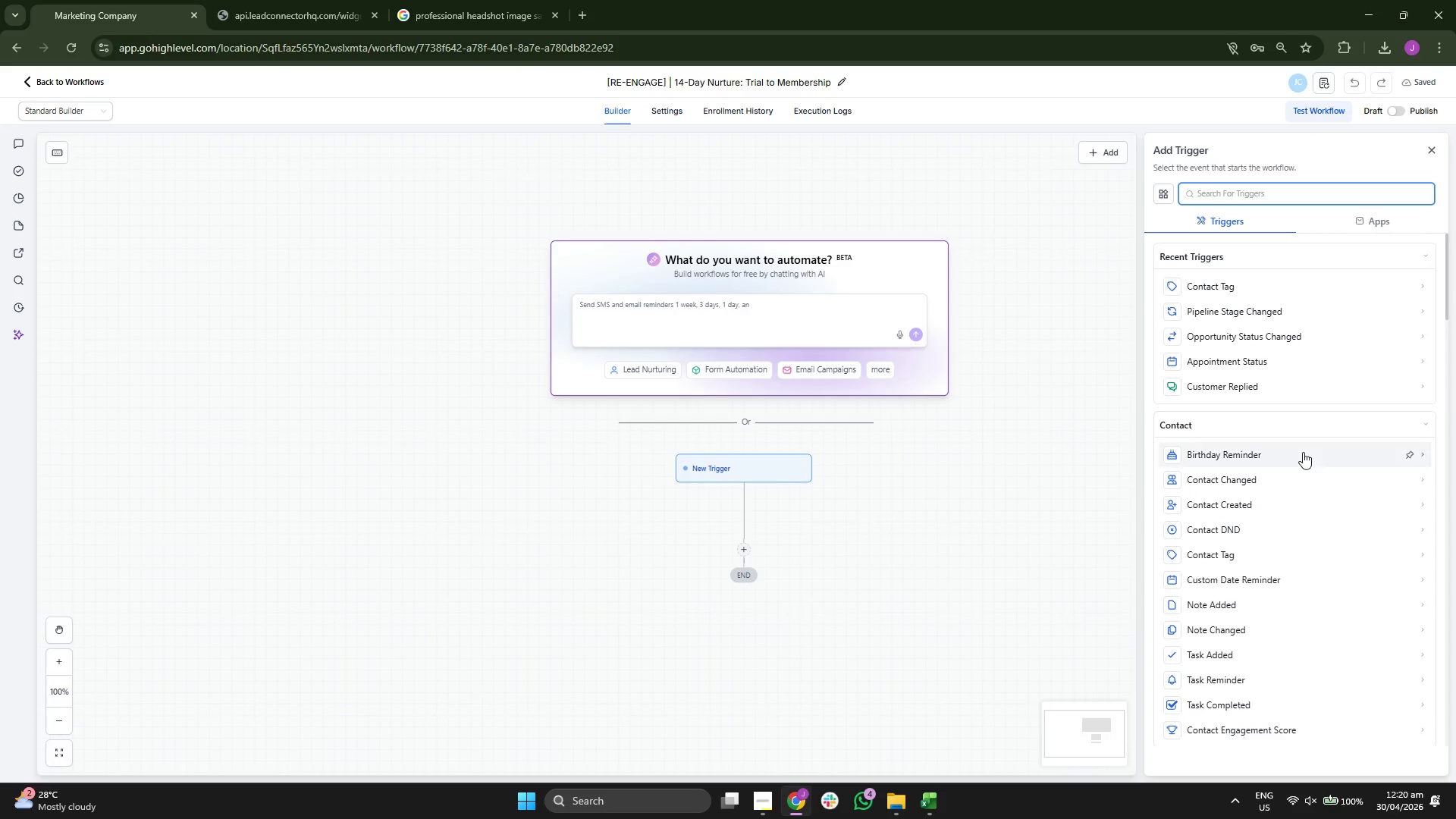 
scroll: coordinate [1303, 452], scroll_direction: down, amount: 1.0
 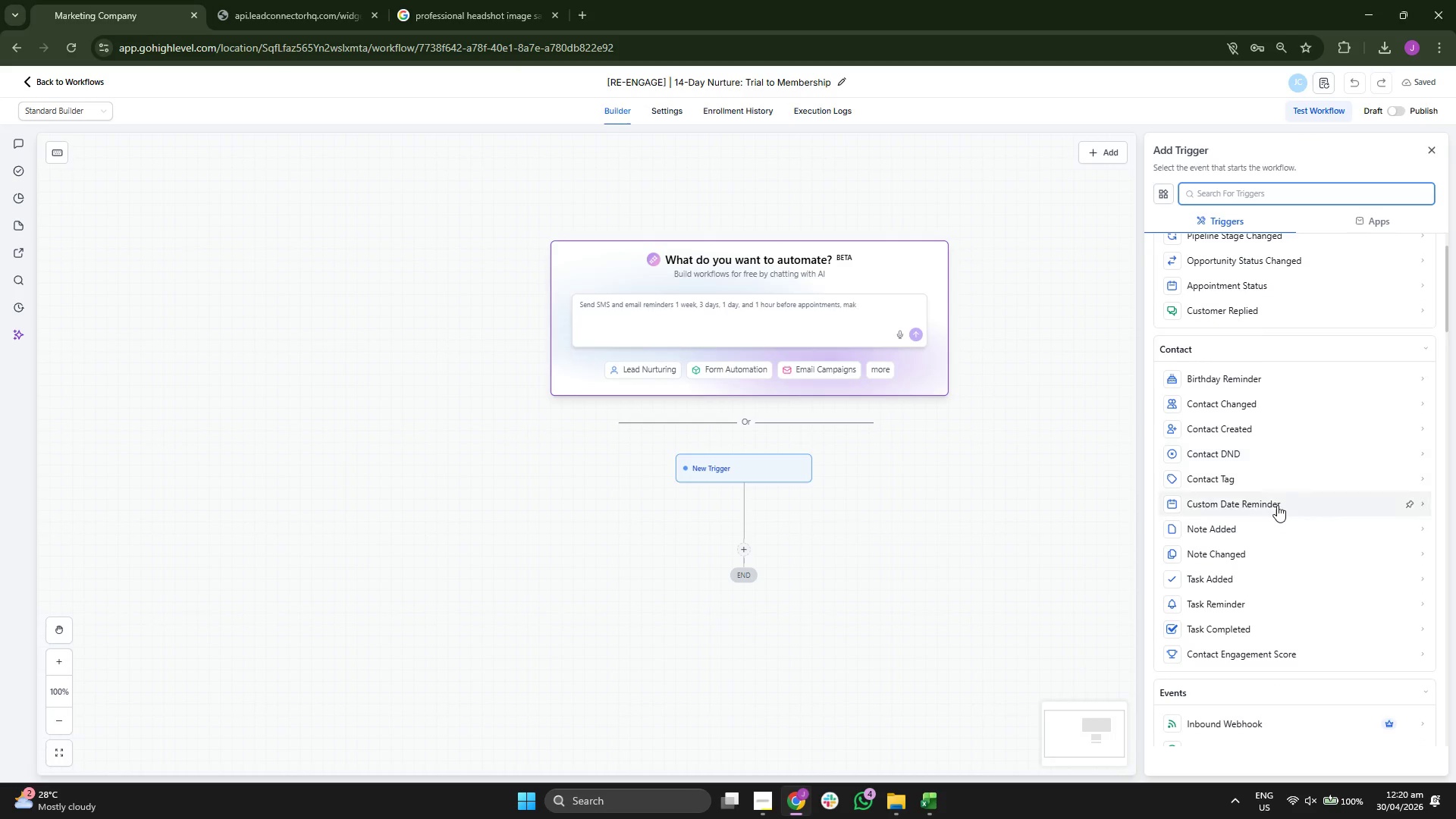 
left_click([1276, 484])
 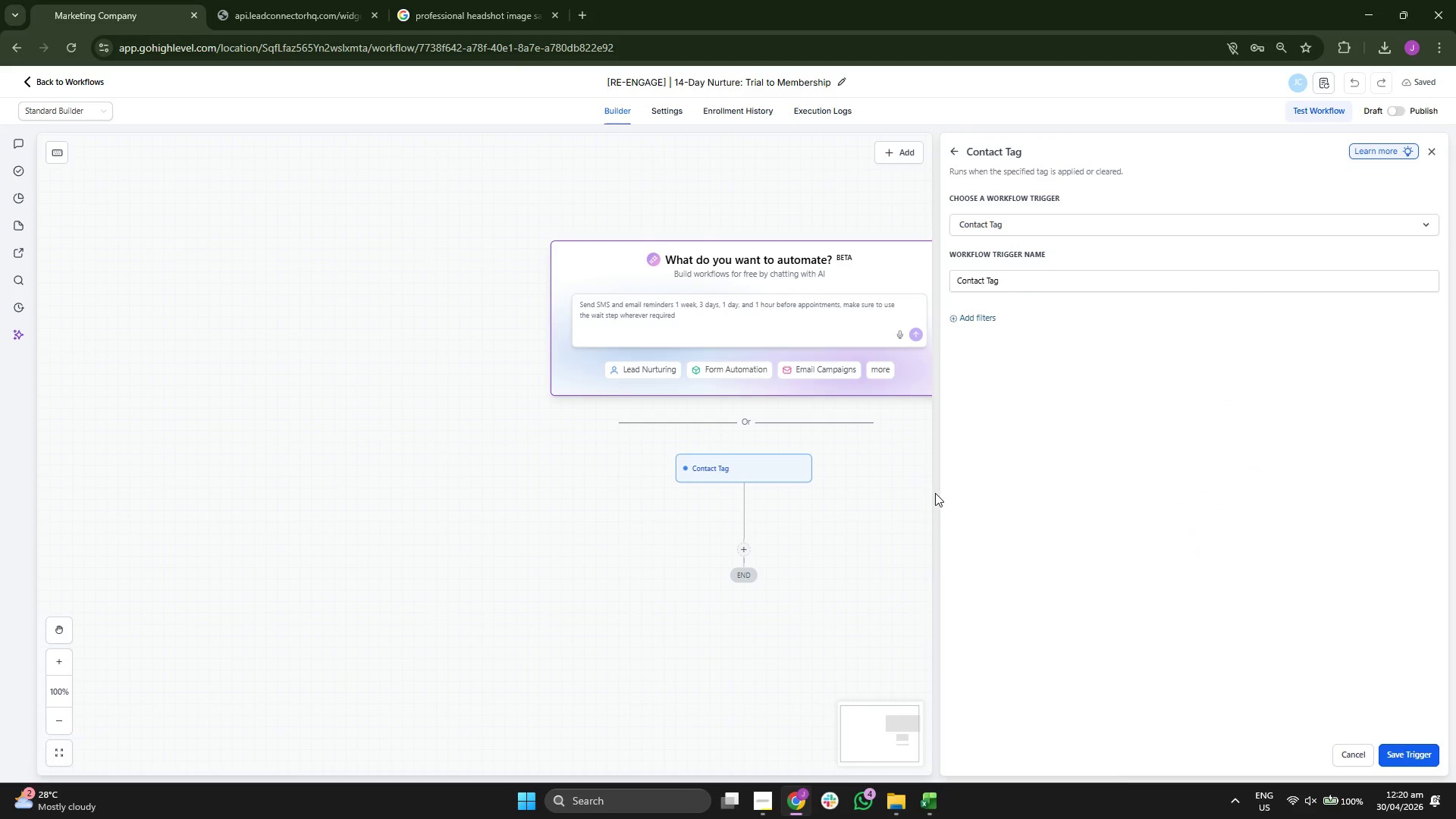 
left_click_drag(start_coordinate=[852, 496], to_coordinate=[778, 475])
 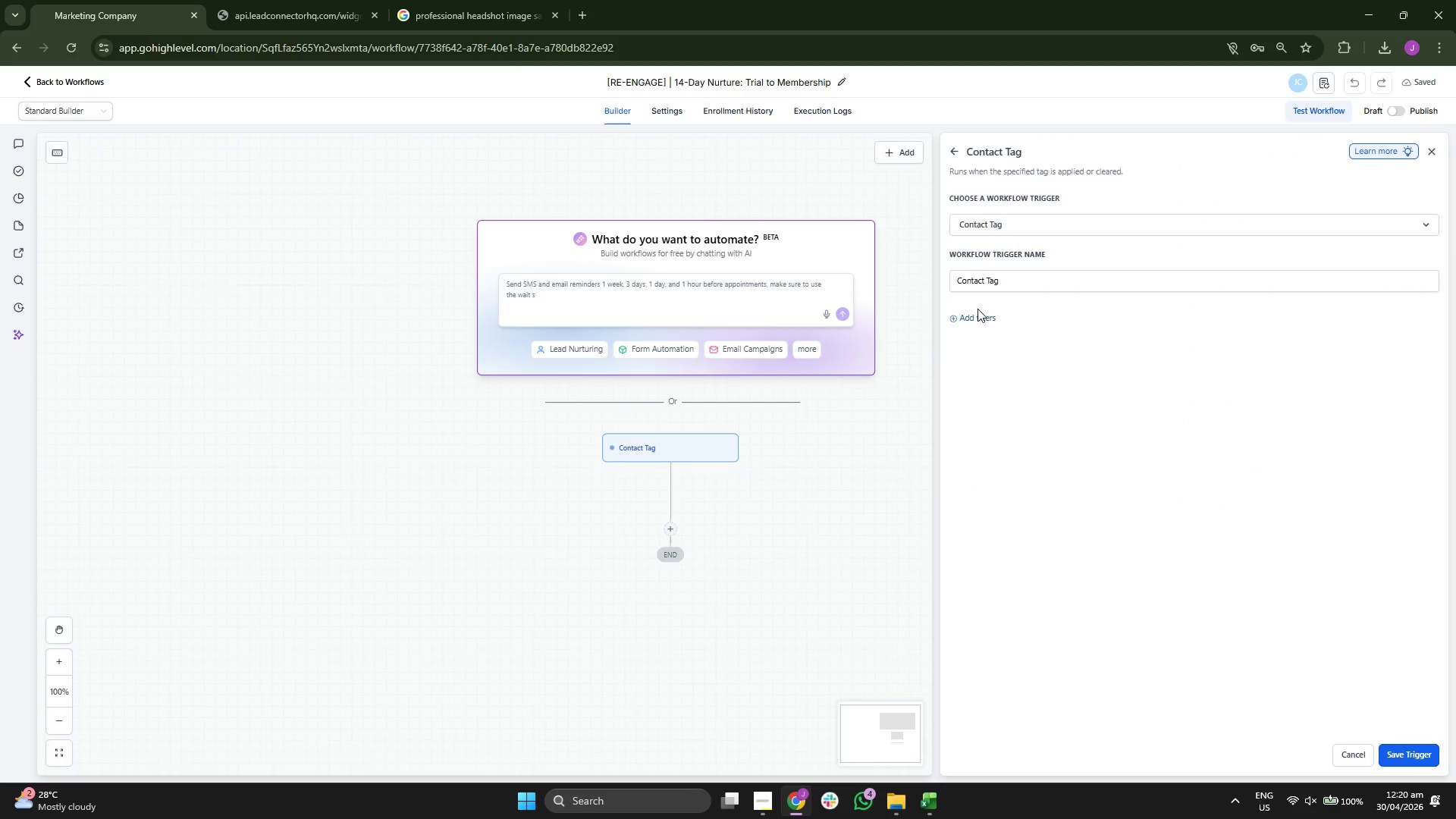 
left_click([979, 316])
 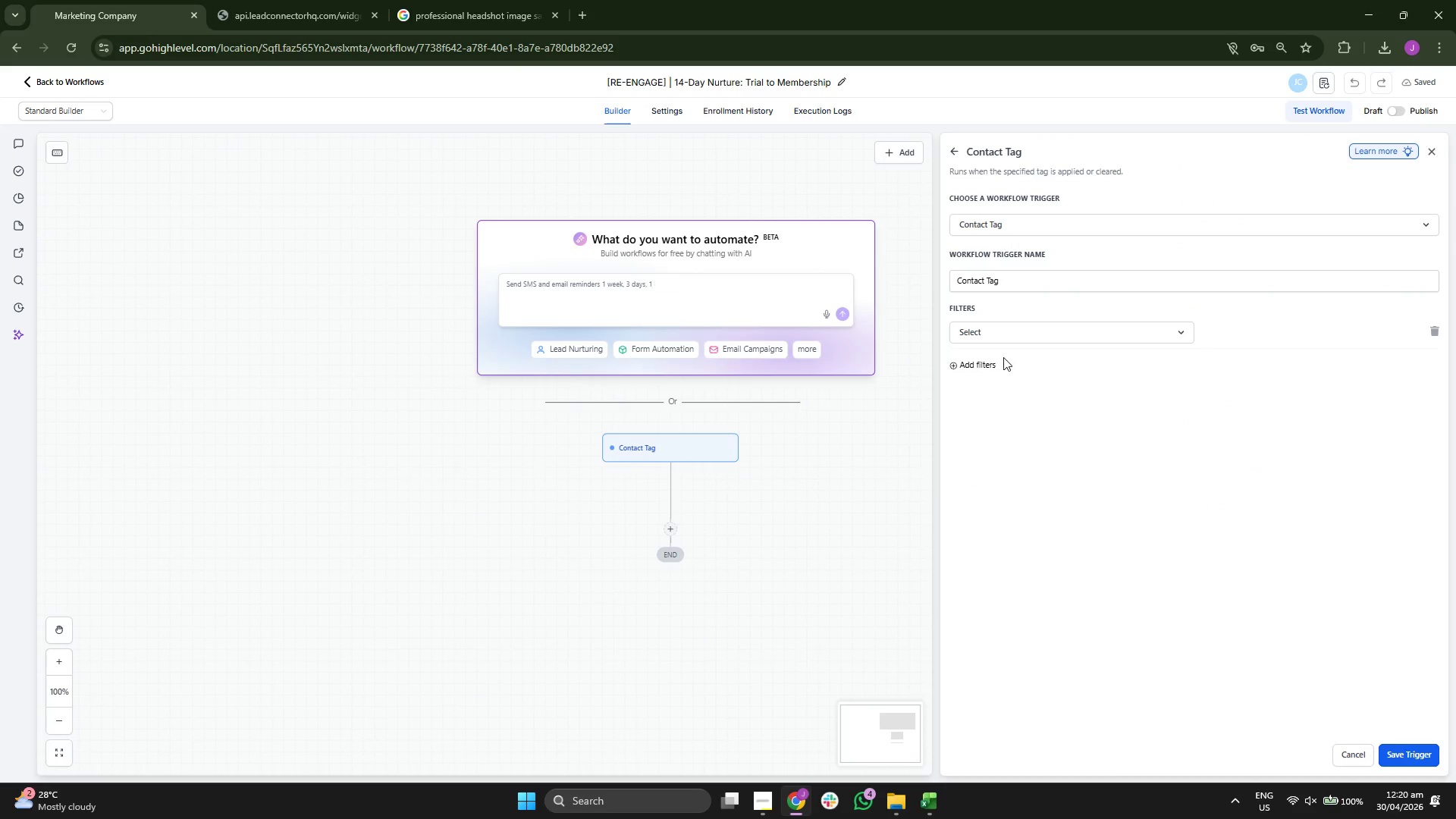 
left_click([1025, 339])
 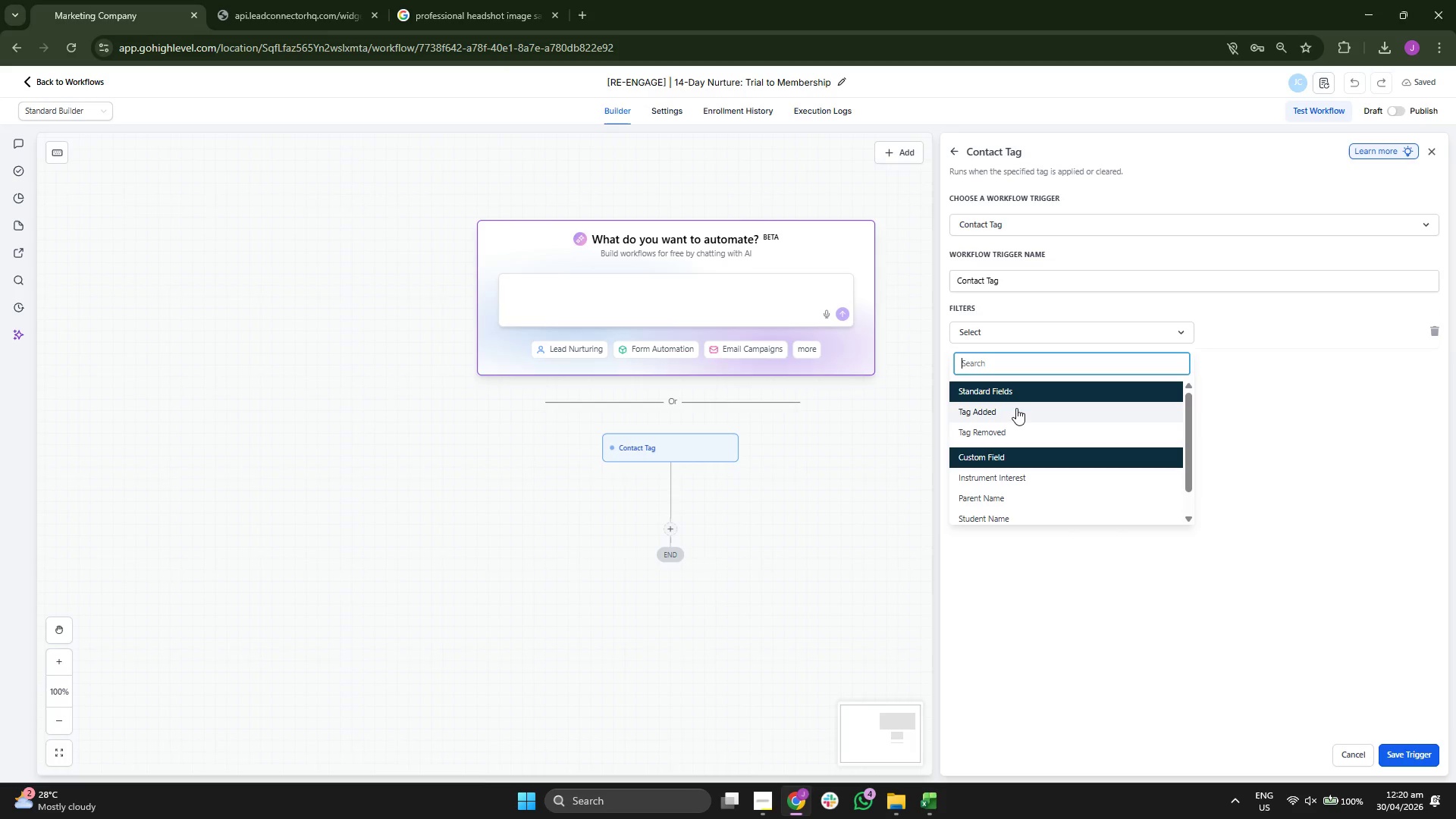 
left_click([1016, 409])
 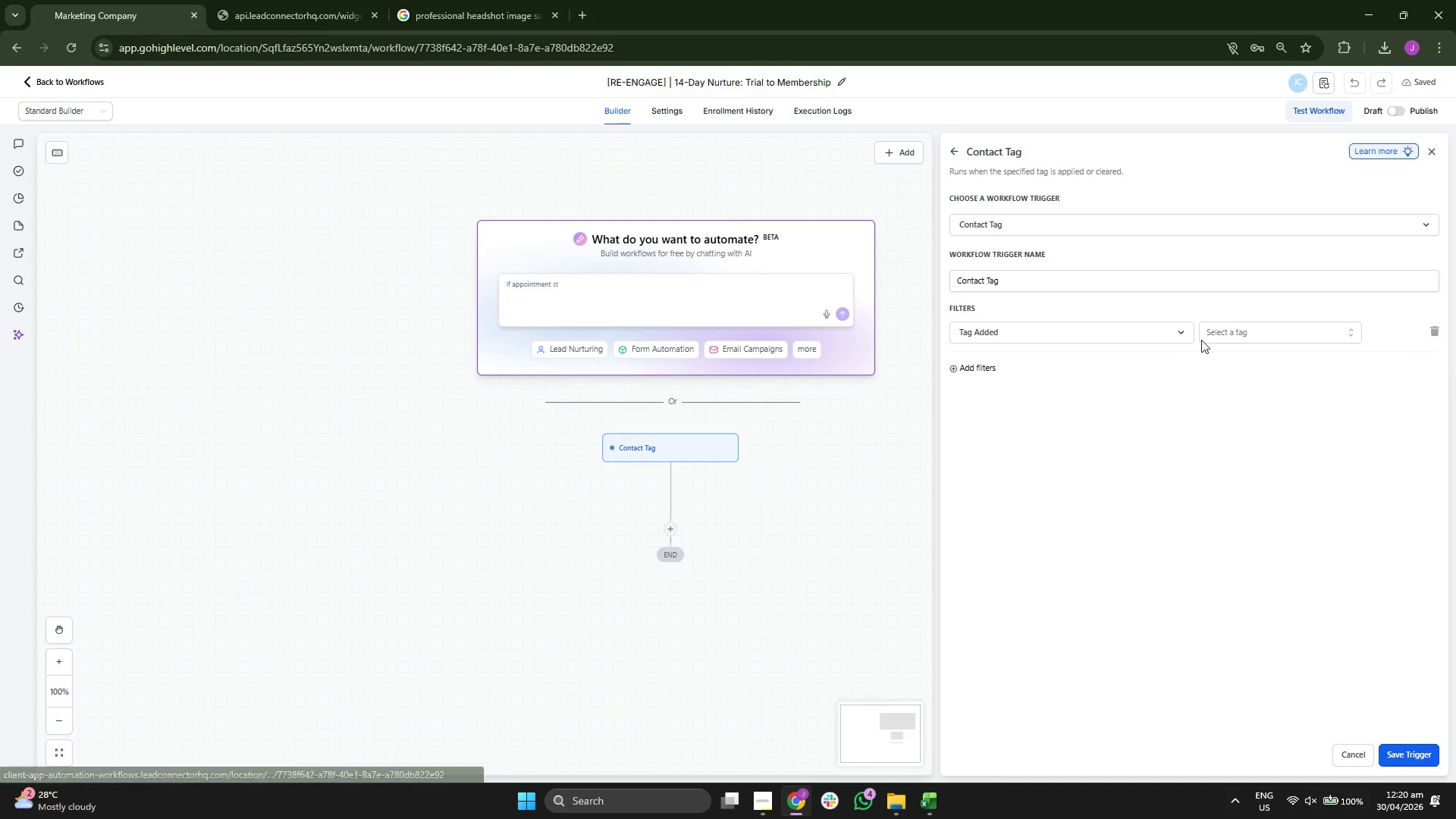 
left_click([1213, 333])
 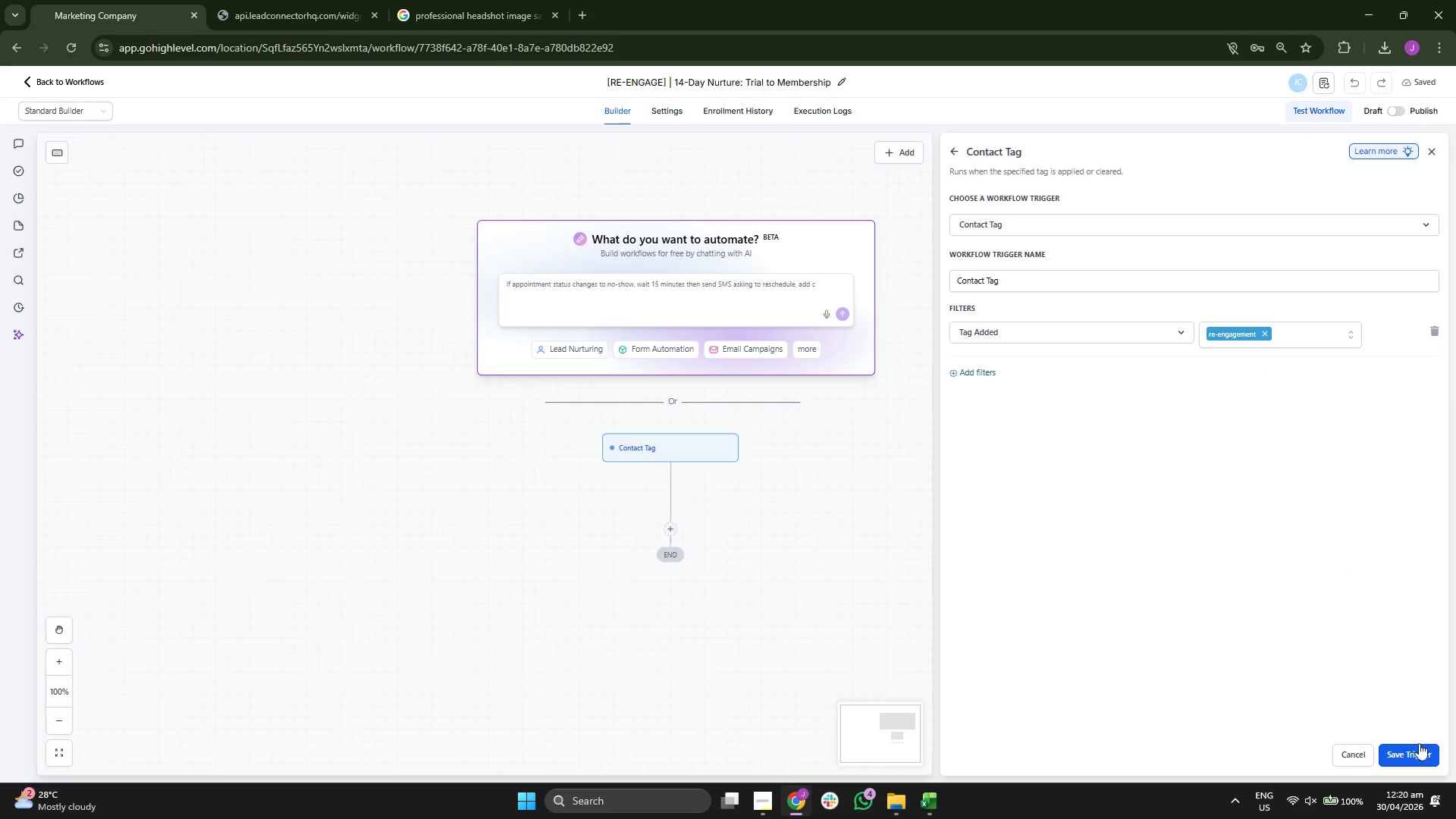 
left_click_drag(start_coordinate=[1090, 592], to_coordinate=[1080, 423])
 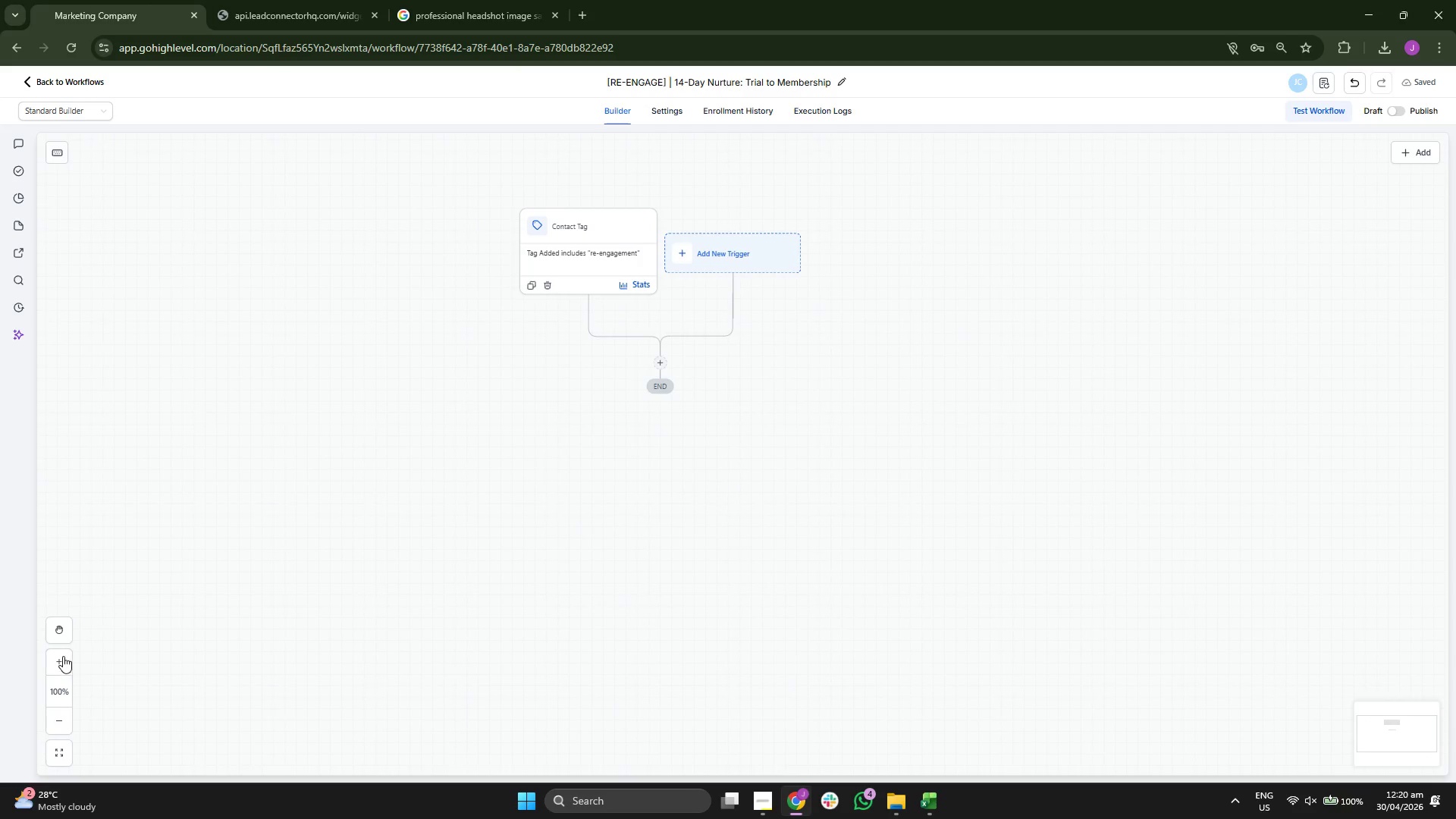 
left_click_drag(start_coordinate=[328, 478], to_coordinate=[317, 519])
 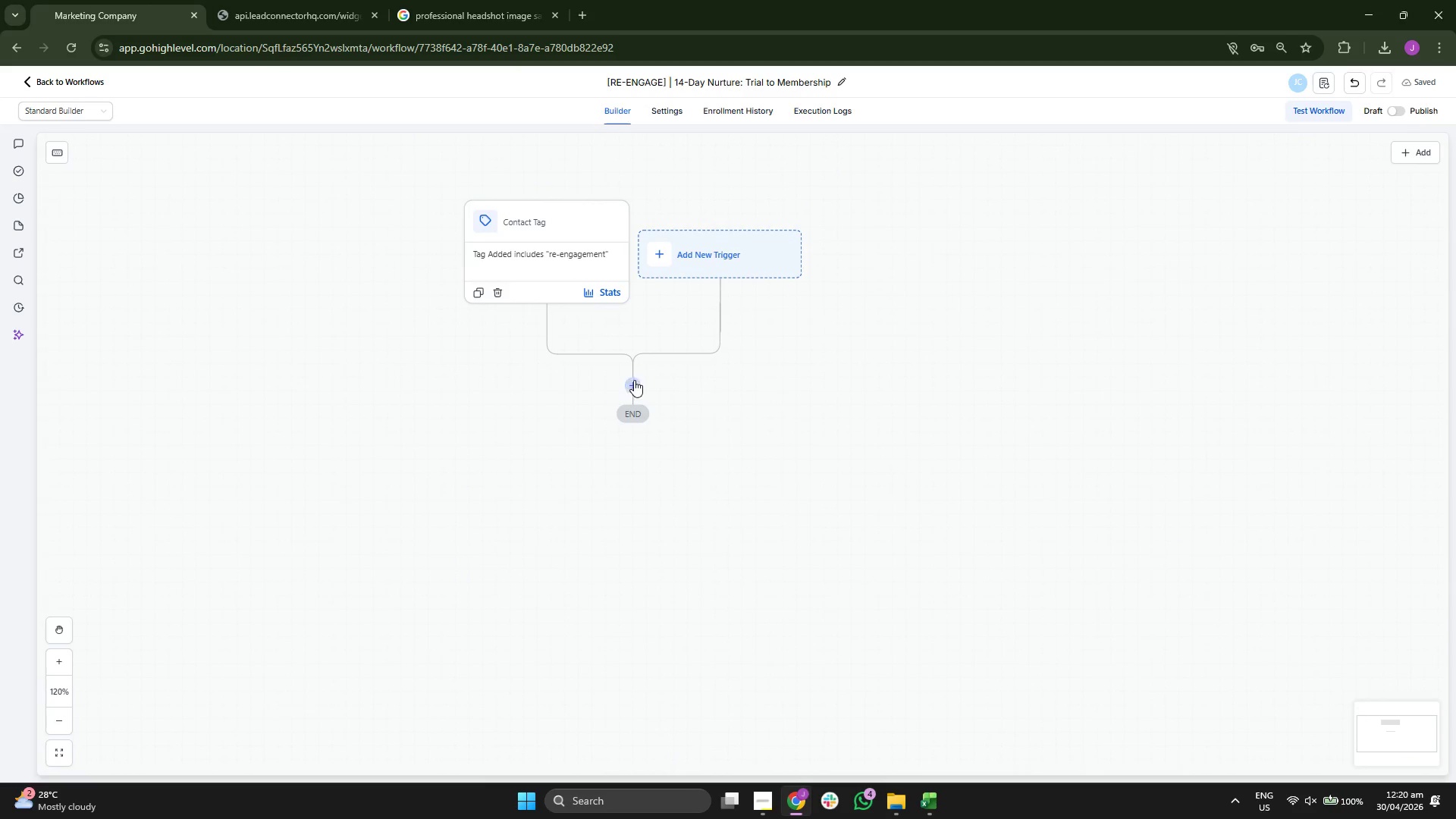 
left_click([638, 384])
 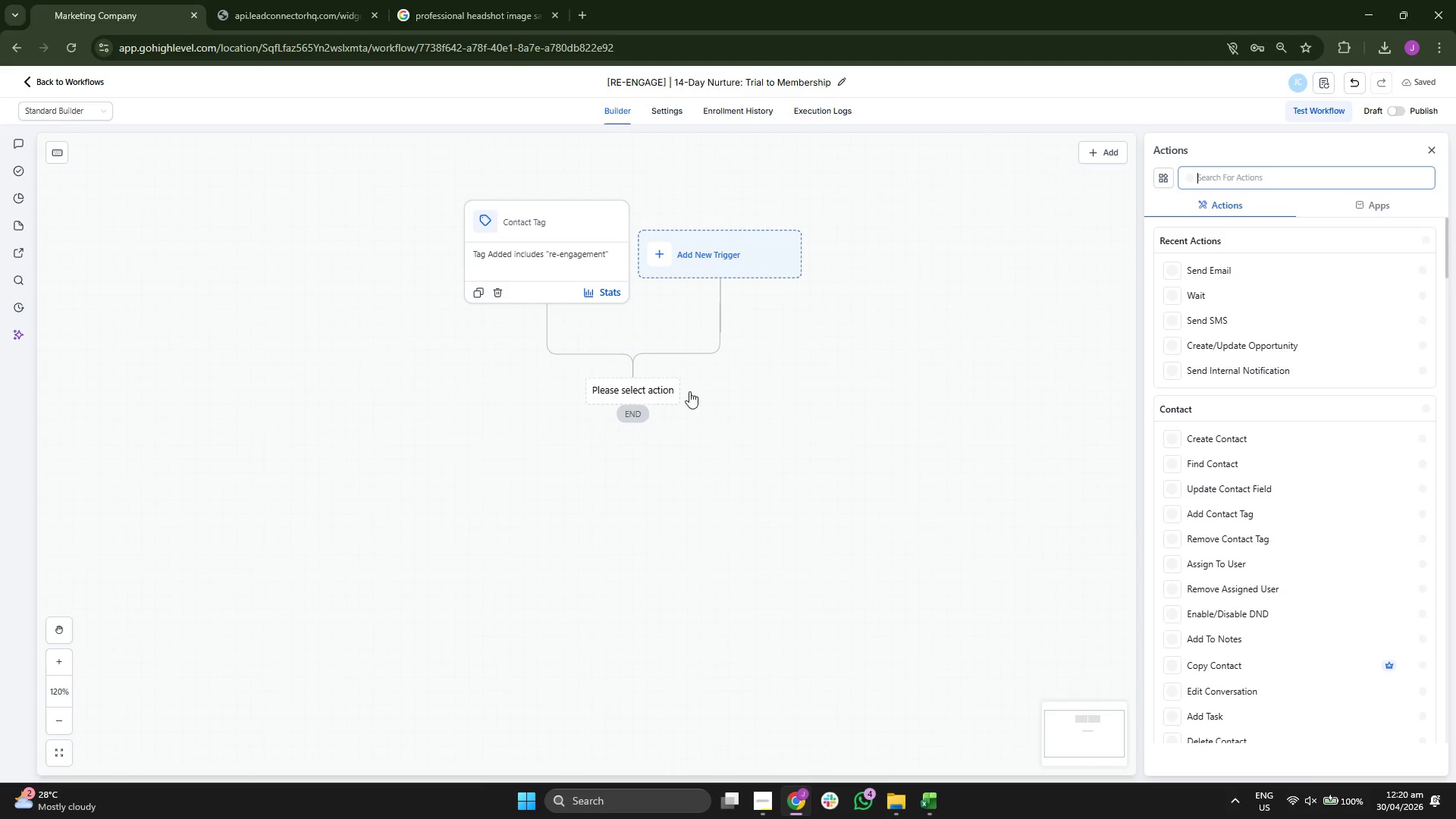 
left_click_drag(start_coordinate=[807, 401], to_coordinate=[887, 404])
 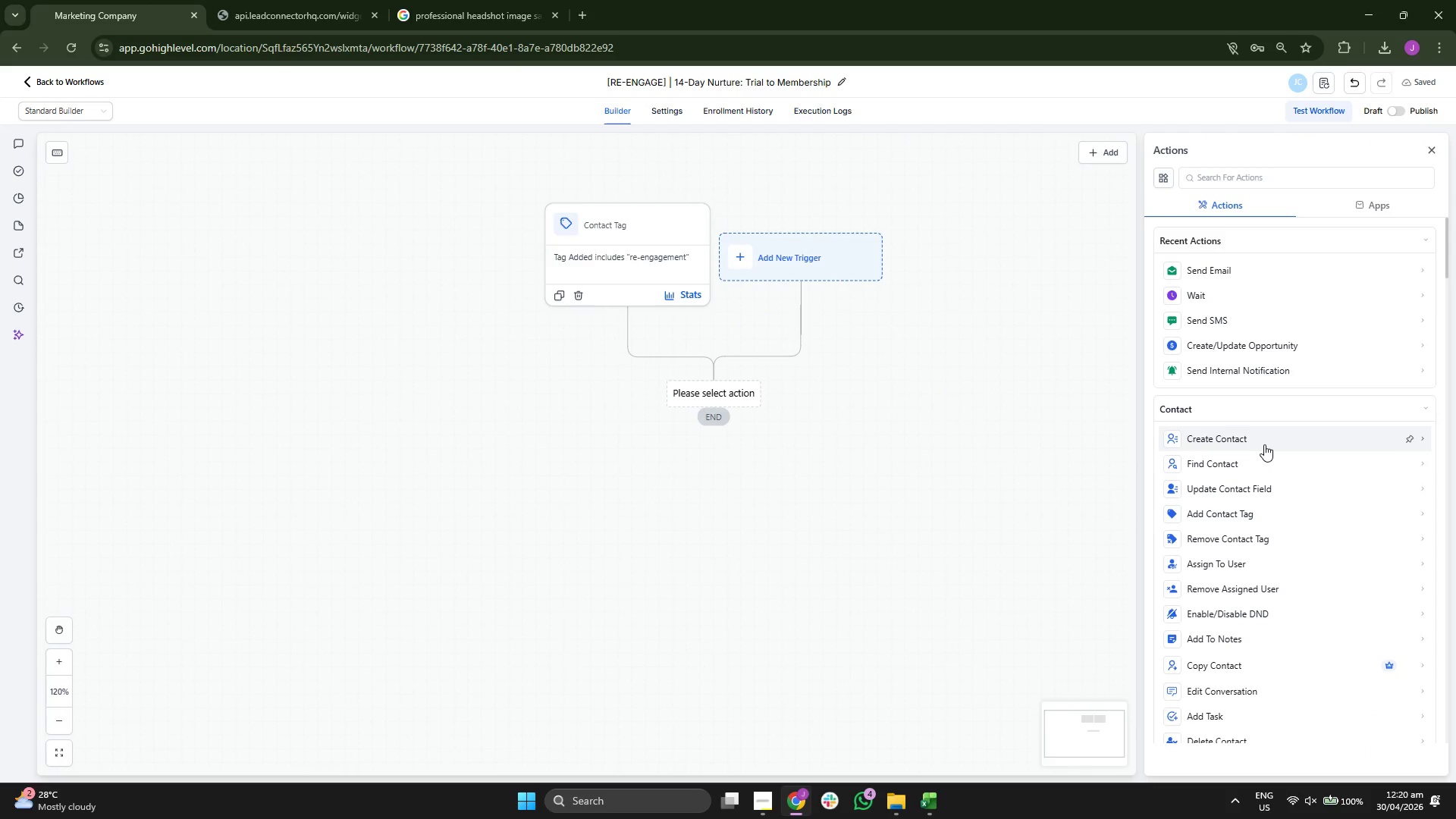 
scroll: coordinate [1265, 441], scroll_direction: down, amount: 9.0
 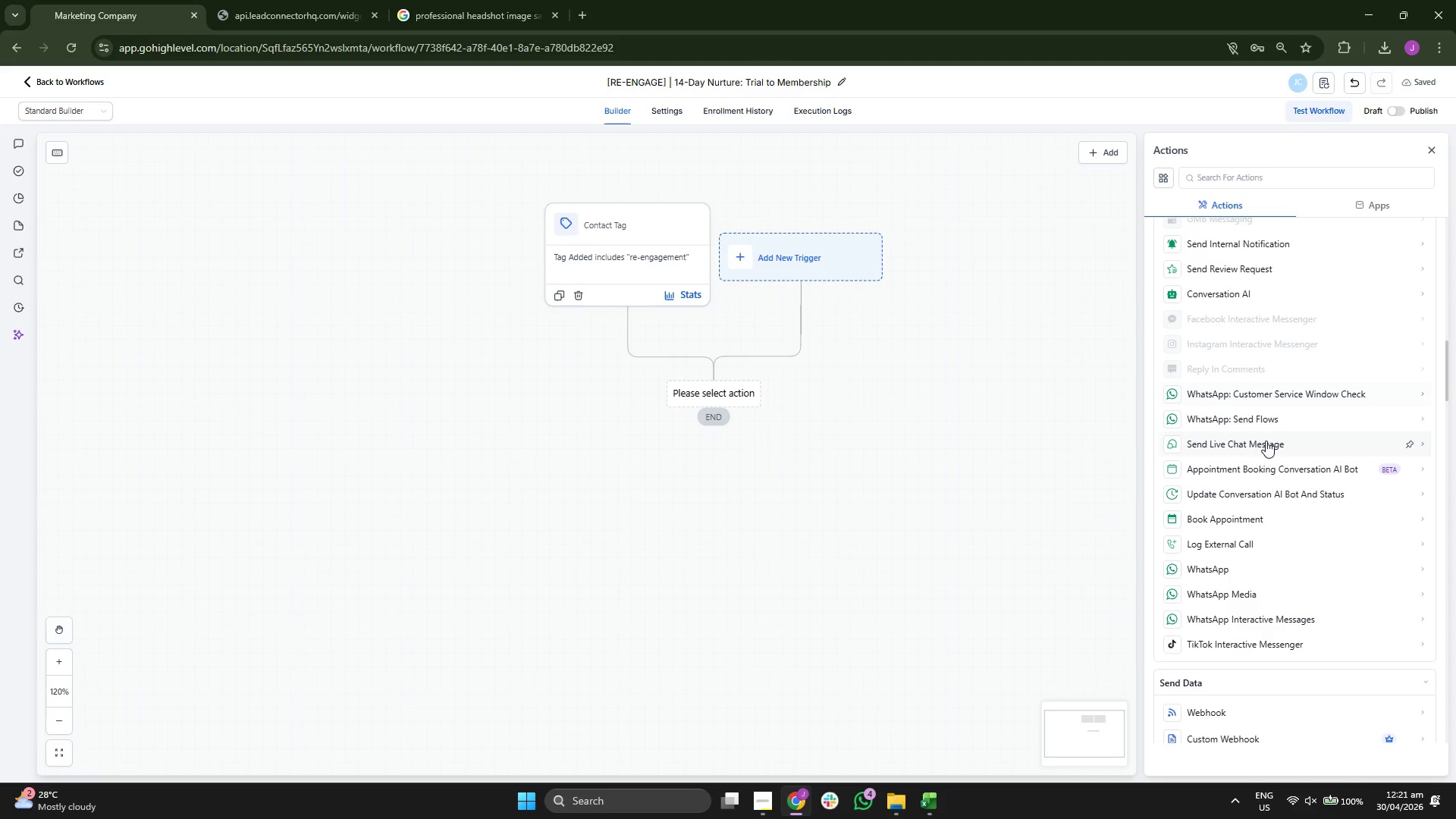 
scroll: coordinate [1266, 439], scroll_direction: down, amount: 4.0
 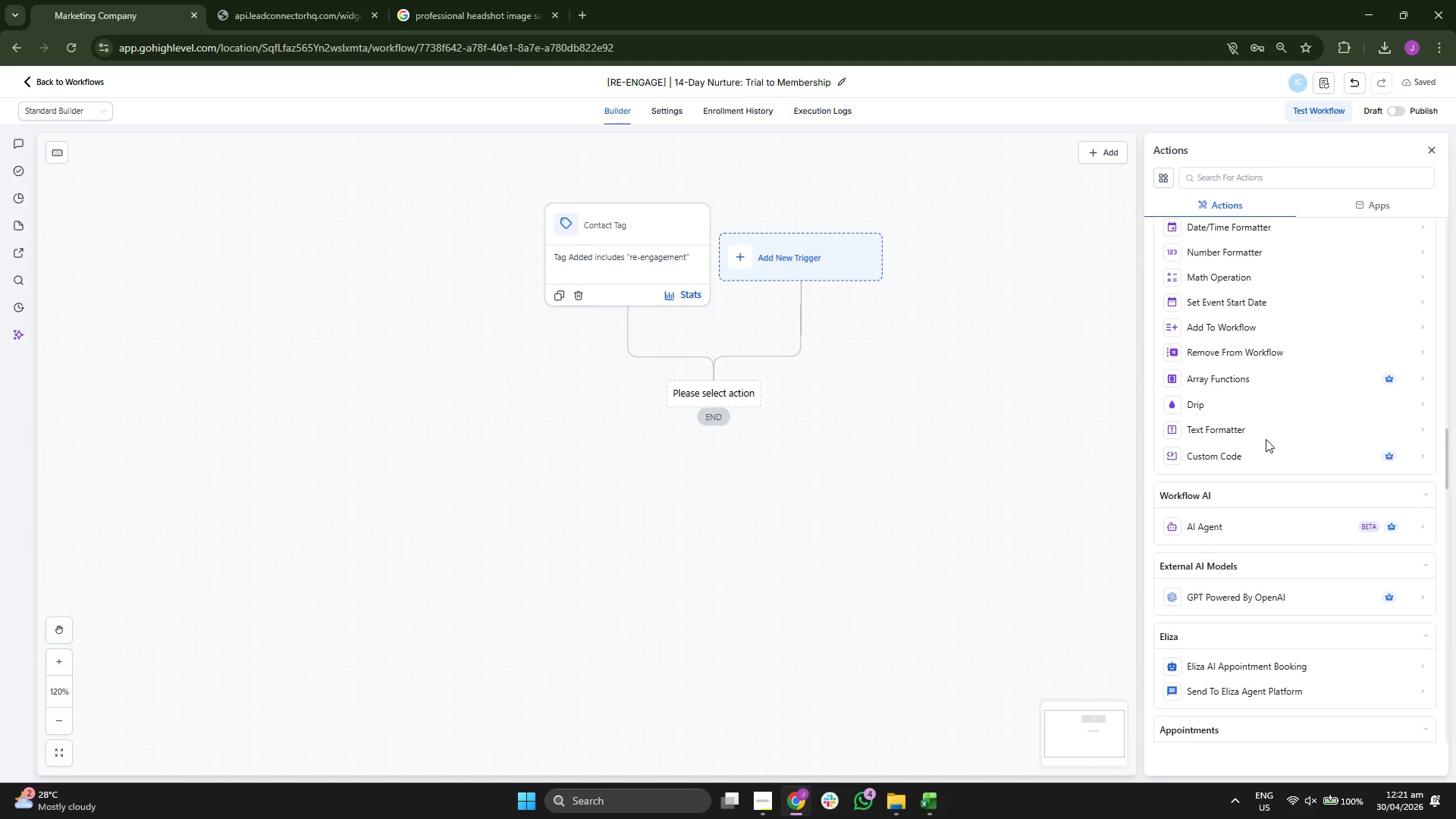 
scroll: coordinate [1266, 439], scroll_direction: up, amount: 24.0
 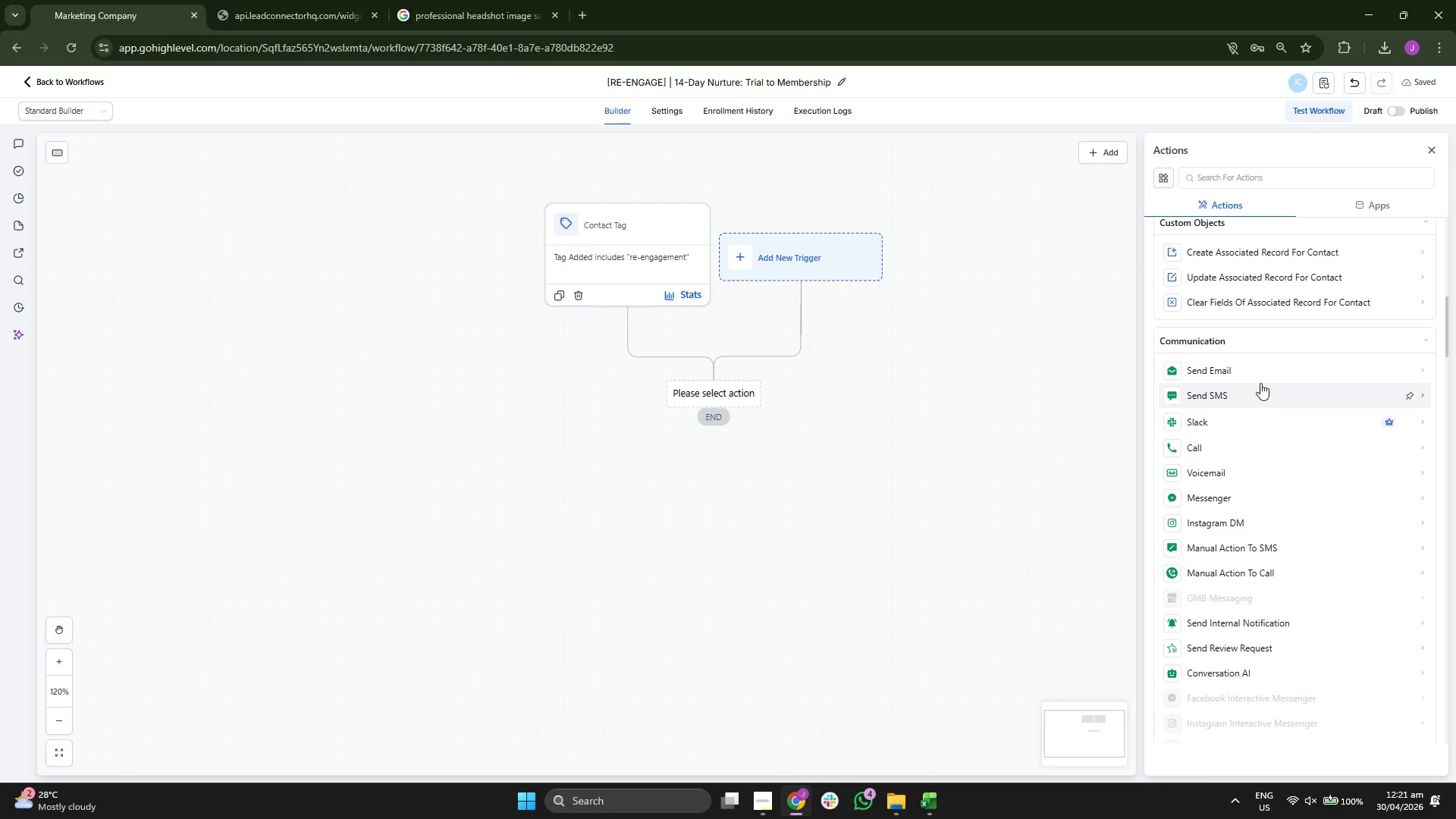 
left_click([1261, 378])
 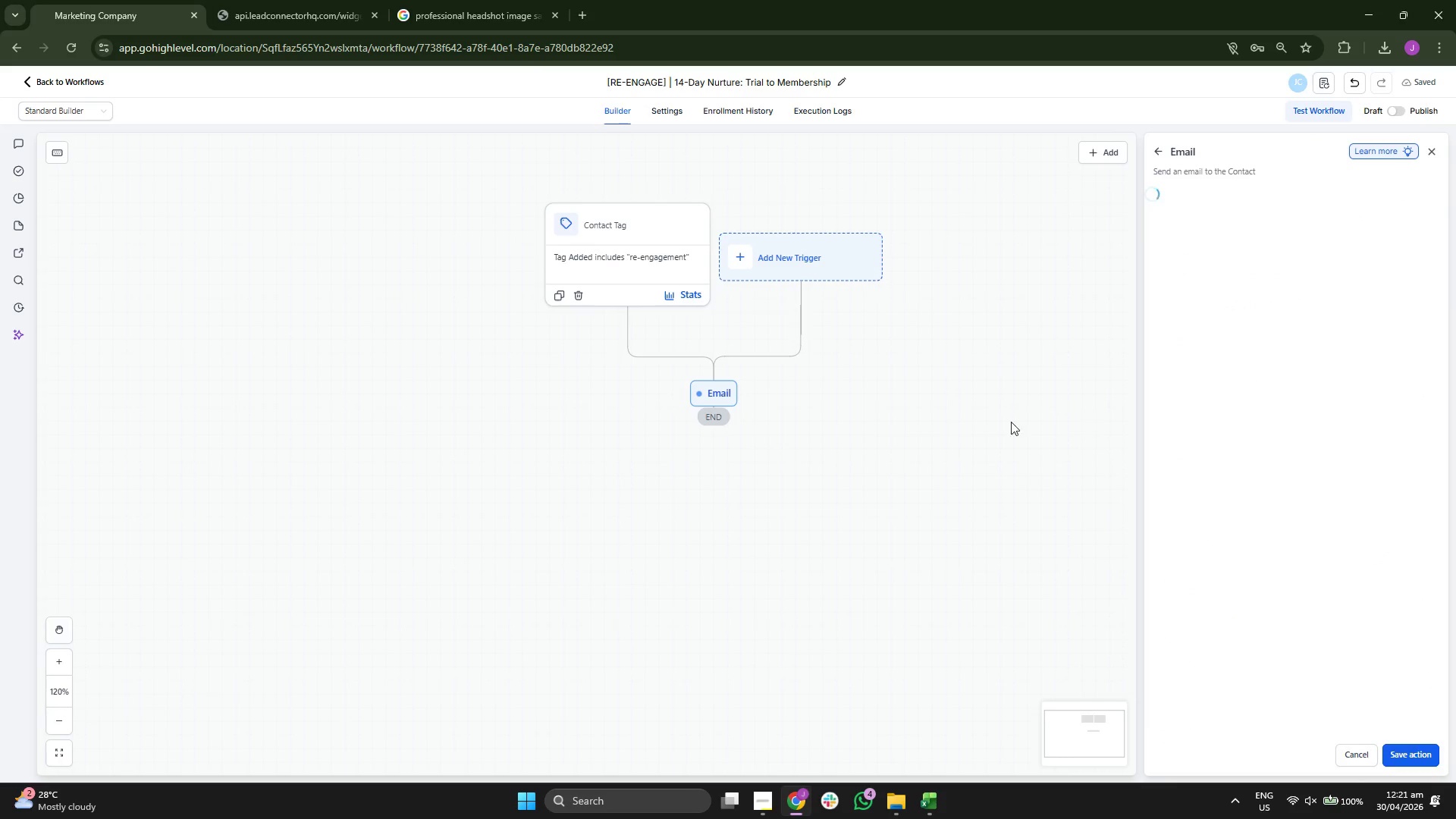 
left_click_drag(start_coordinate=[848, 422], to_coordinate=[866, 414])
 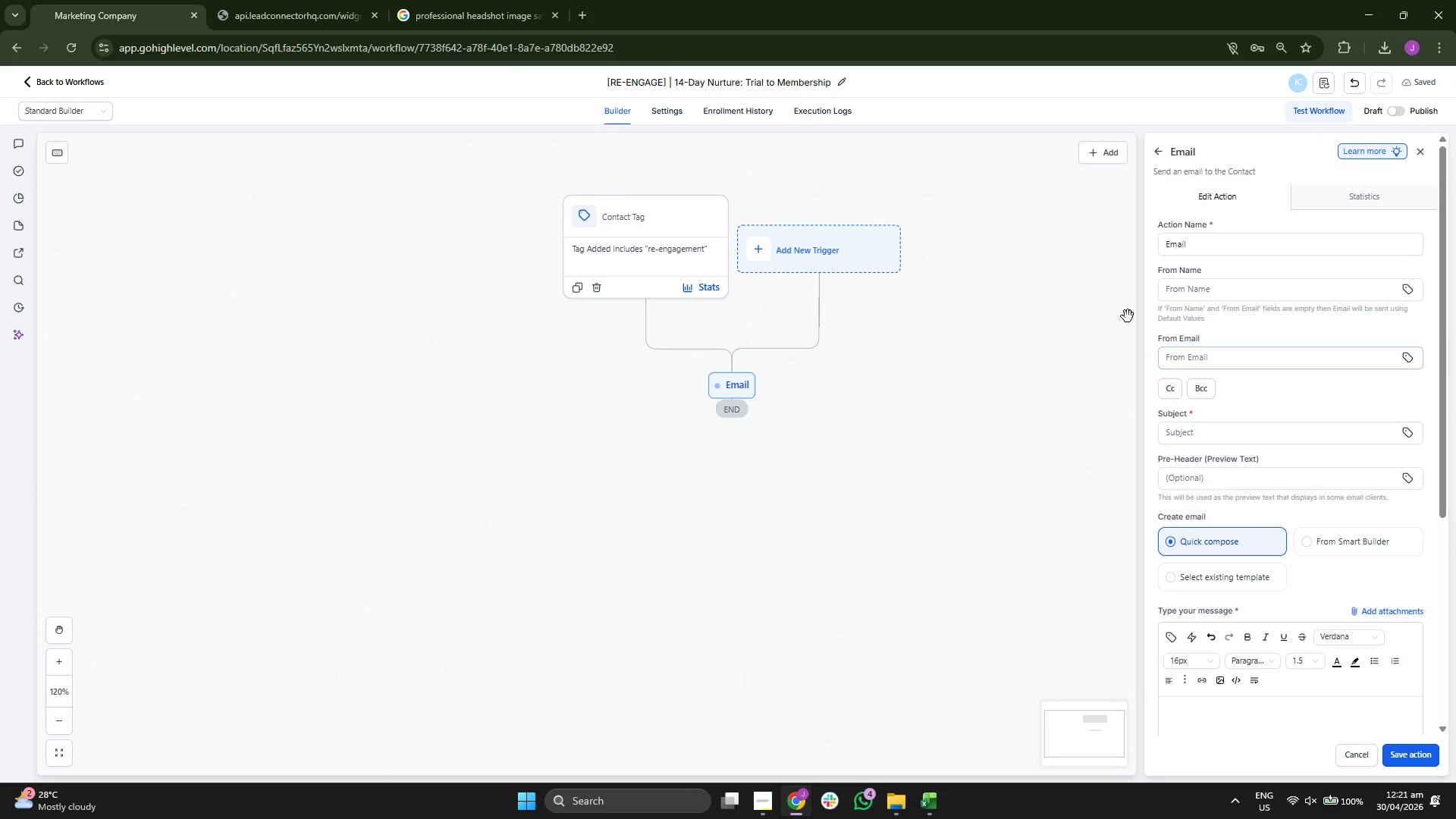 
left_click([1266, 251])
 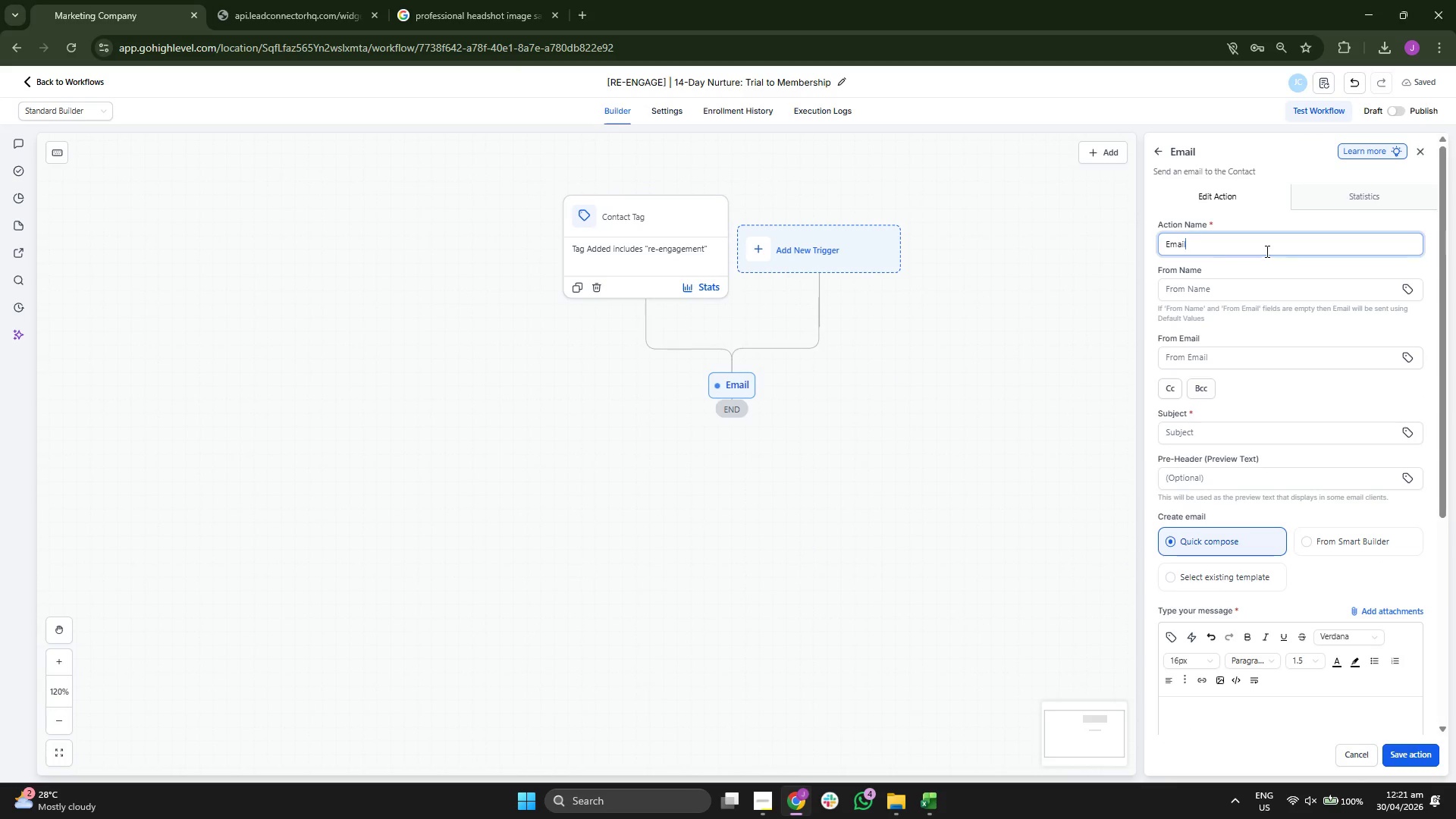 
key(Space)
 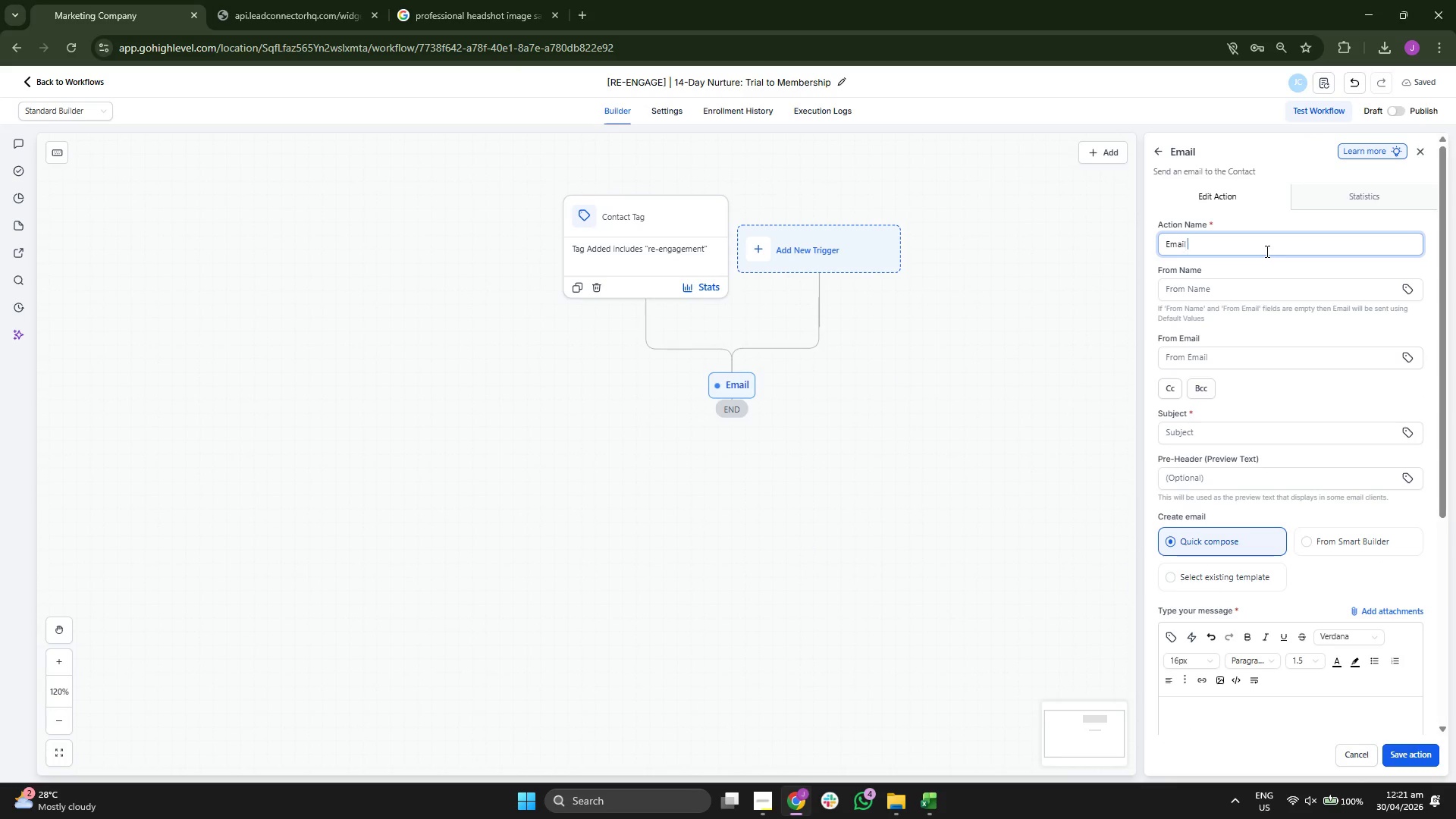 
key(1)
 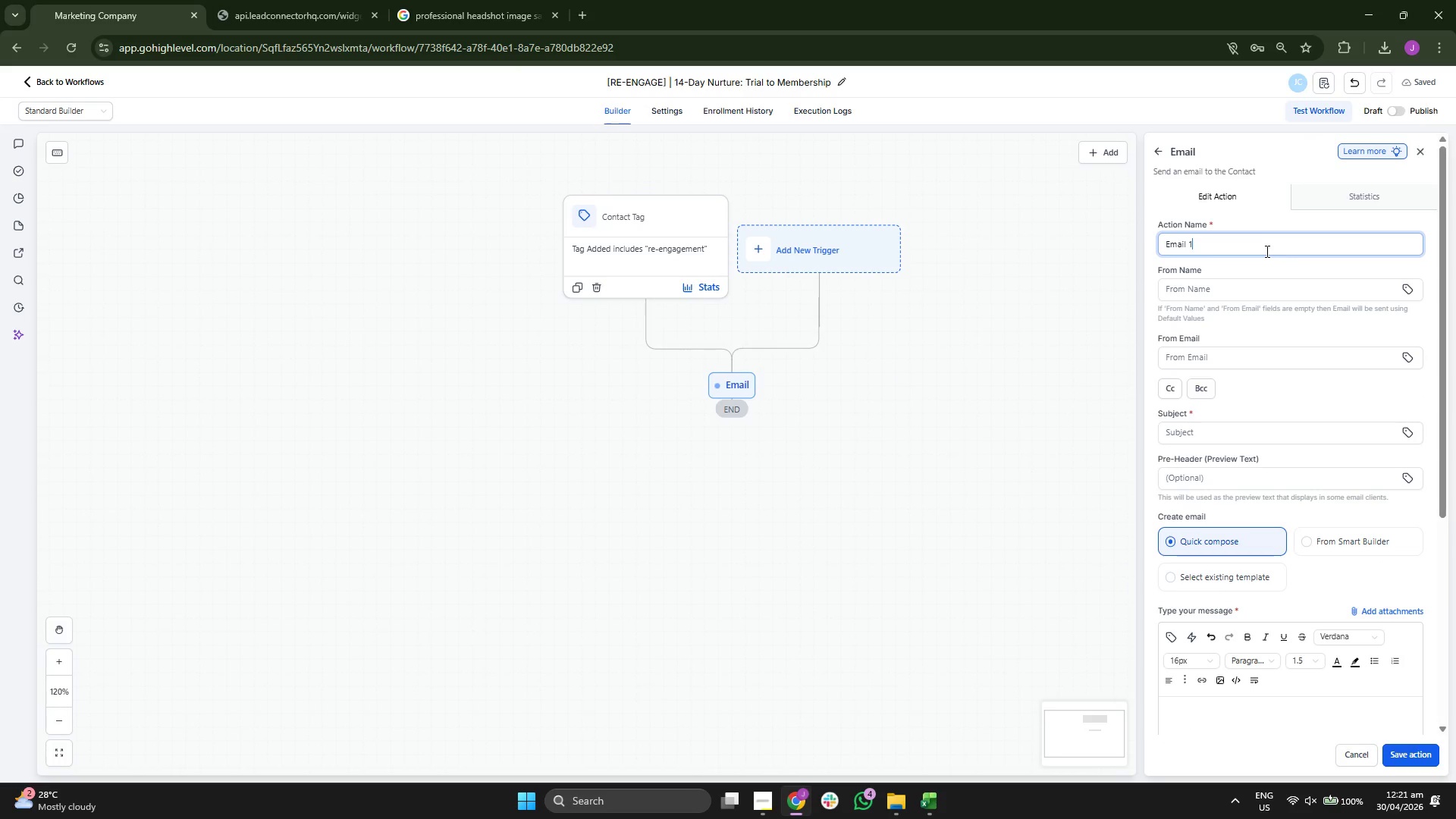 
key(Shift+ShiftRight)
 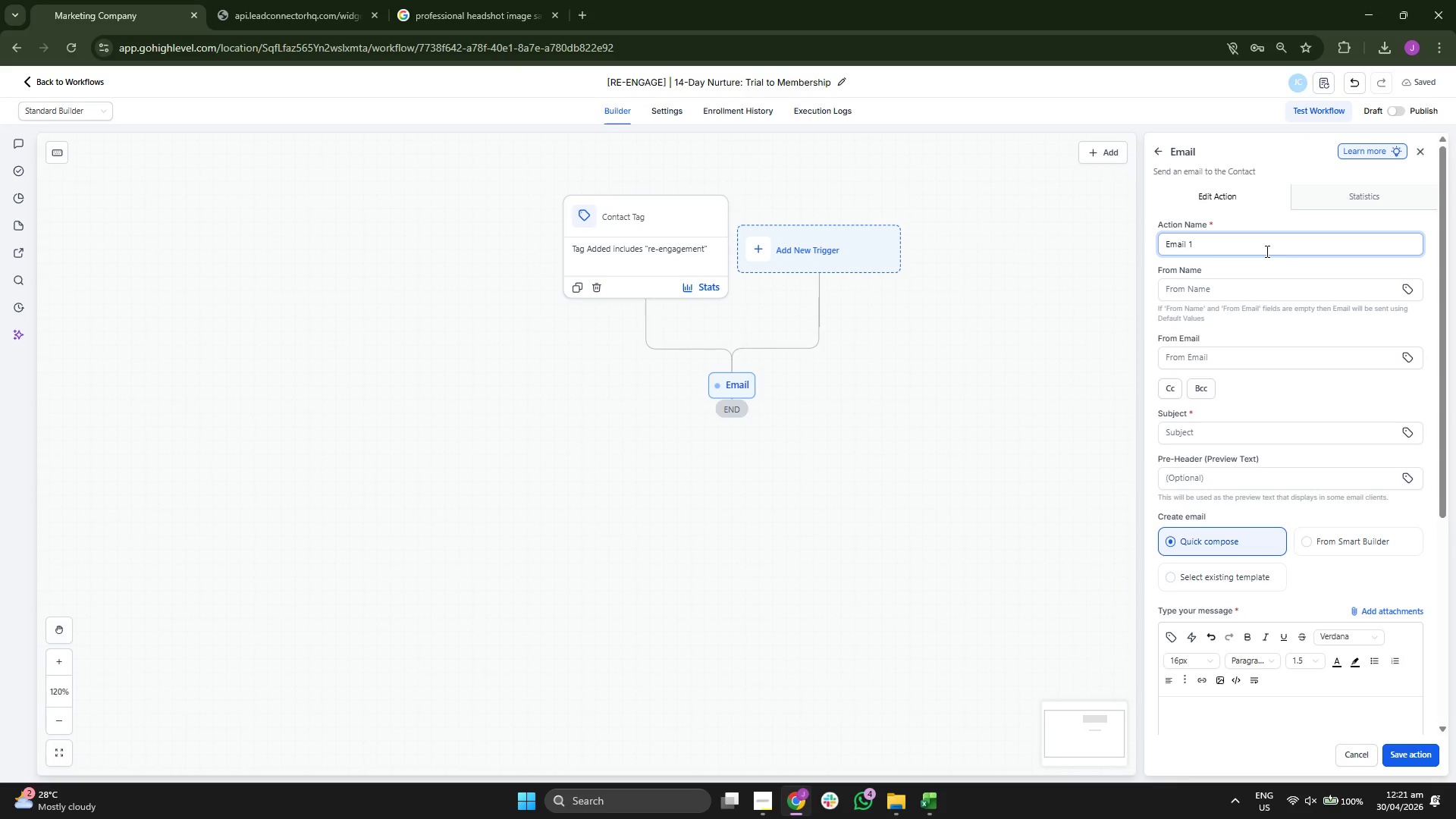 
key(Shift+Semicolon)
 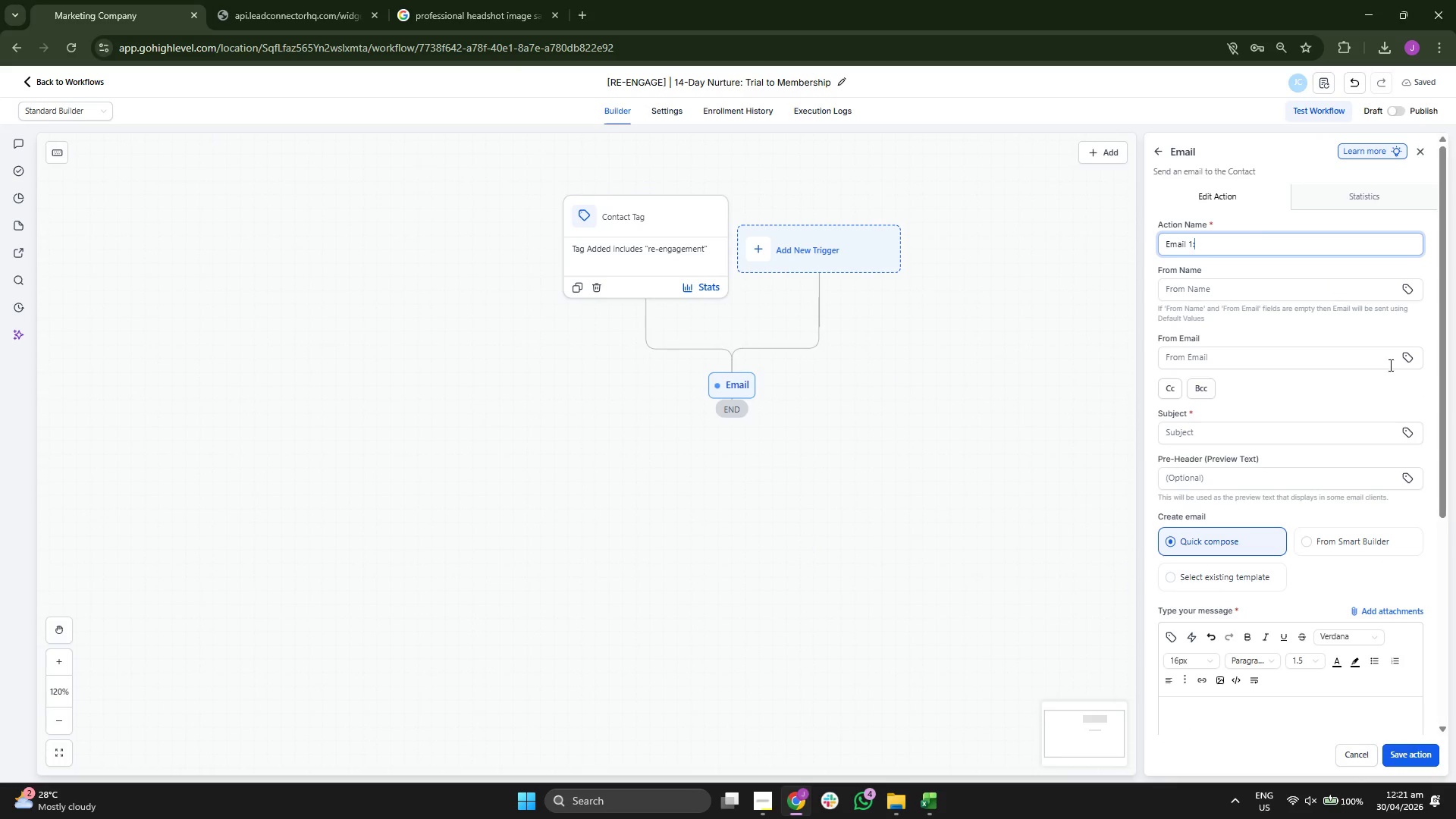 
scroll: coordinate [1307, 423], scroll_direction: down, amount: 3.0
 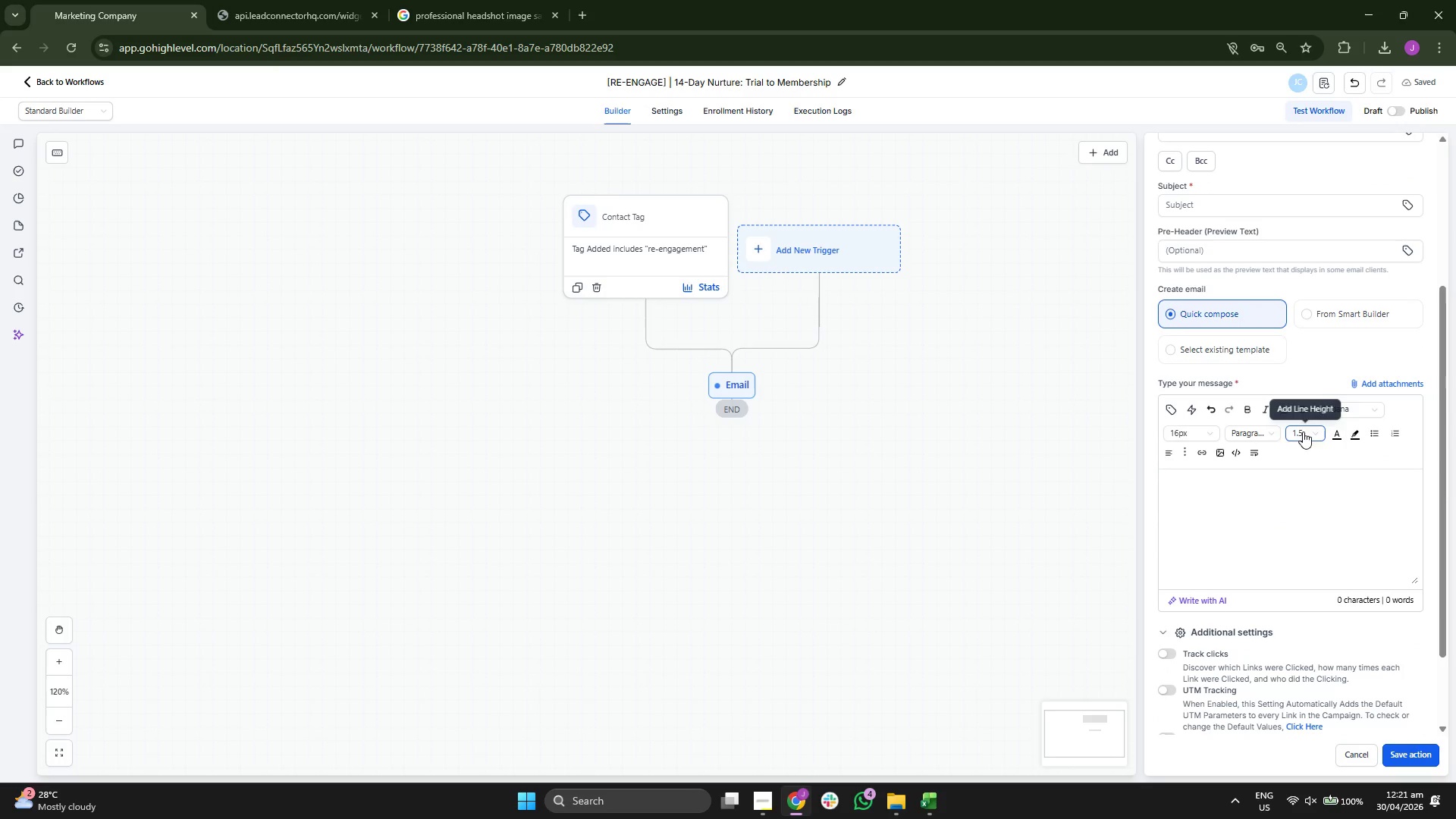 
scroll: coordinate [1302, 417], scroll_direction: up, amount: 1.0
 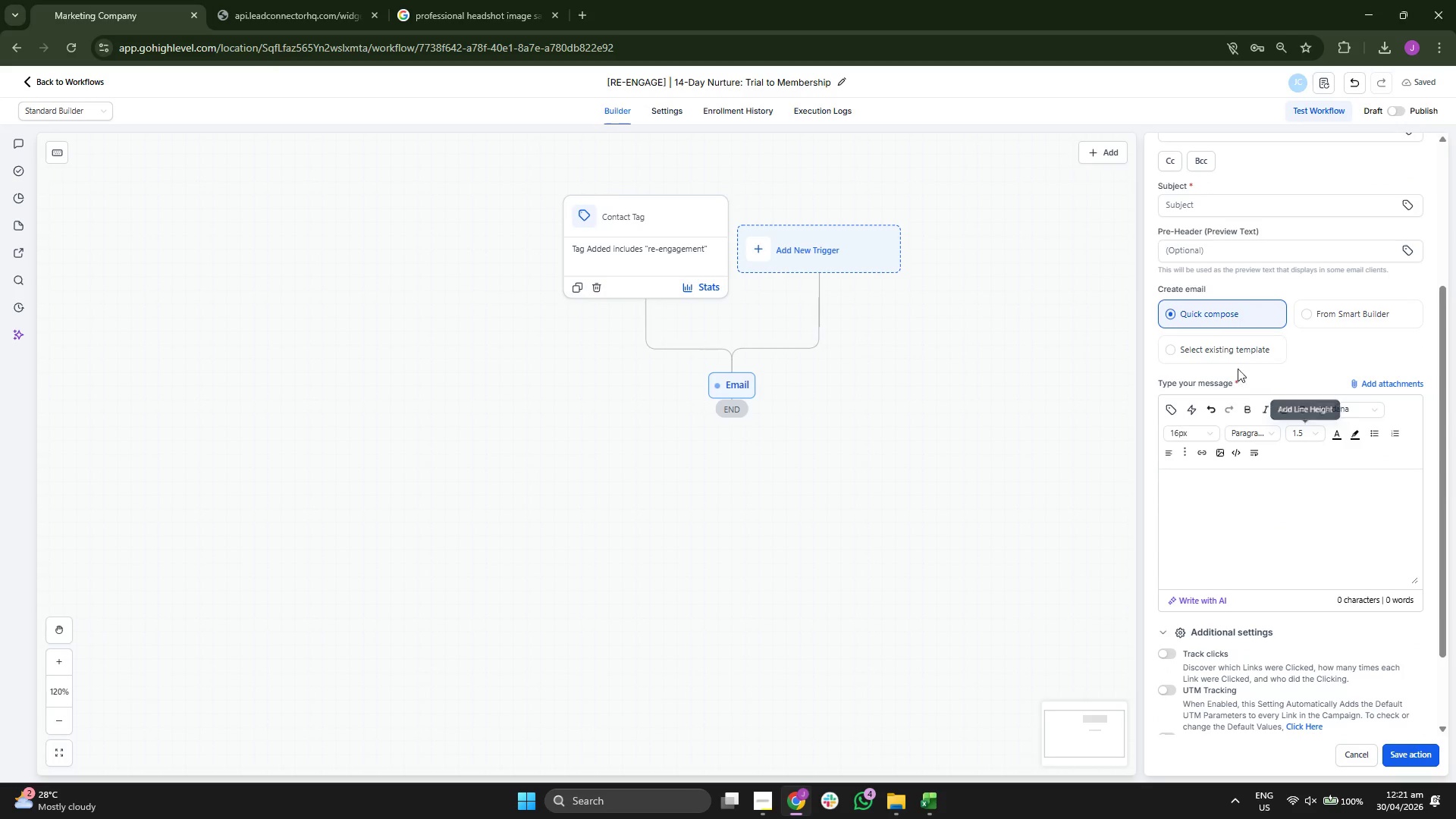 
left_click([1229, 354])
 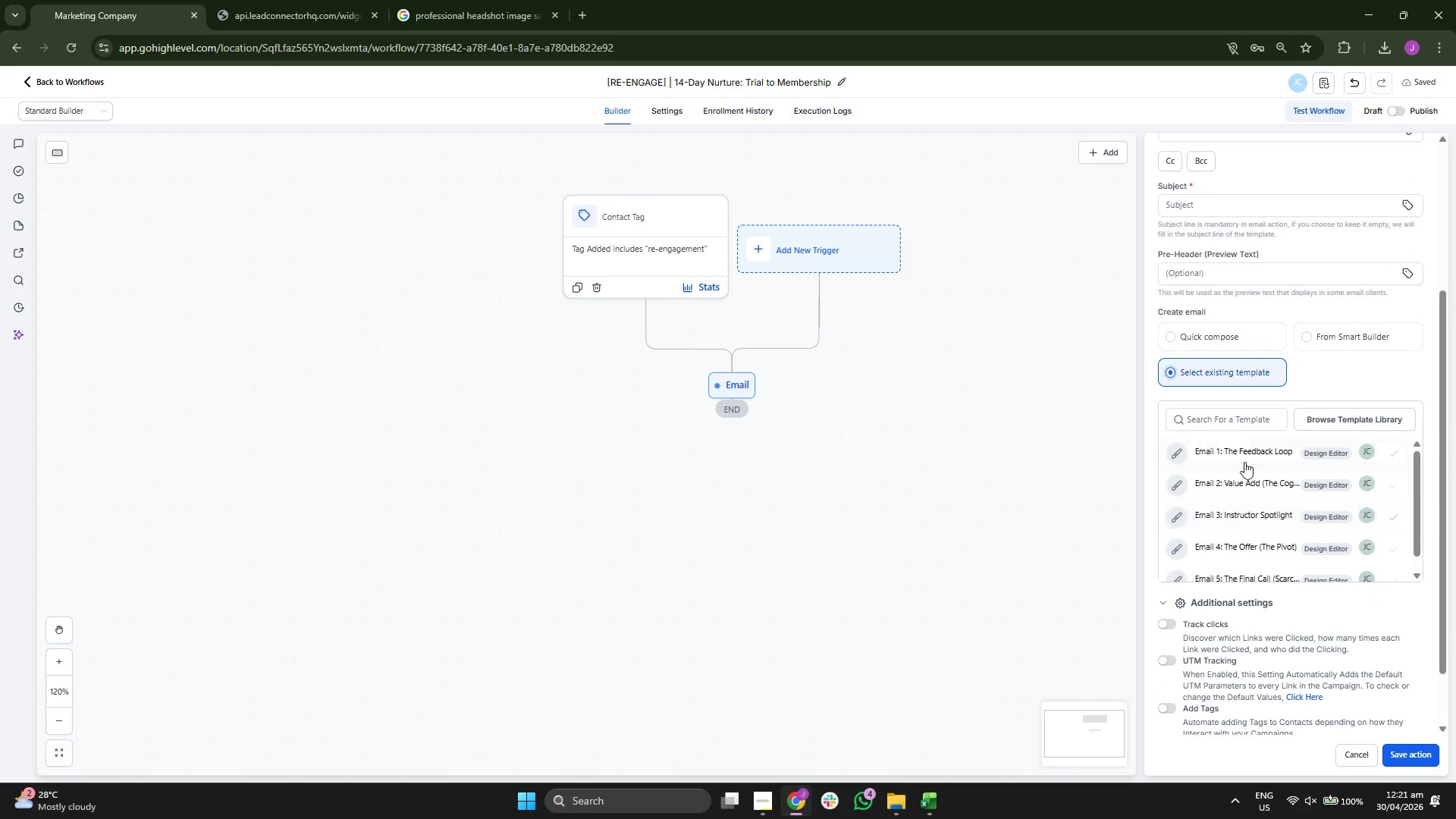 
left_click([1246, 459])
 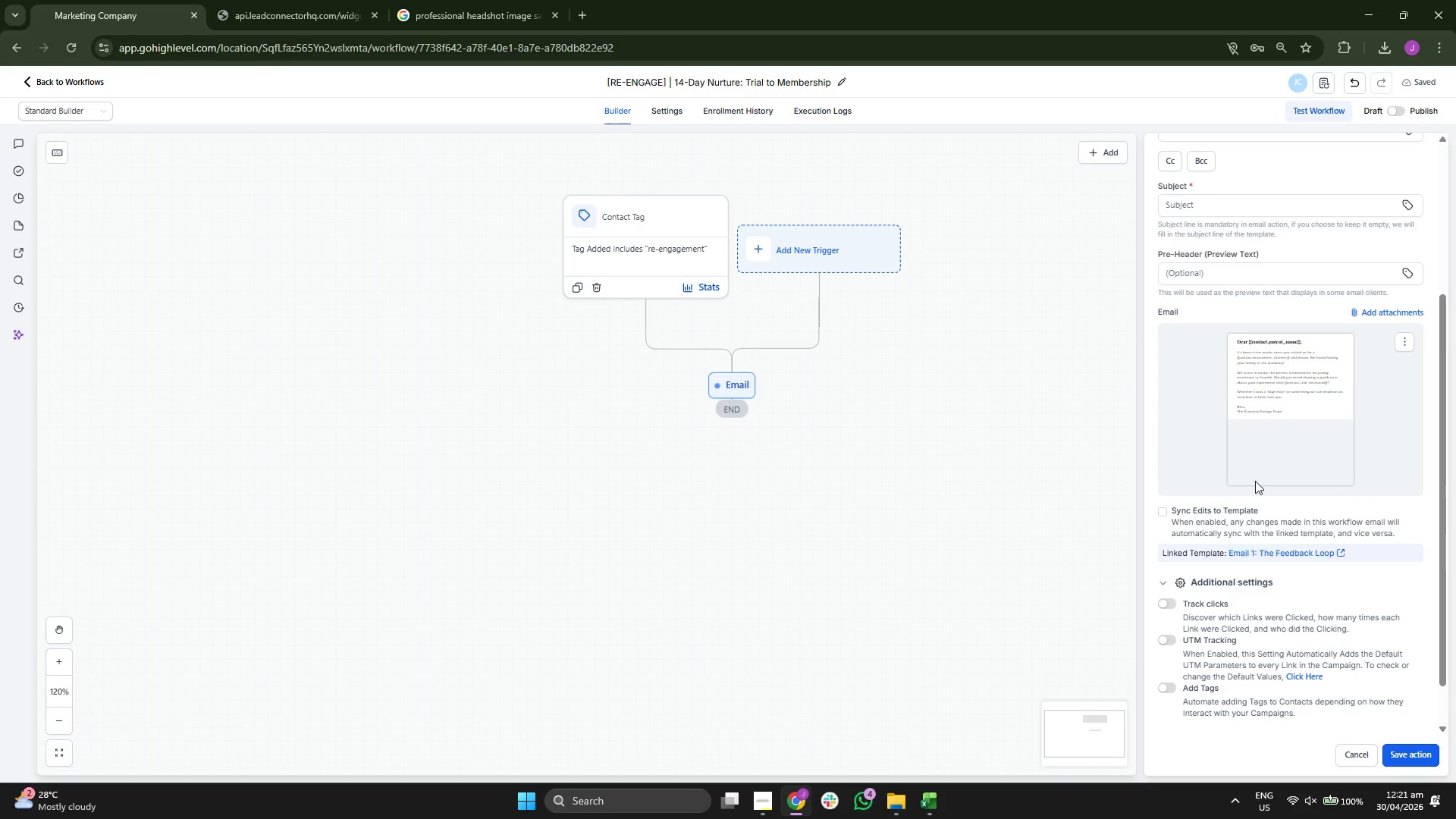 
scroll: coordinate [1260, 466], scroll_direction: up, amount: 7.0
 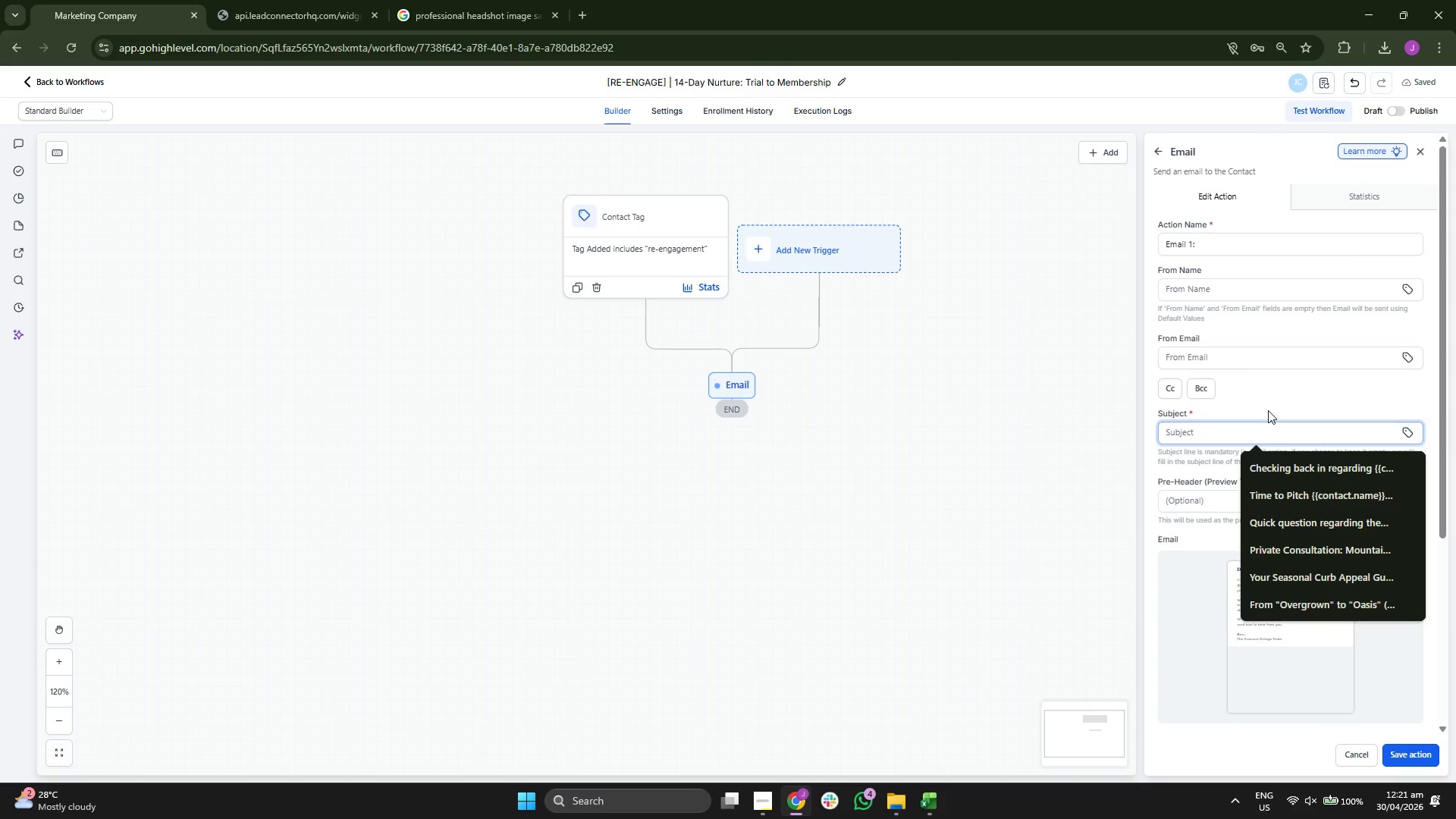 
type(How was )
 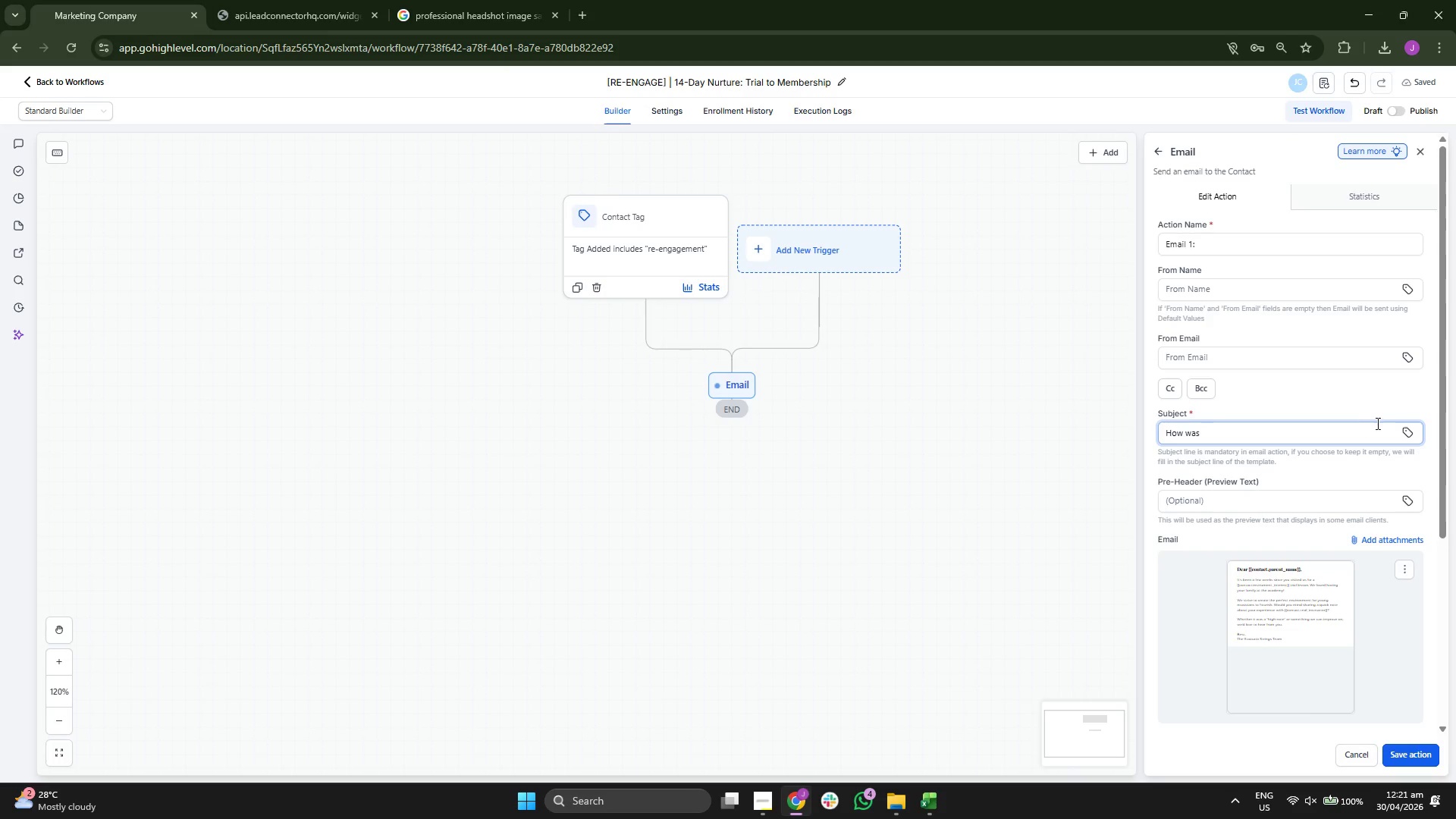 
left_click([1407, 434])
 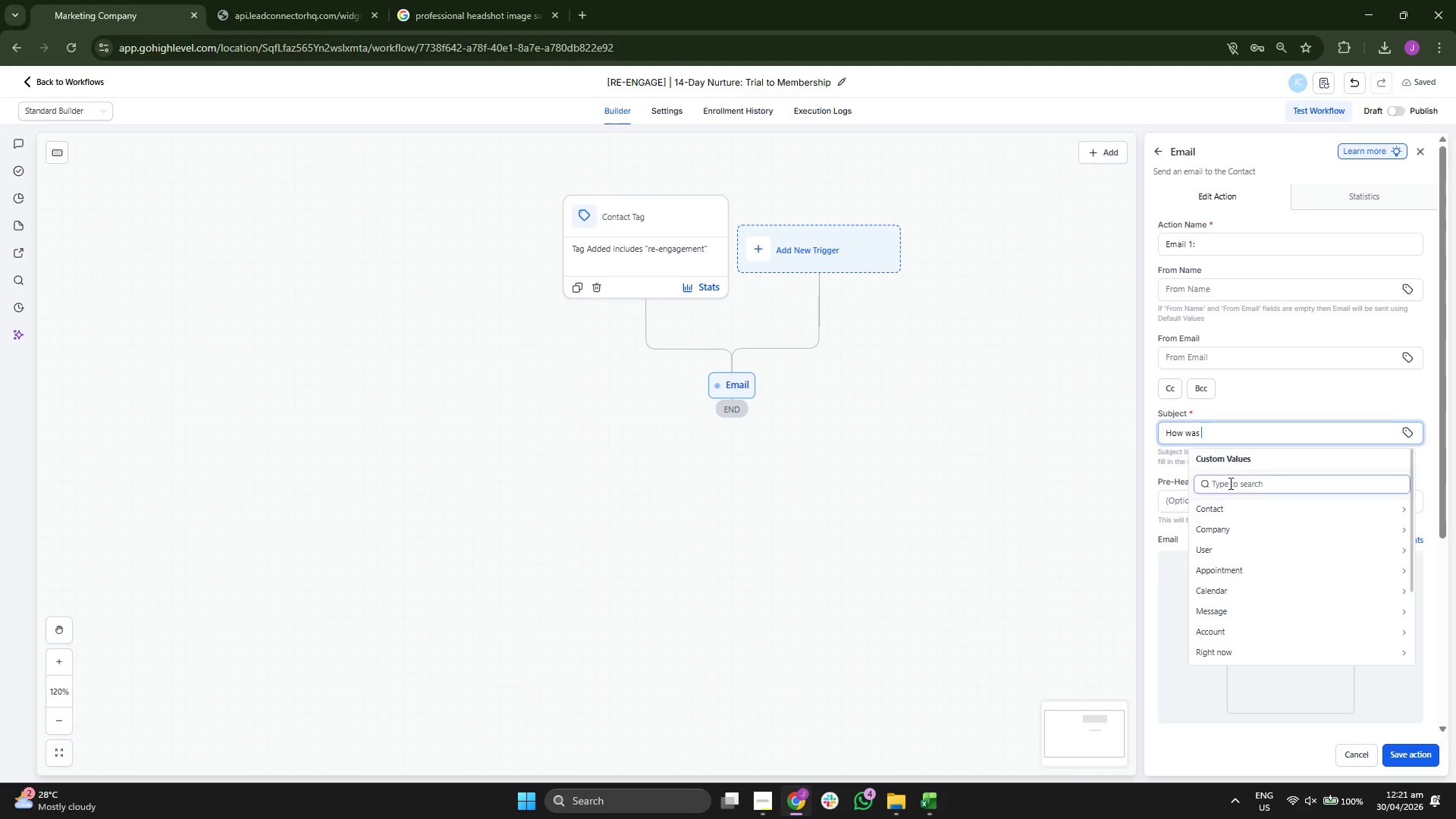 
left_click([1226, 505])
 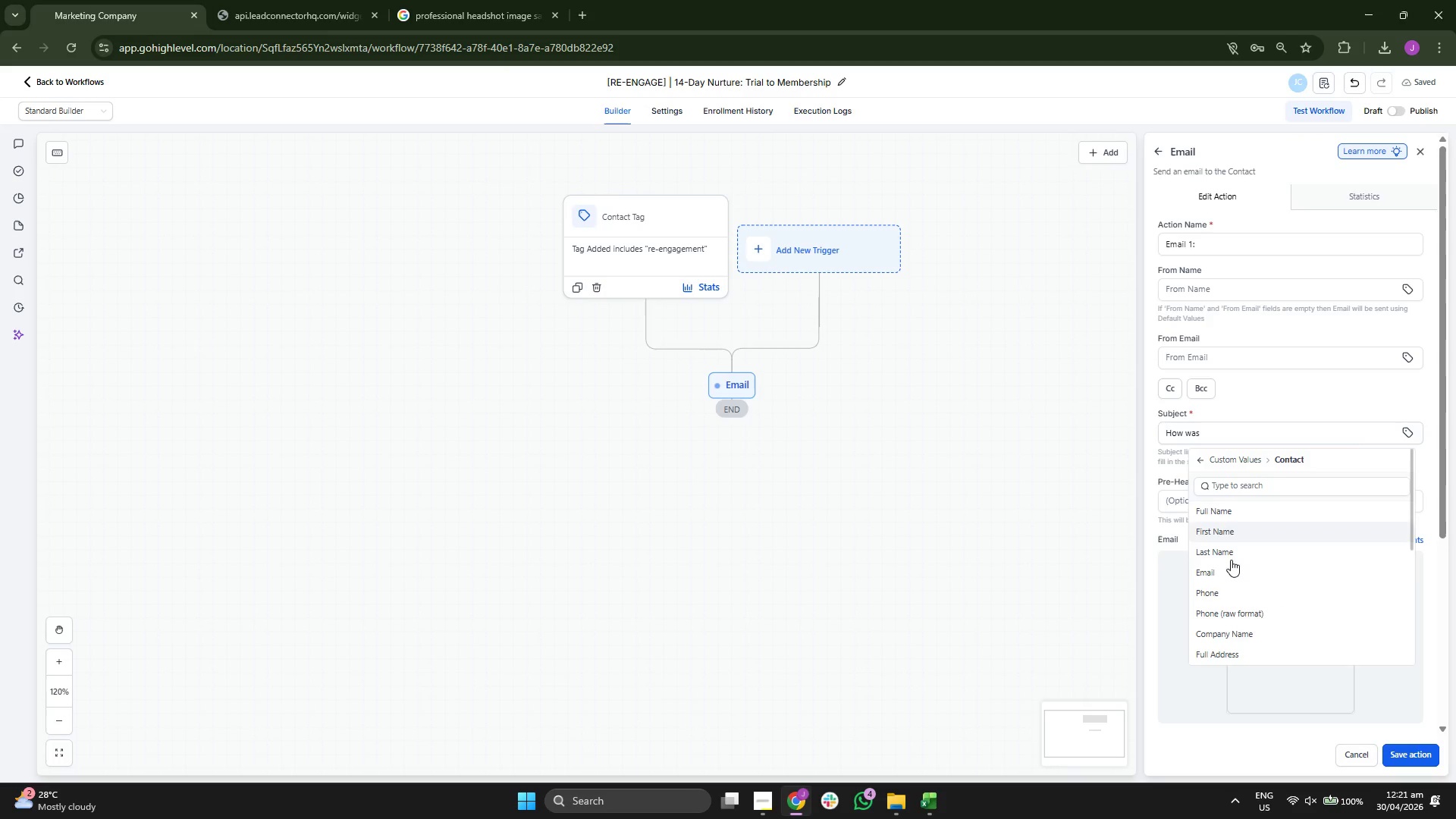 
left_click([1263, 648])
 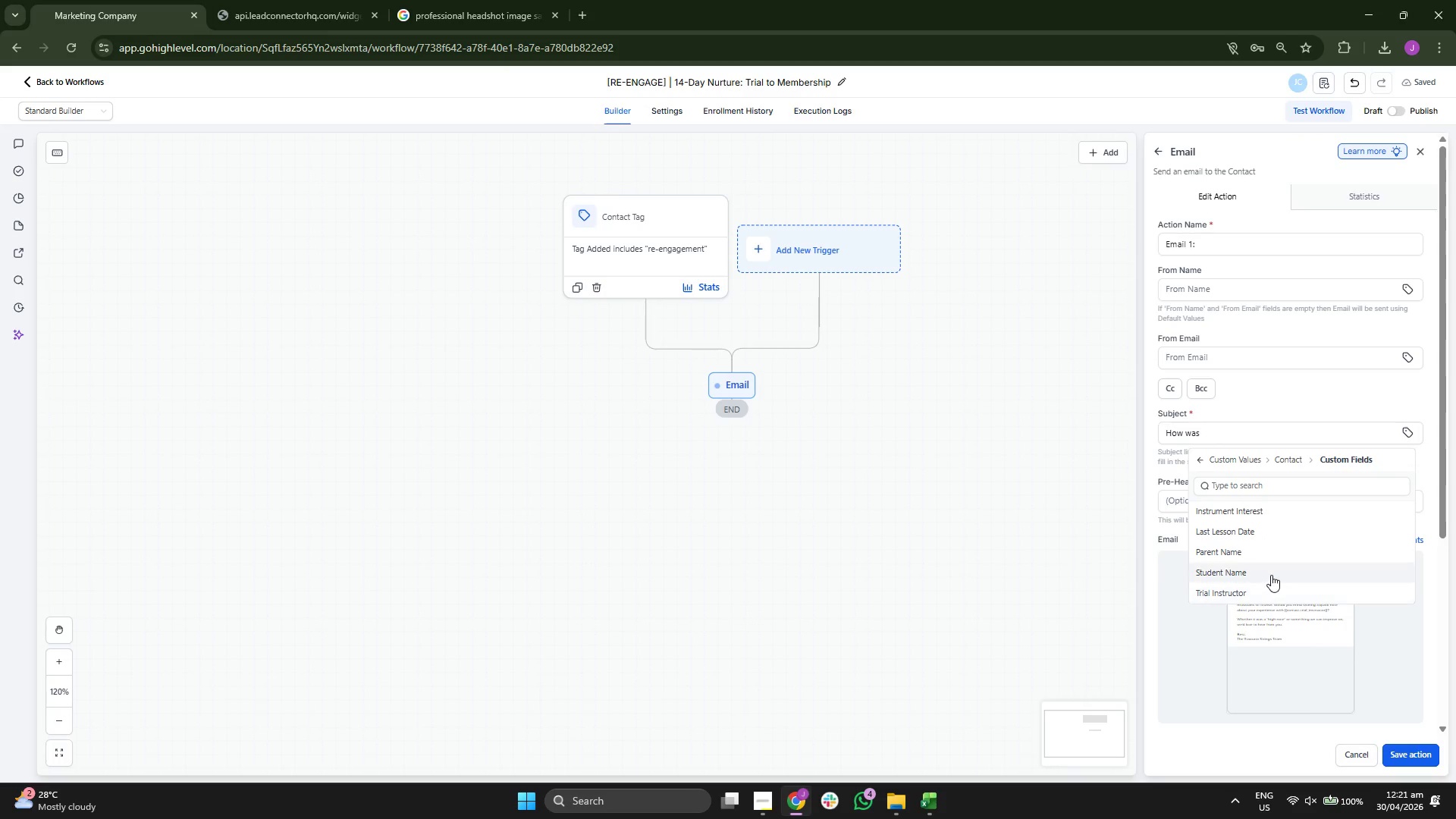 
scroll: coordinate [1263, 642], scroll_direction: down, amount: 8.0
 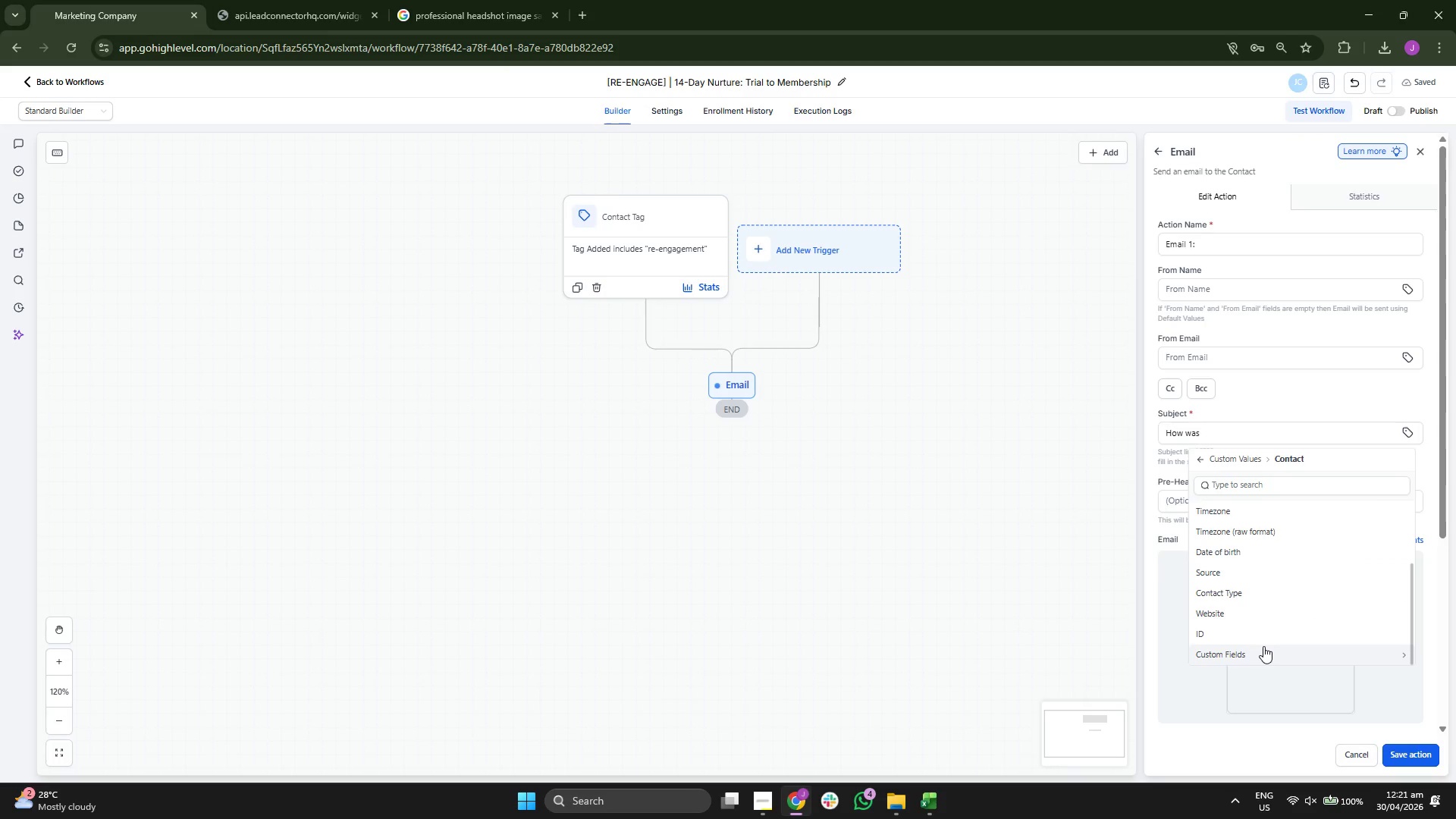 
left_click([1271, 574])
 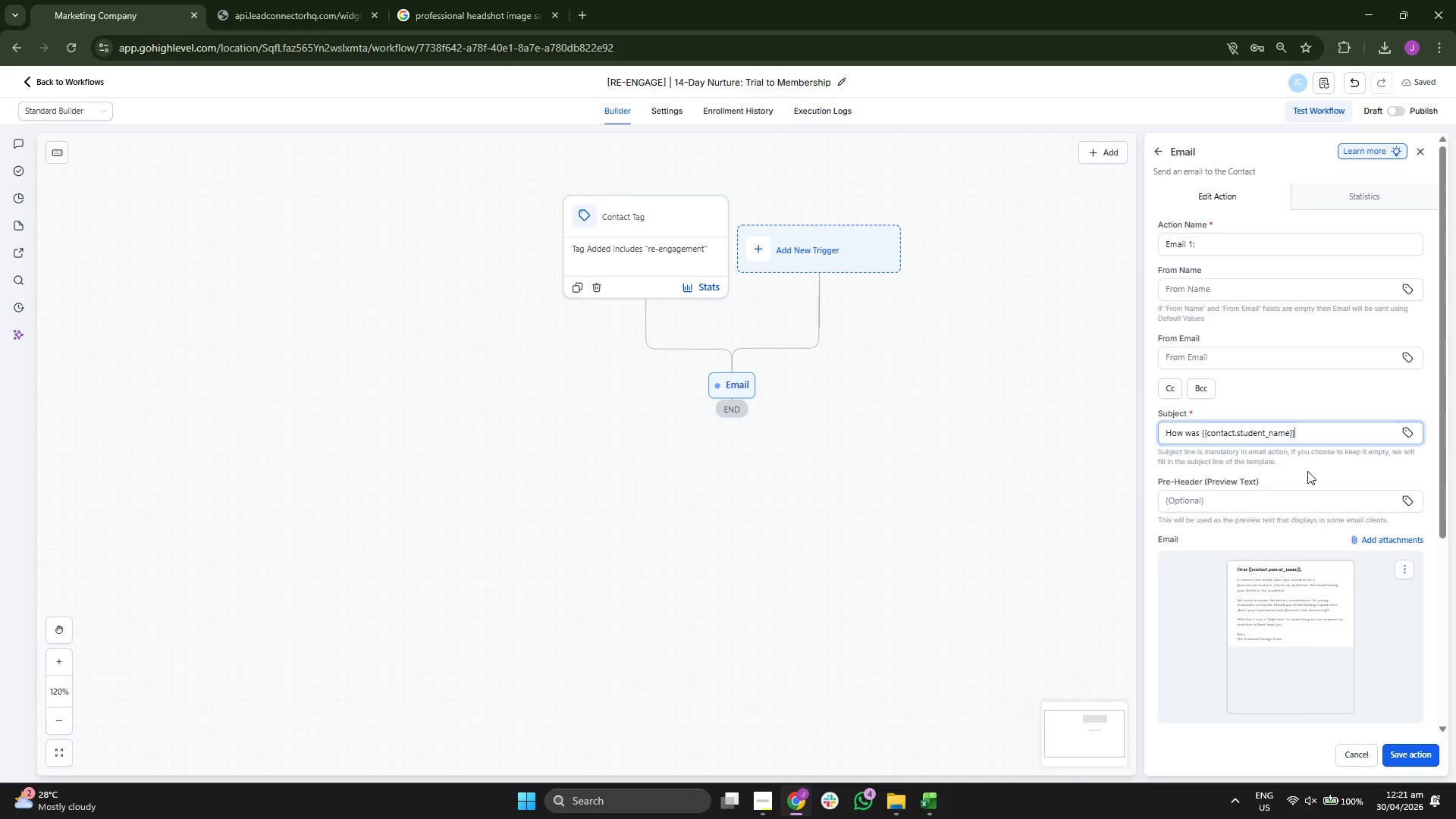 
key(Quote)
 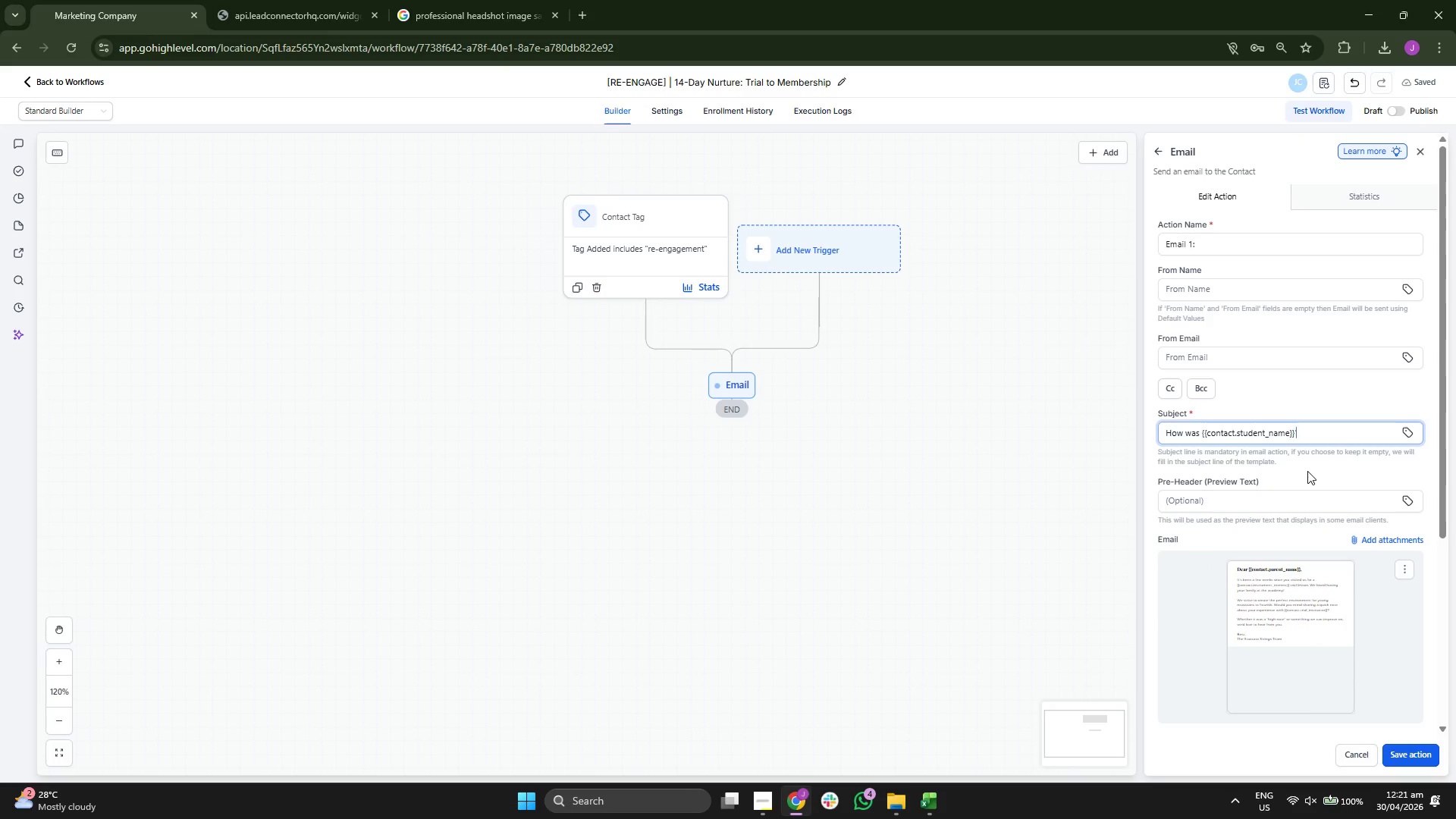 
key(S)
 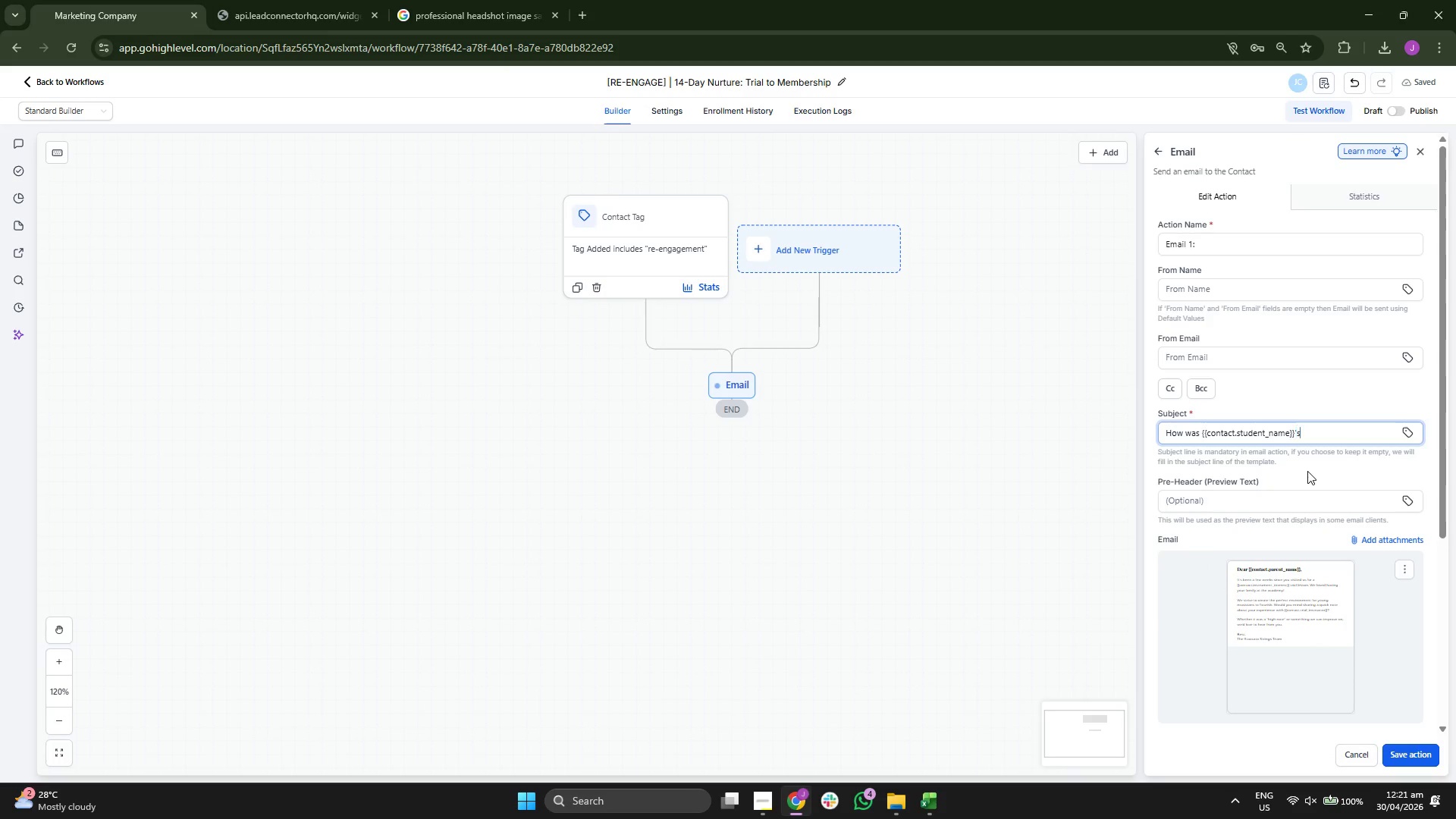 
key(Space)
 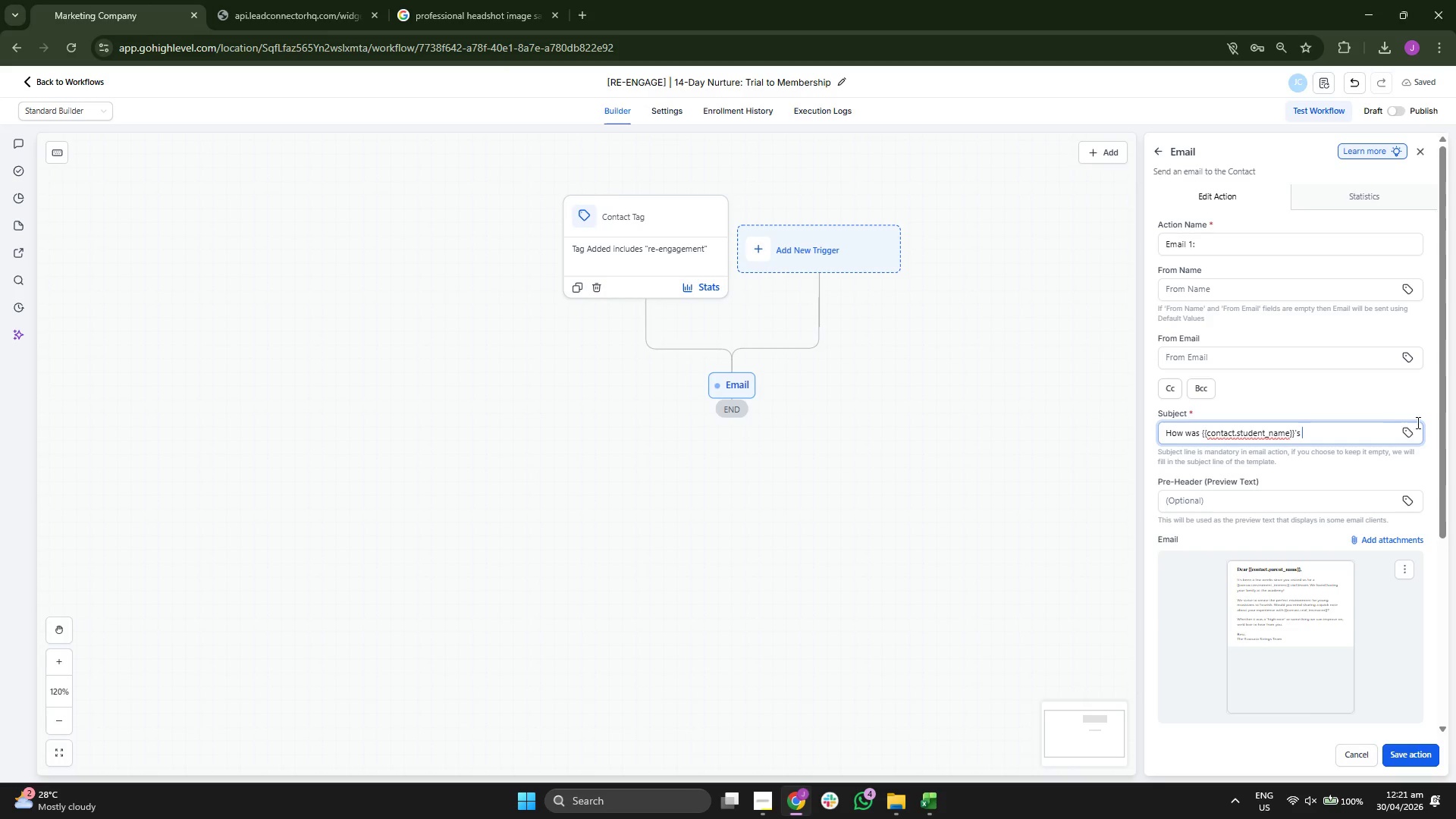 
left_click([1408, 431])
 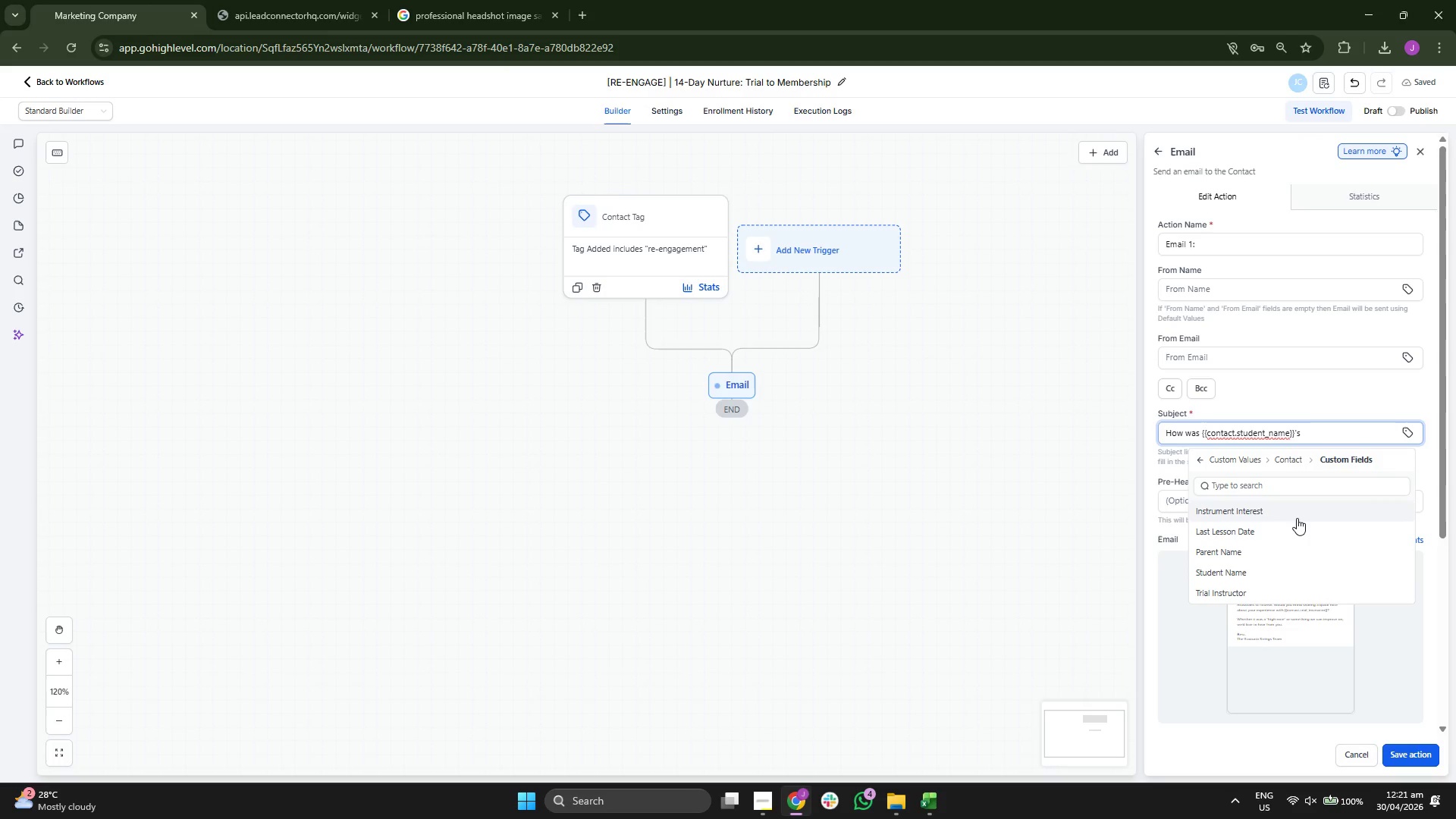 
left_click([1297, 518])
 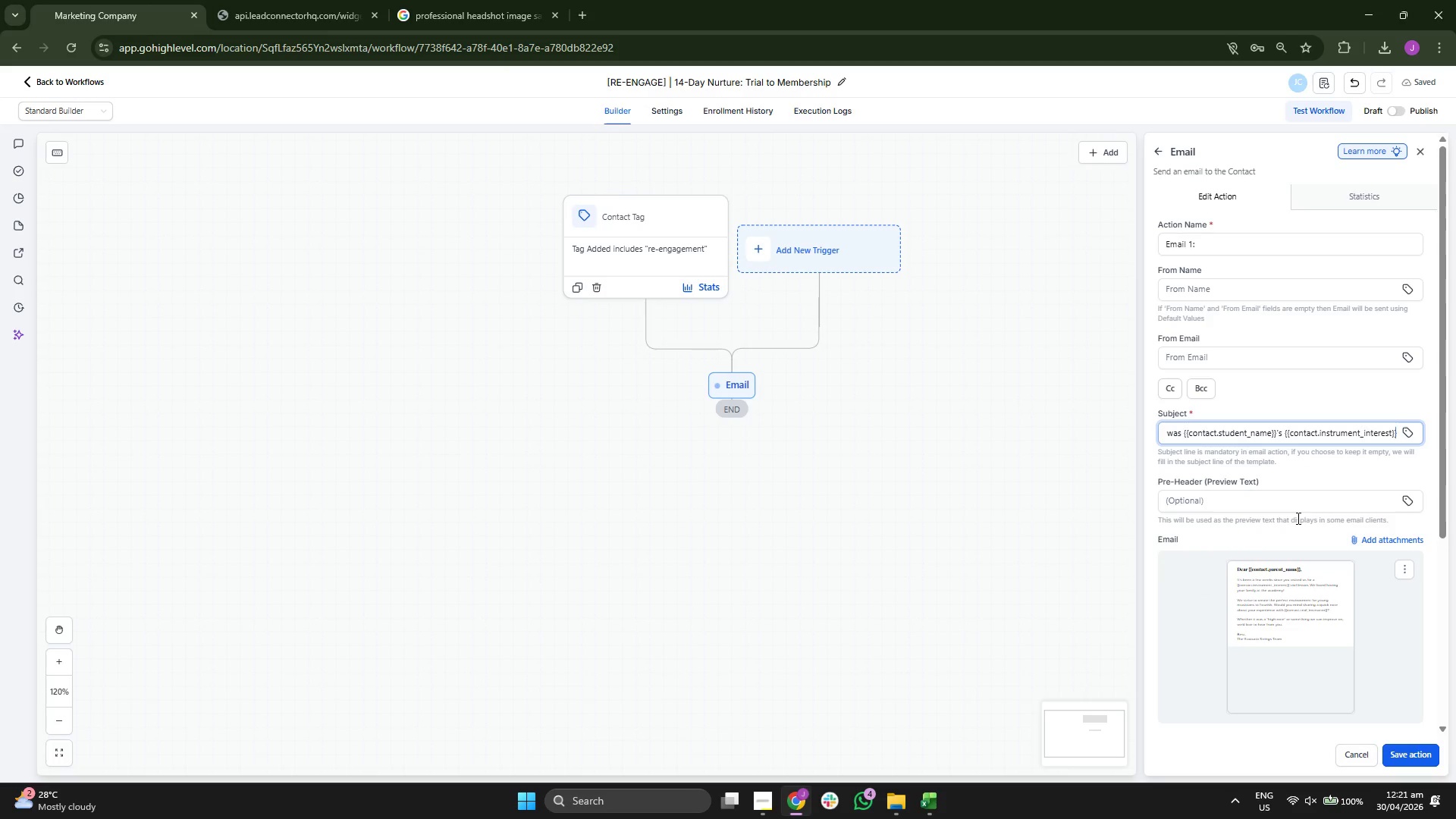 
type( trial?)
 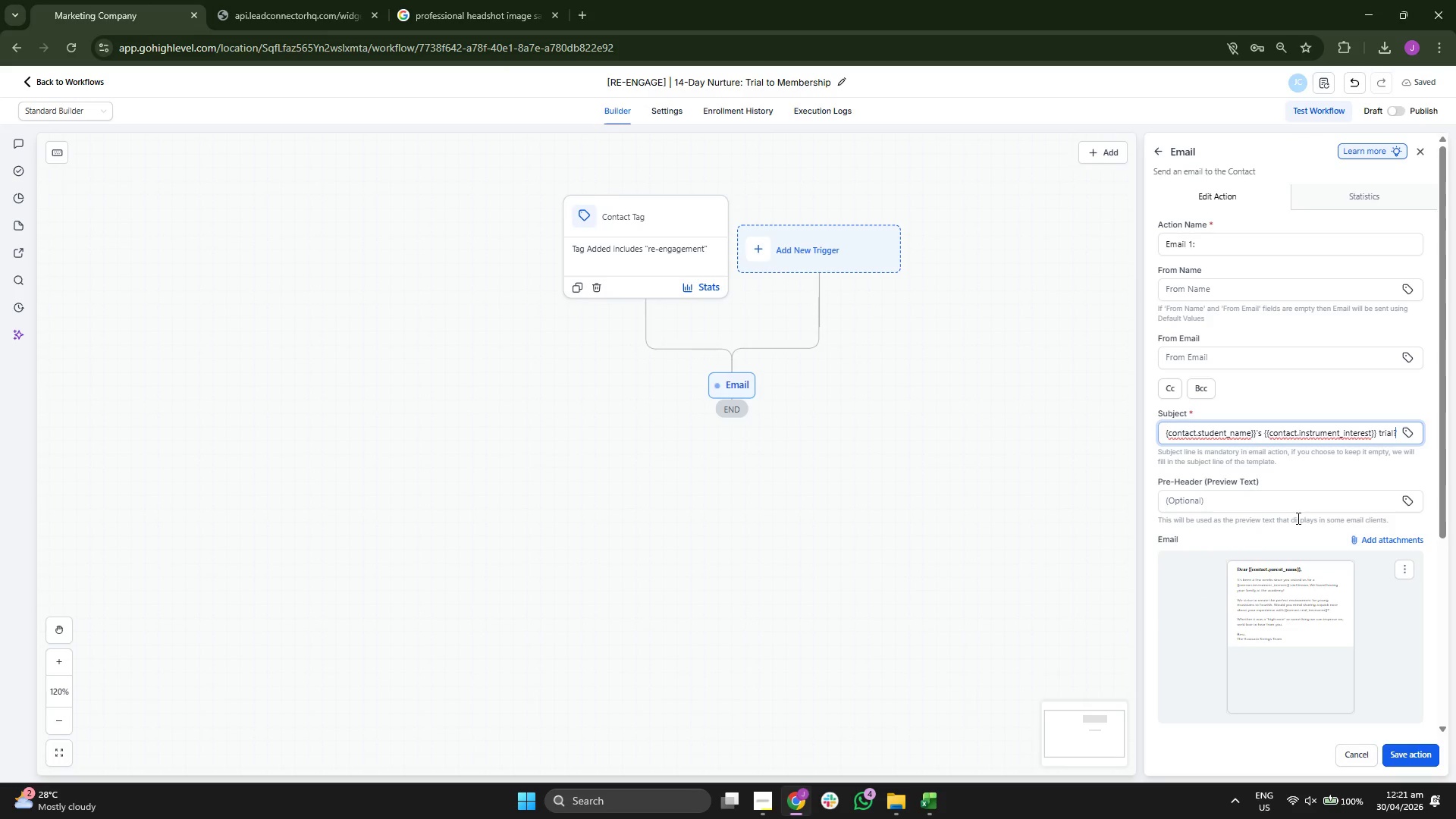 
left_click([1255, 249])
 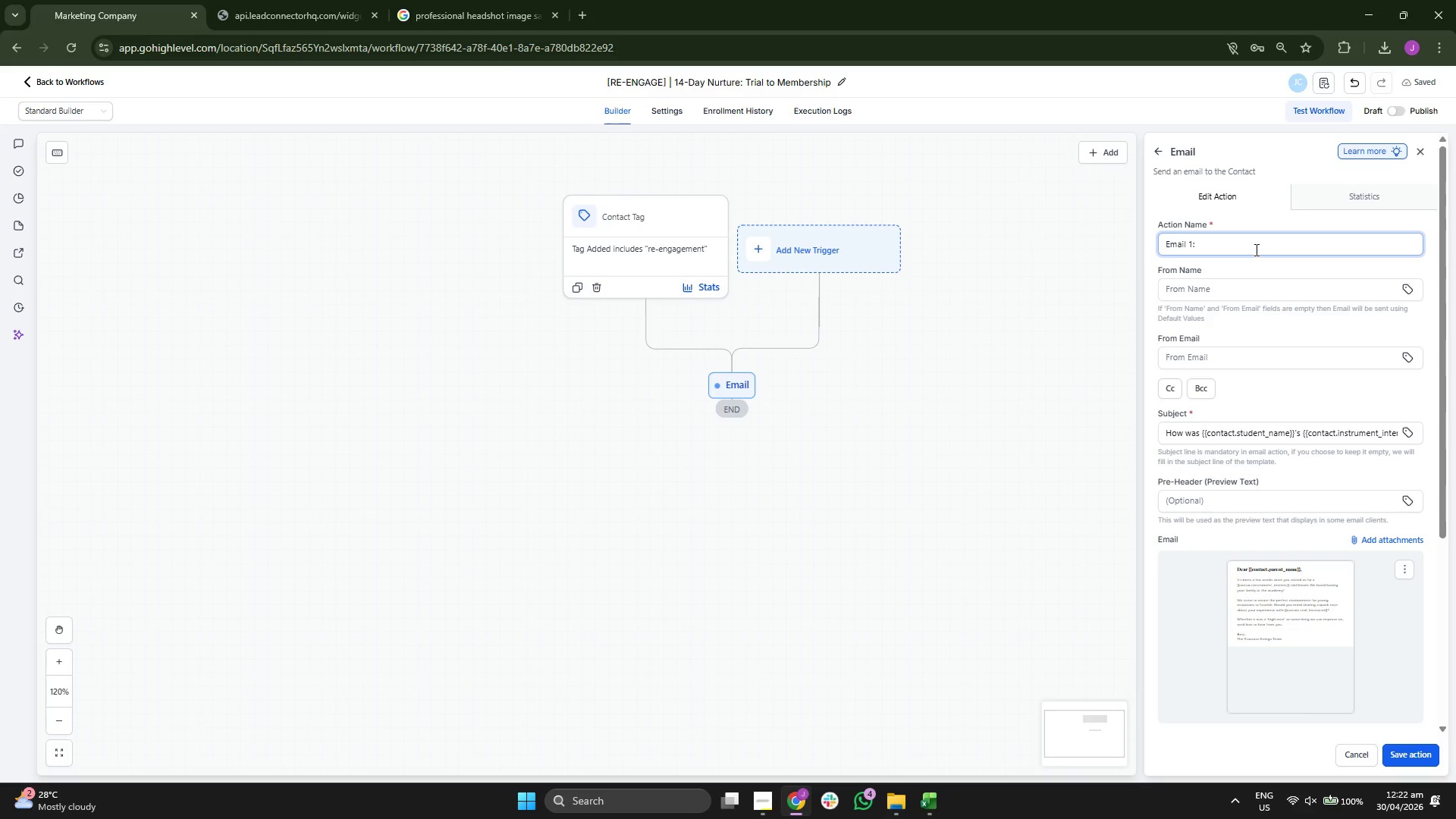 
type( The Fedda)
key(Backspace)
key(Backspace)
key(Backspace)
type(edback Loop)
 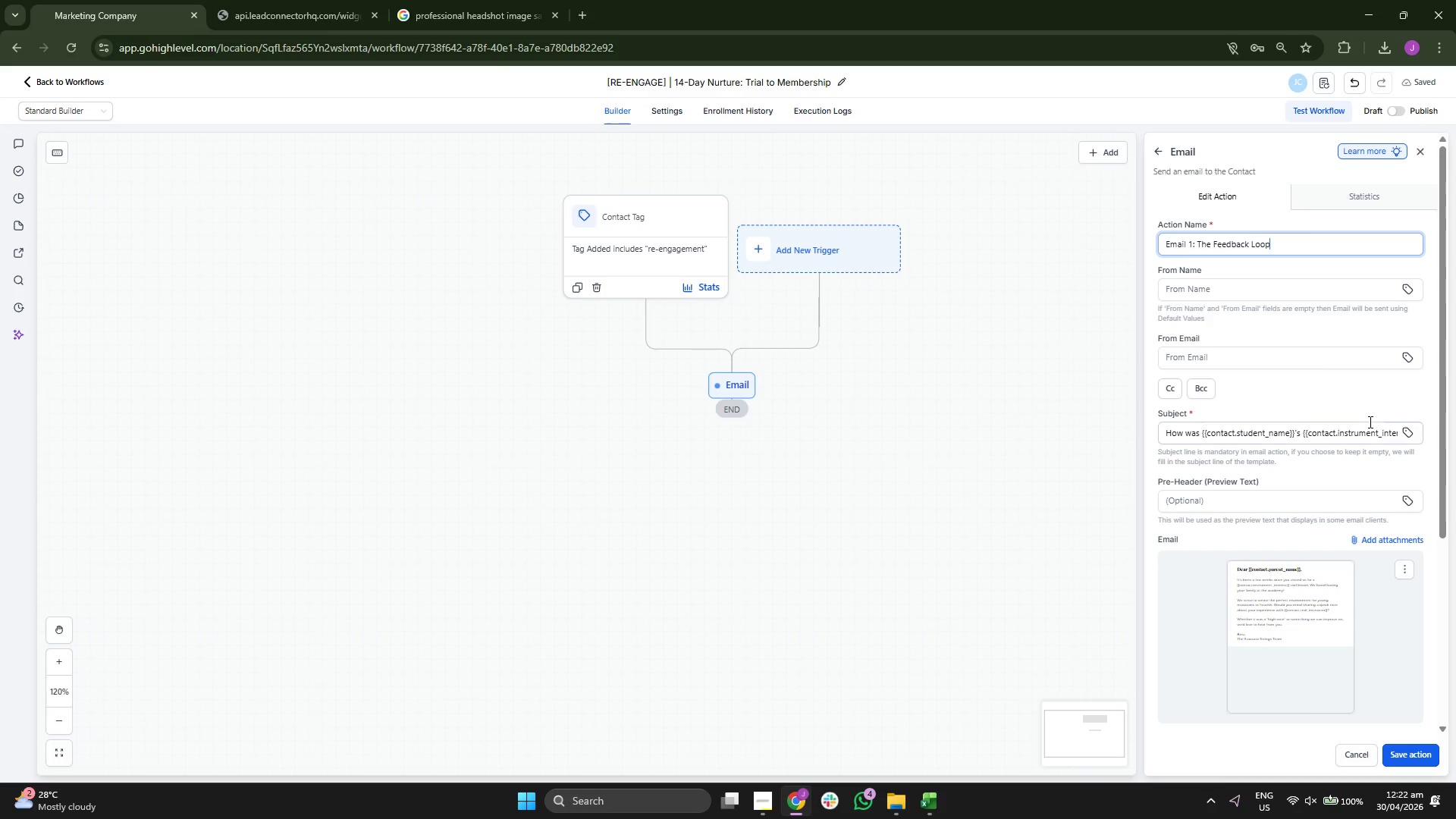 
scroll: coordinate [1331, 482], scroll_direction: down, amount: 5.0
 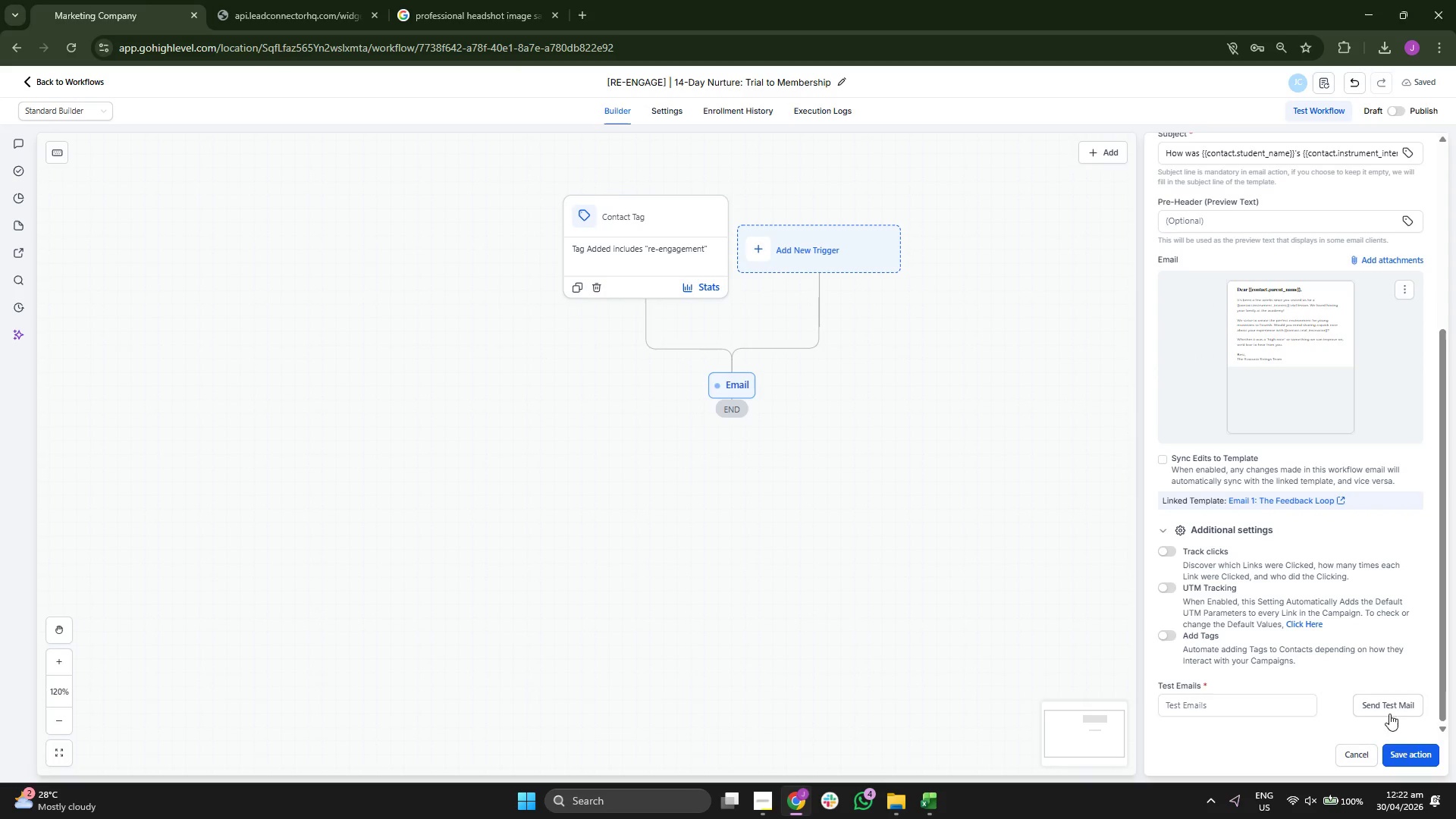 
left_click([1409, 757])
 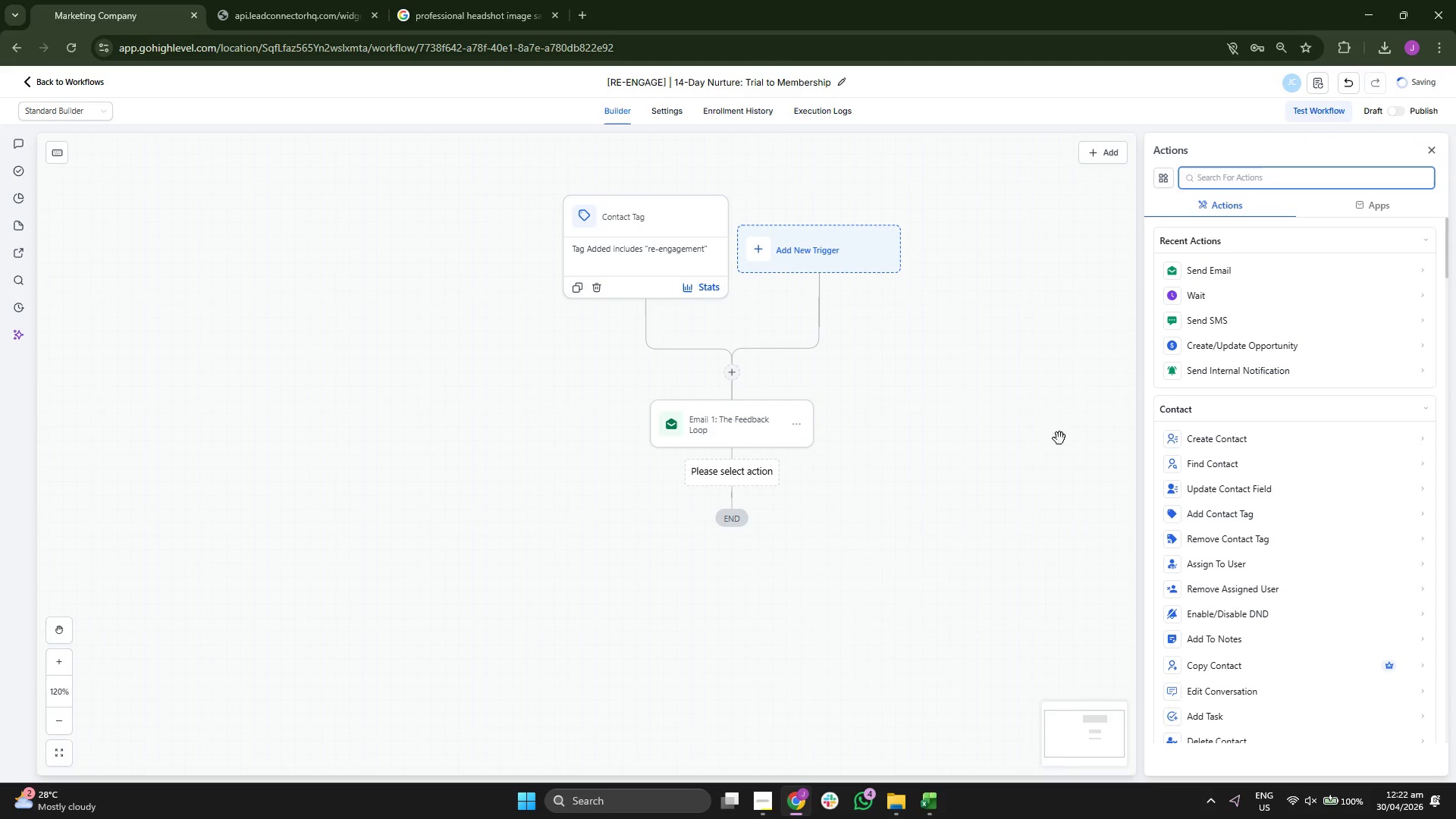 
left_click([1260, 298])
 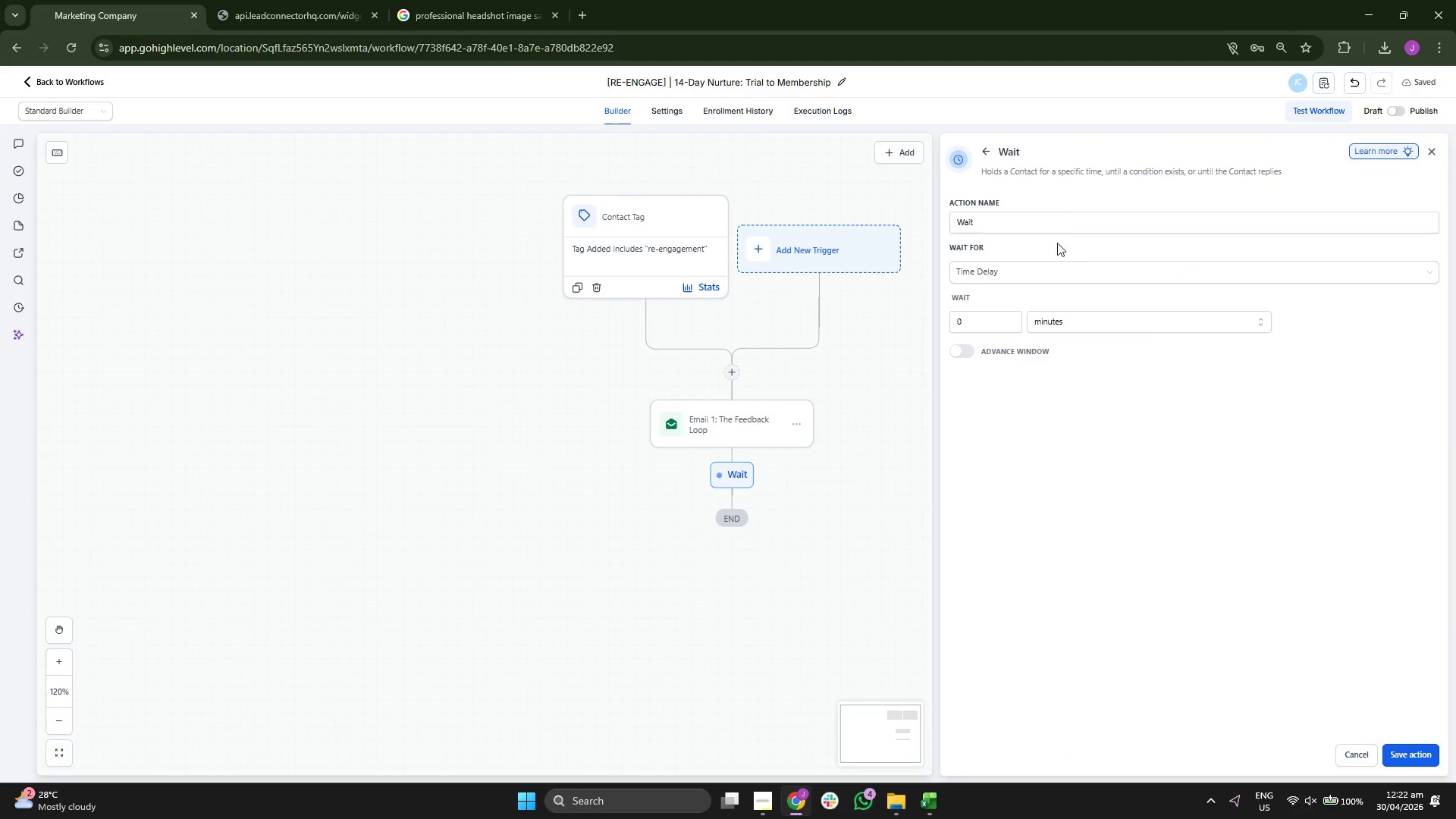 
type( 2 Days )
 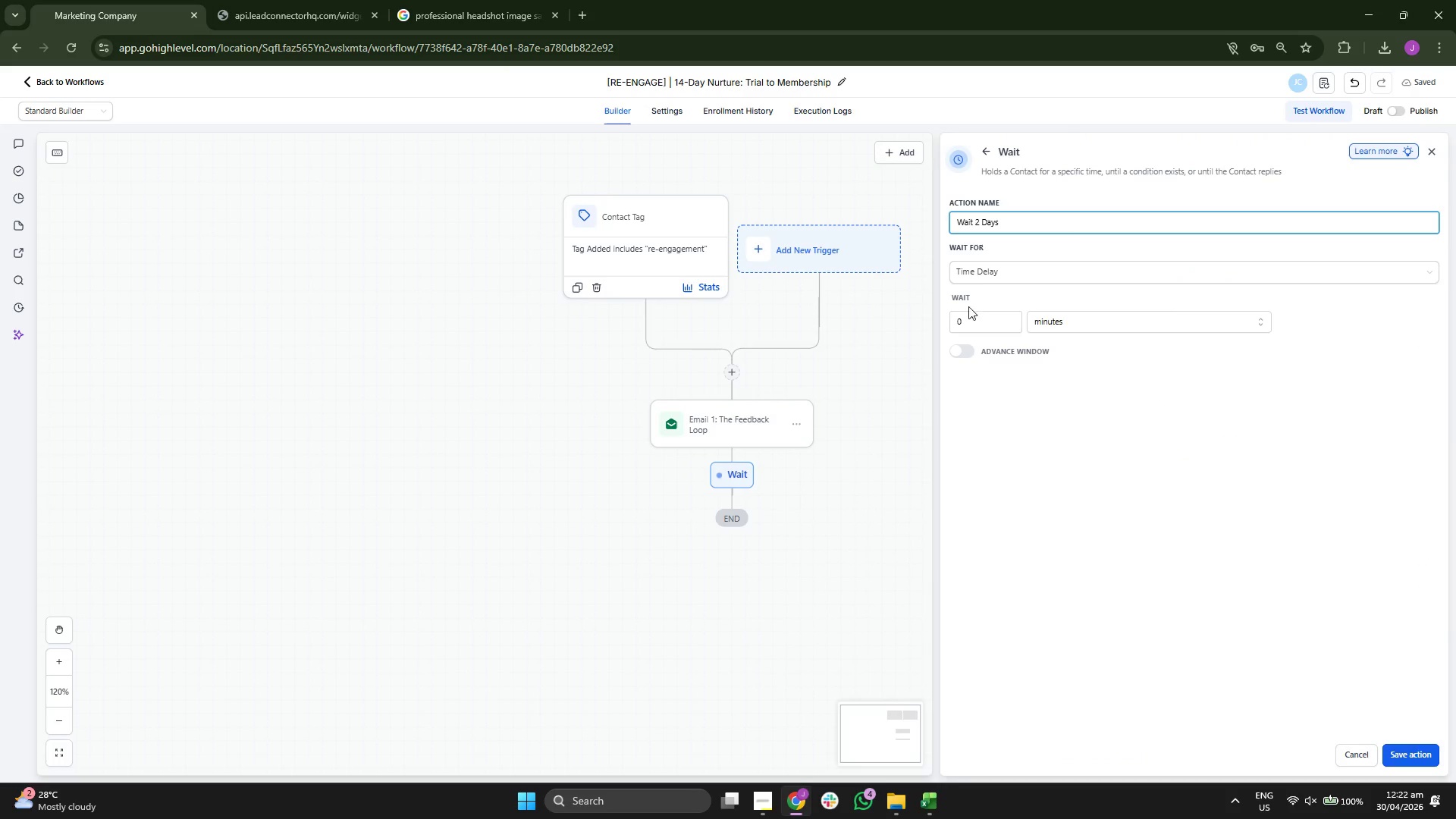 
left_click([971, 316])
 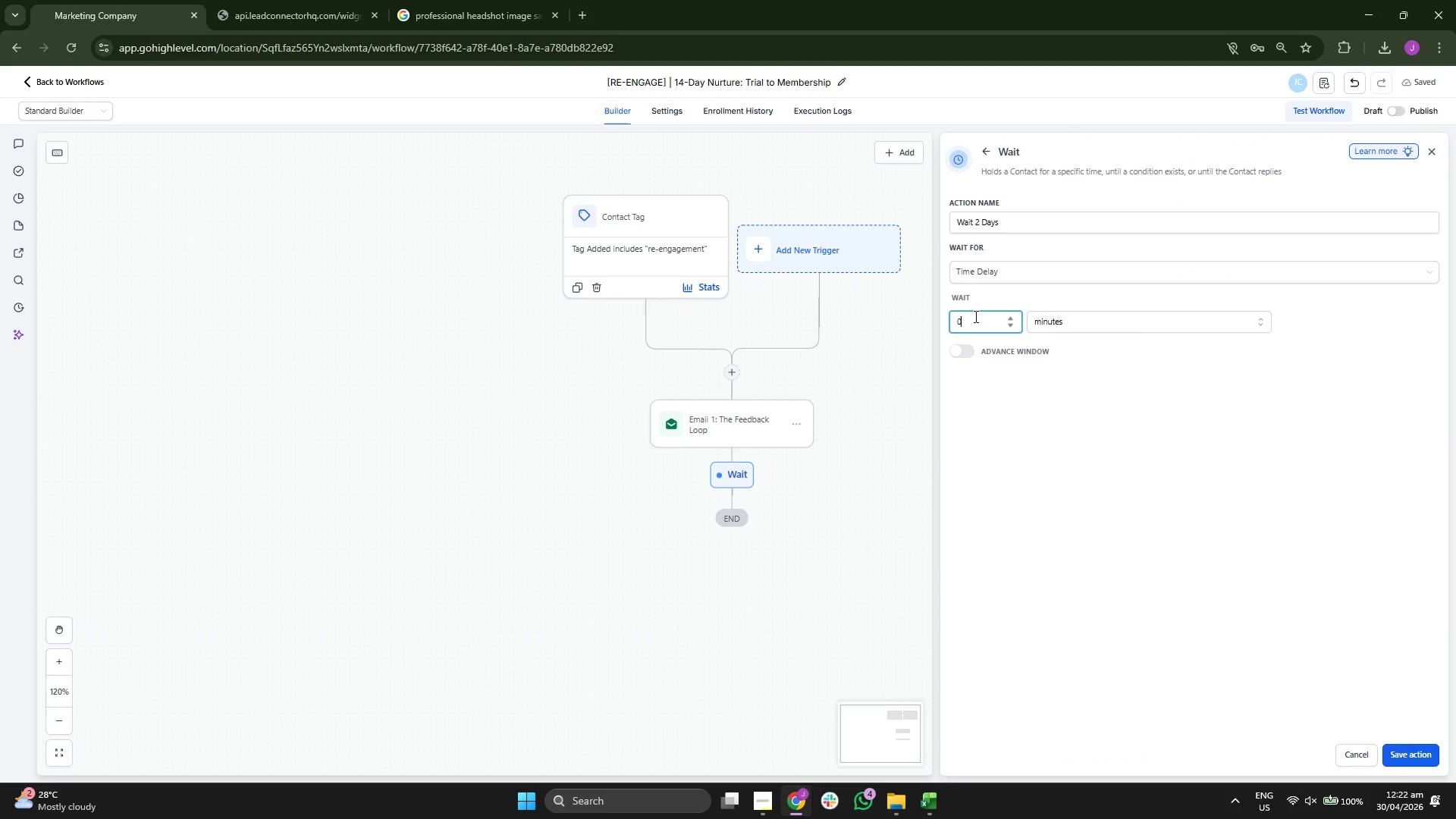 
key(2)
 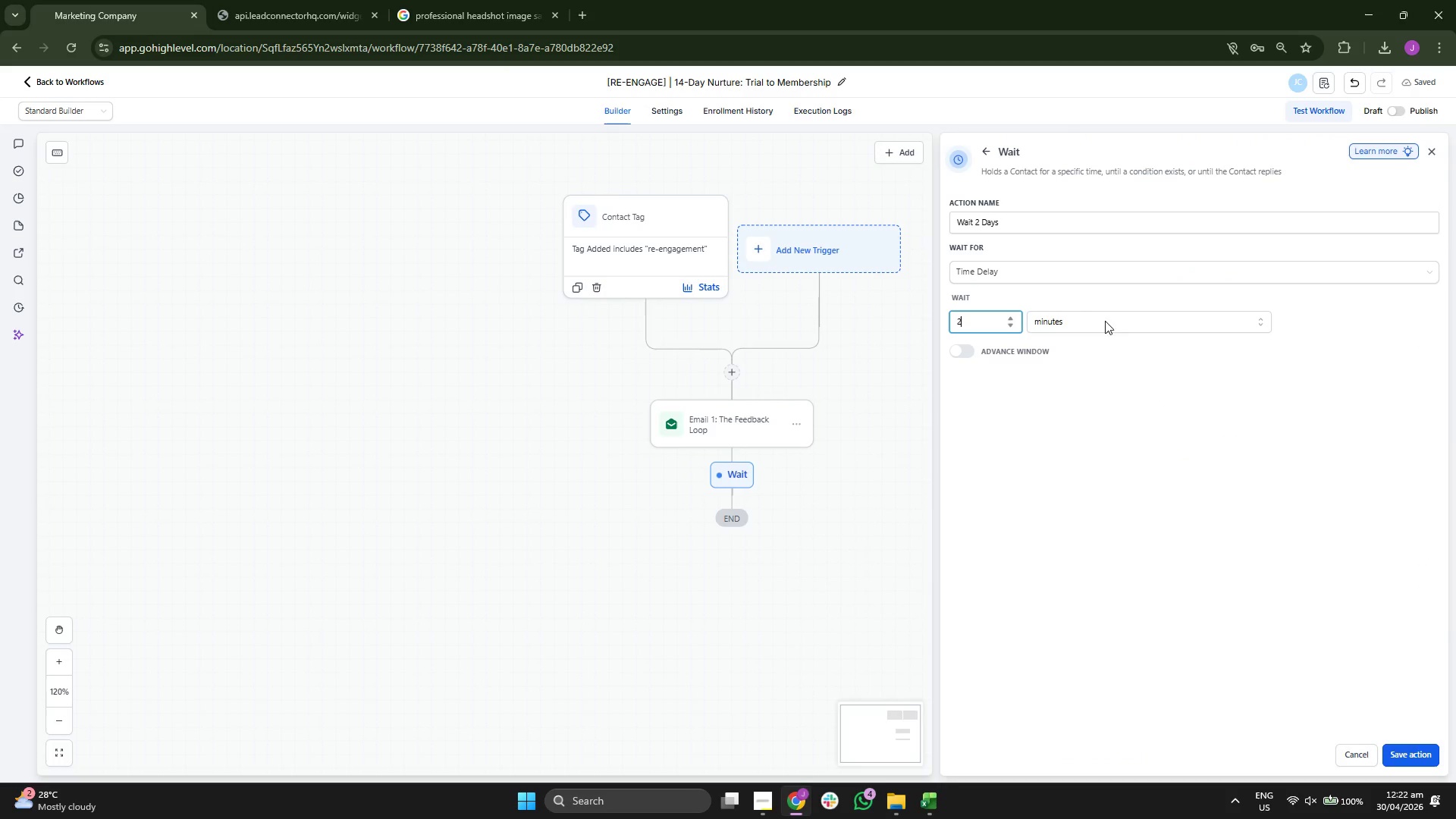 
double_click([1117, 322])
 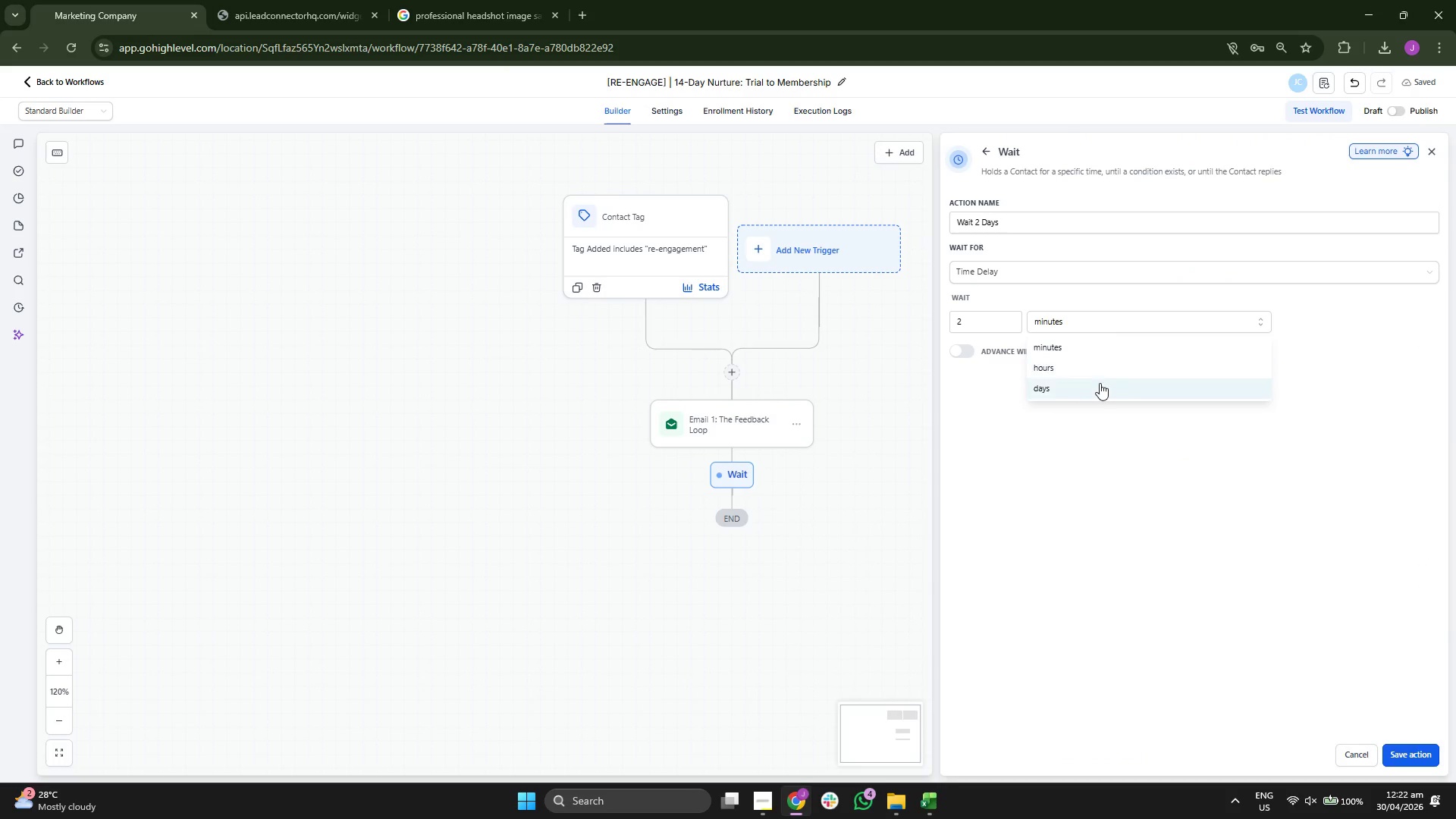 
left_click([1100, 384])
 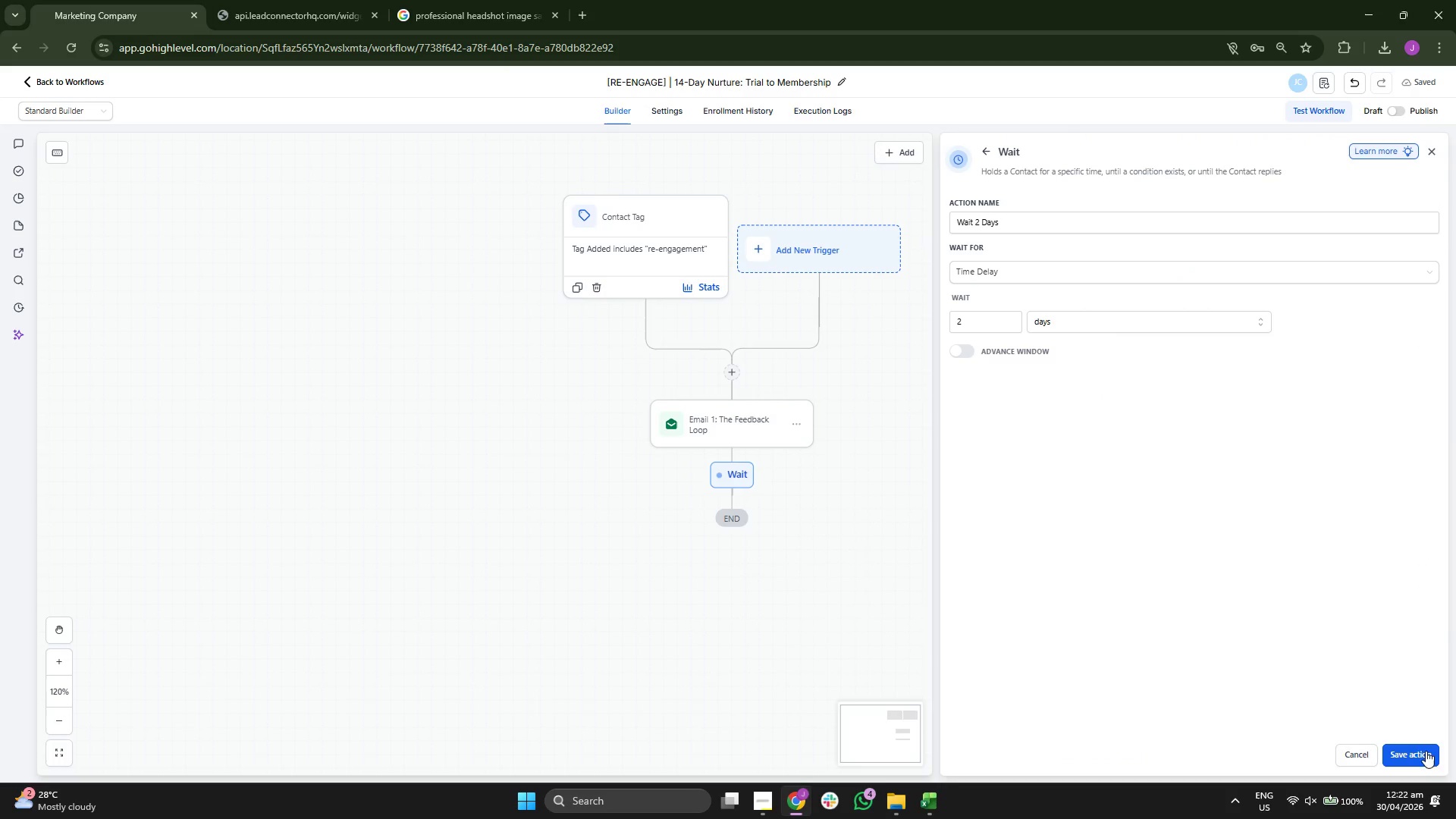 
left_click([1439, 757])
 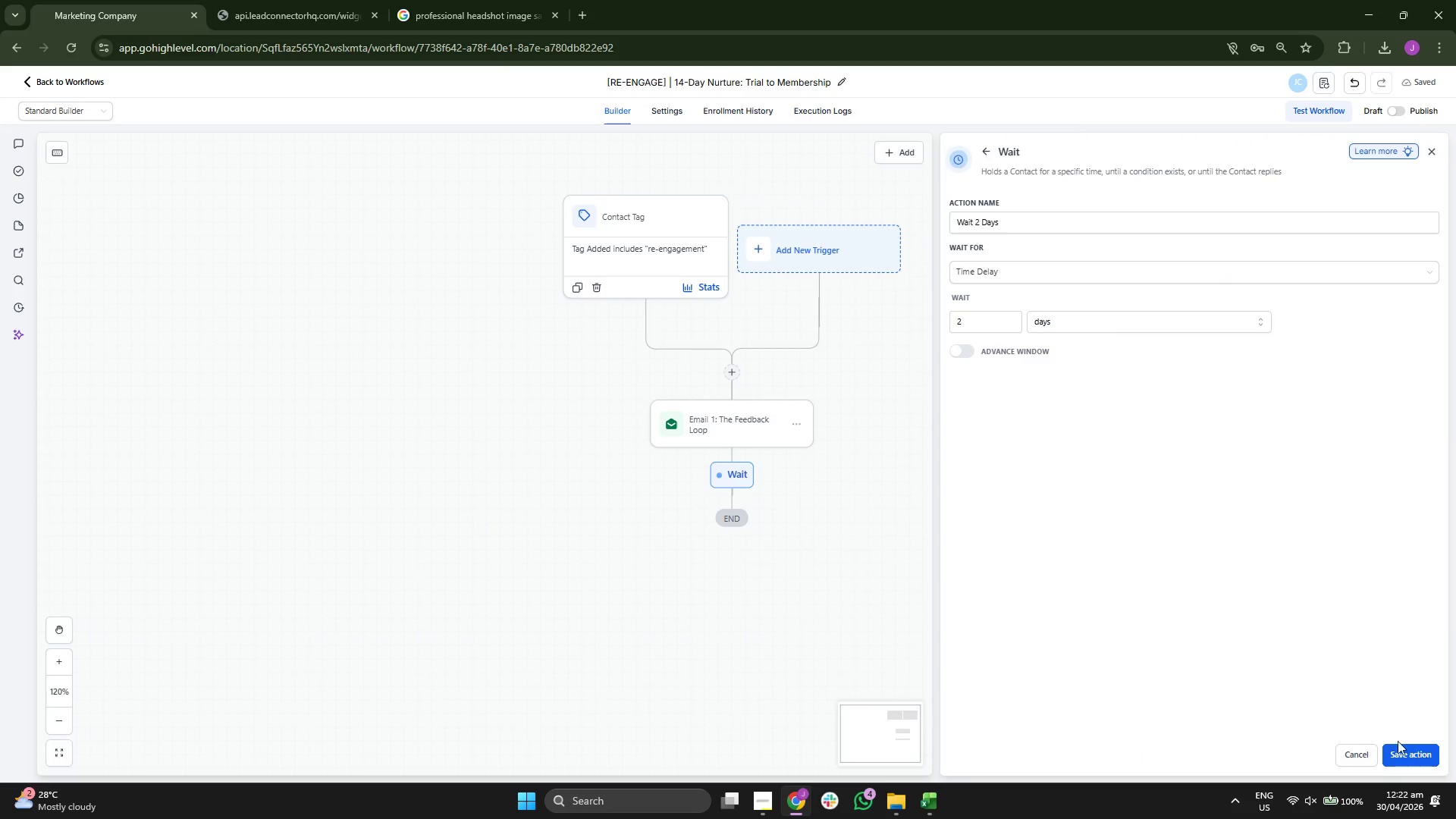 
left_click_drag(start_coordinate=[1091, 585], to_coordinate=[1080, 507])
 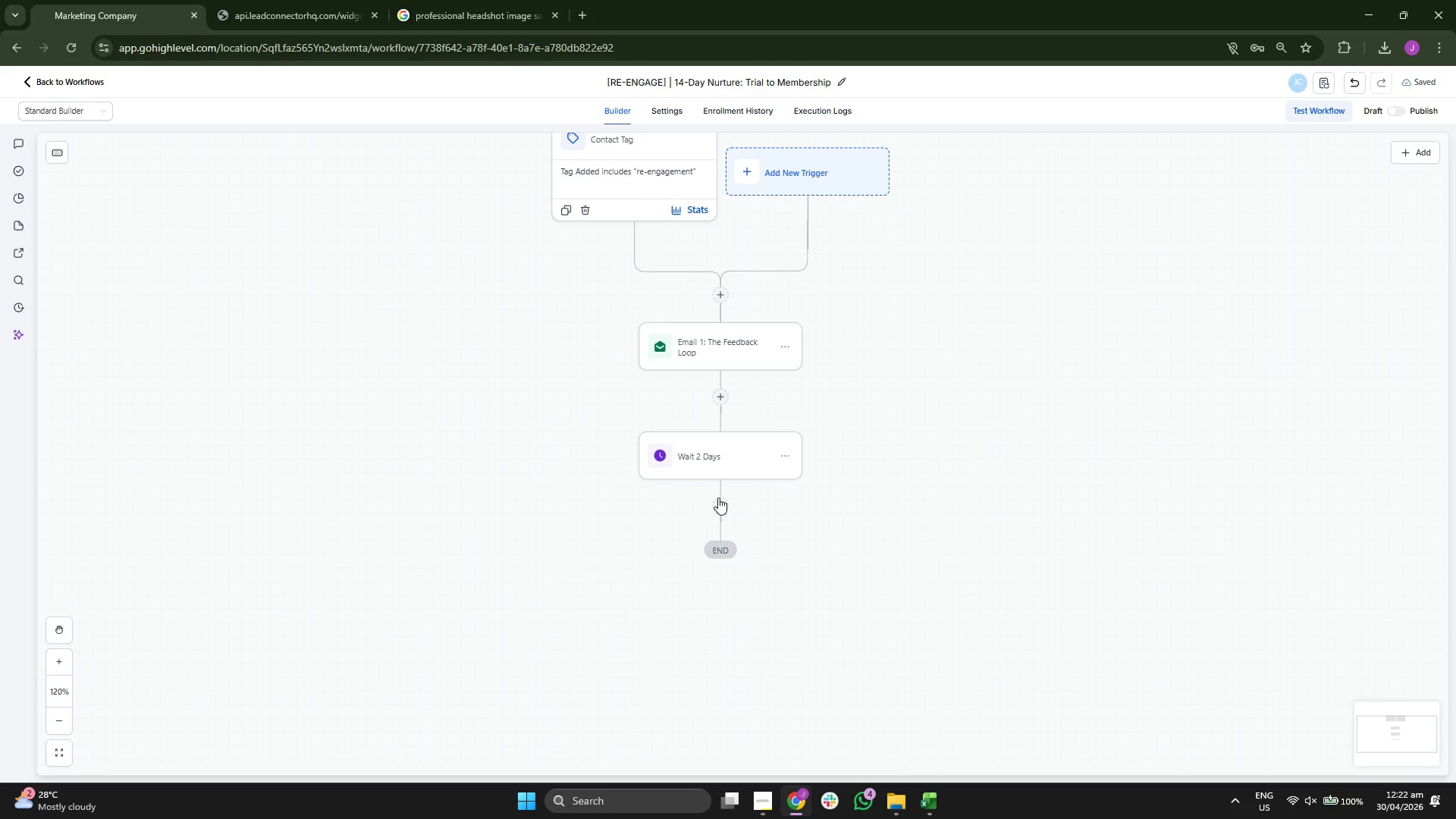 
left_click([717, 506])
 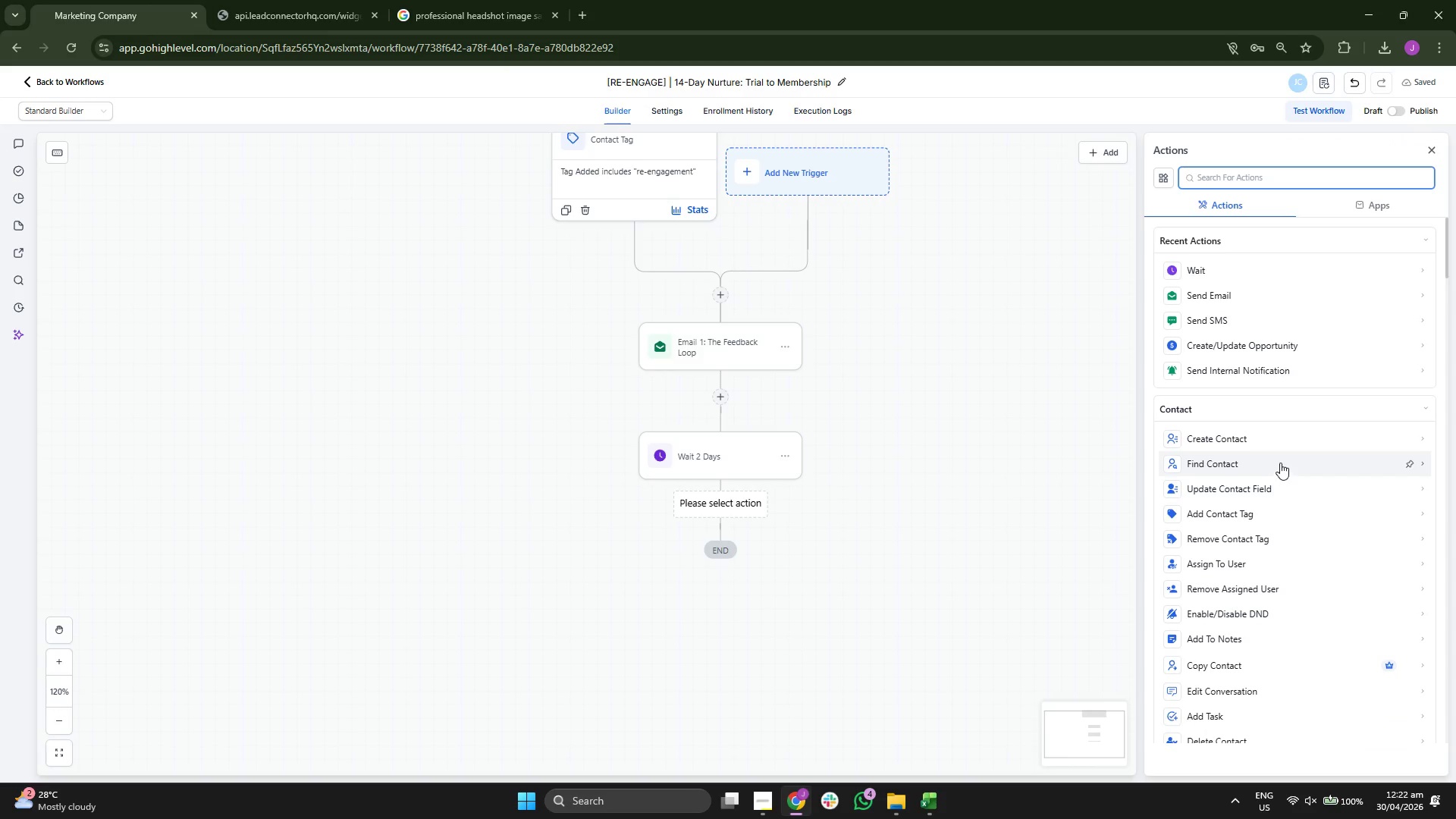 
scroll: coordinate [1277, 507], scroll_direction: down, amount: 10.0
 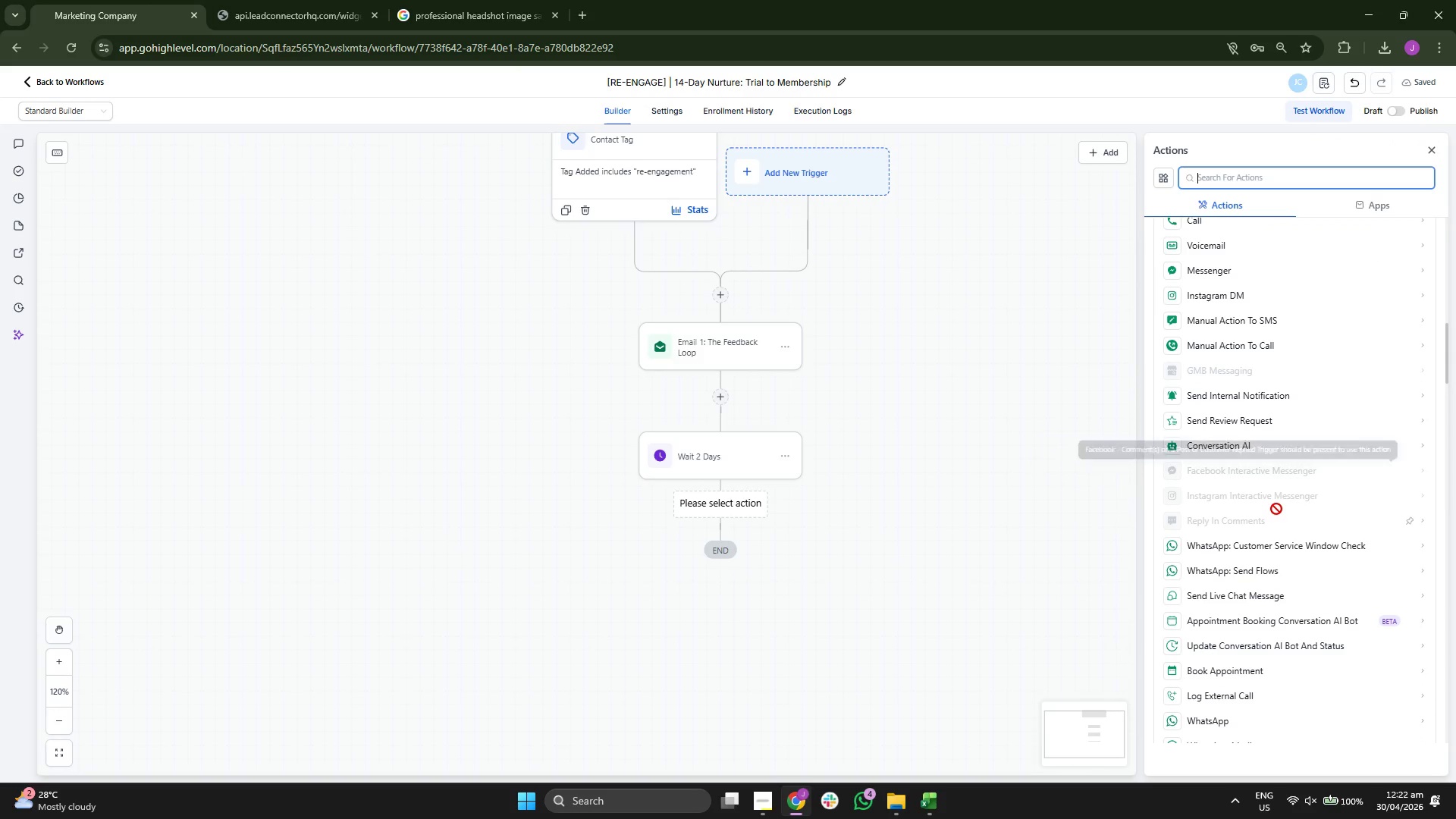 
scroll: coordinate [1276, 509], scroll_direction: up, amount: 4.0
 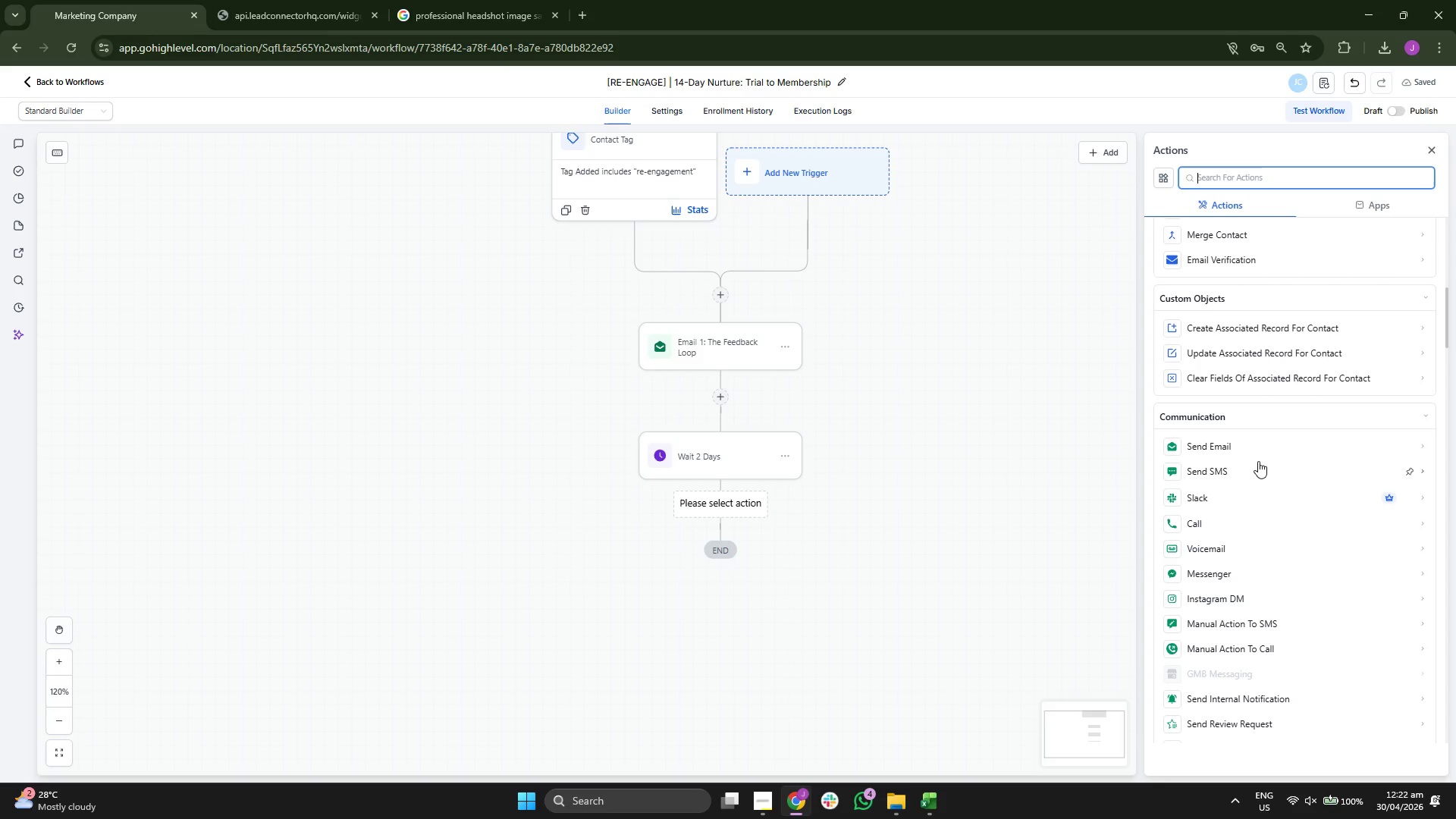 
left_click([1258, 453])
 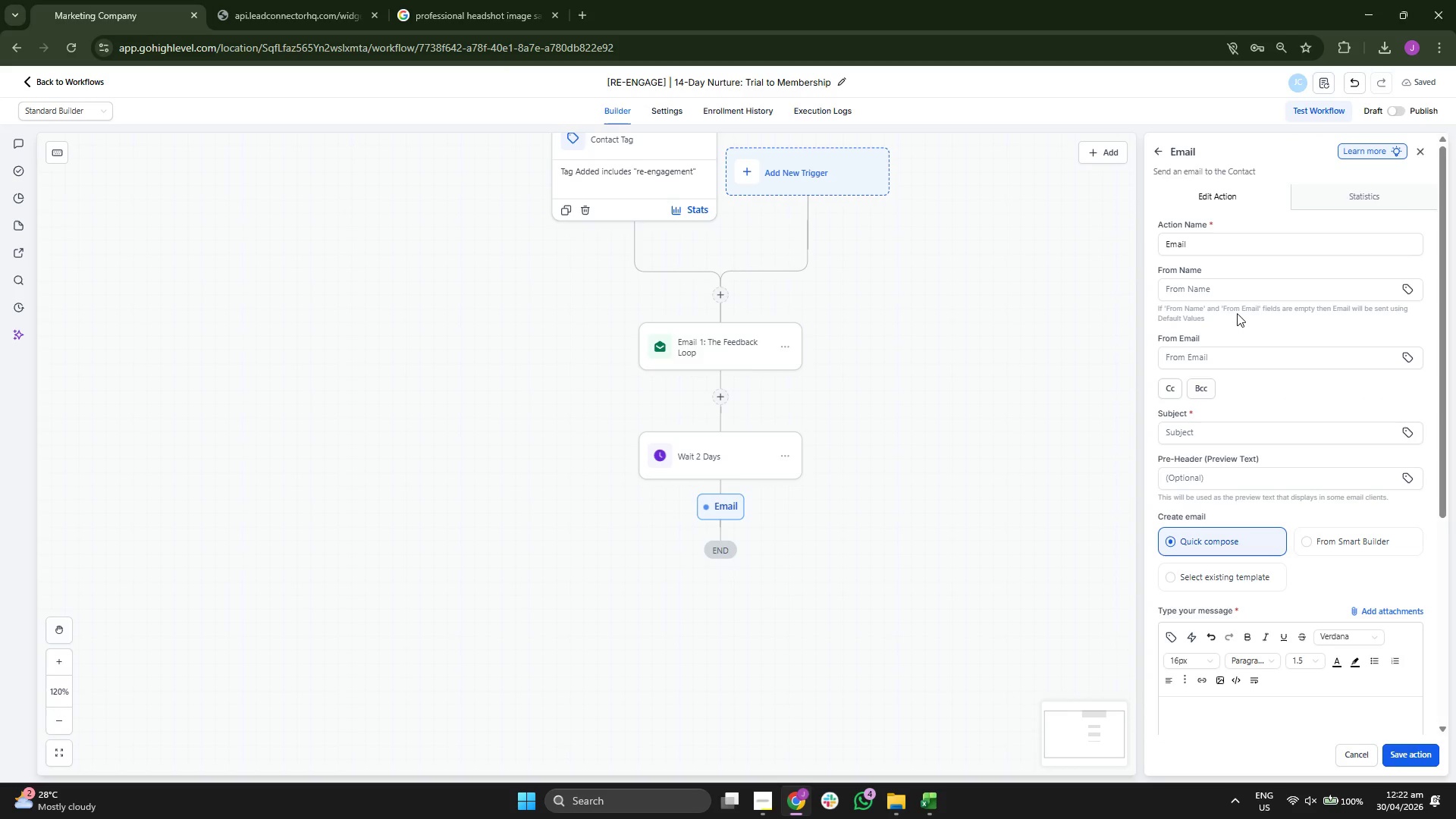 
left_click([1249, 242])
 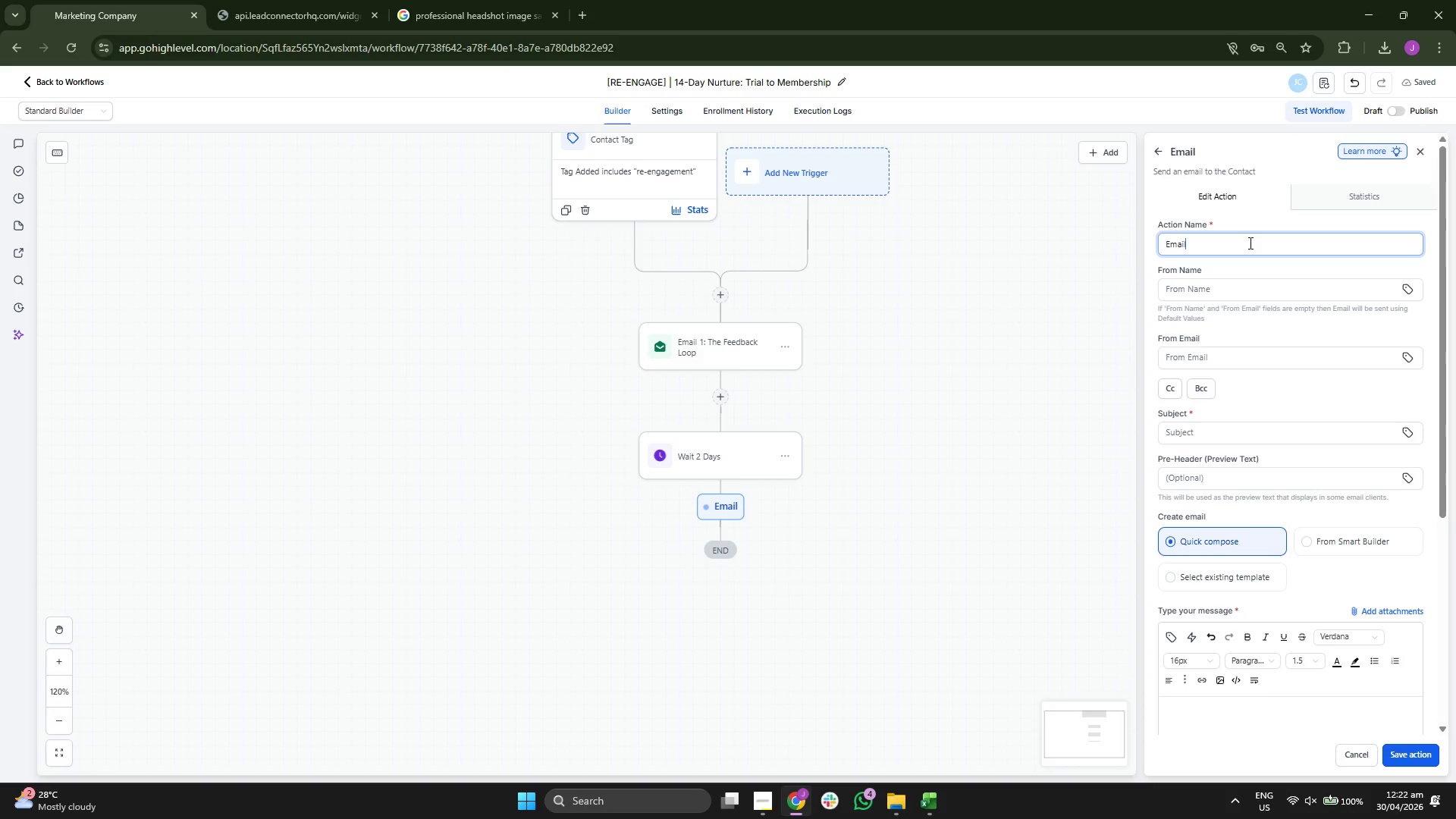 
key(Space)
 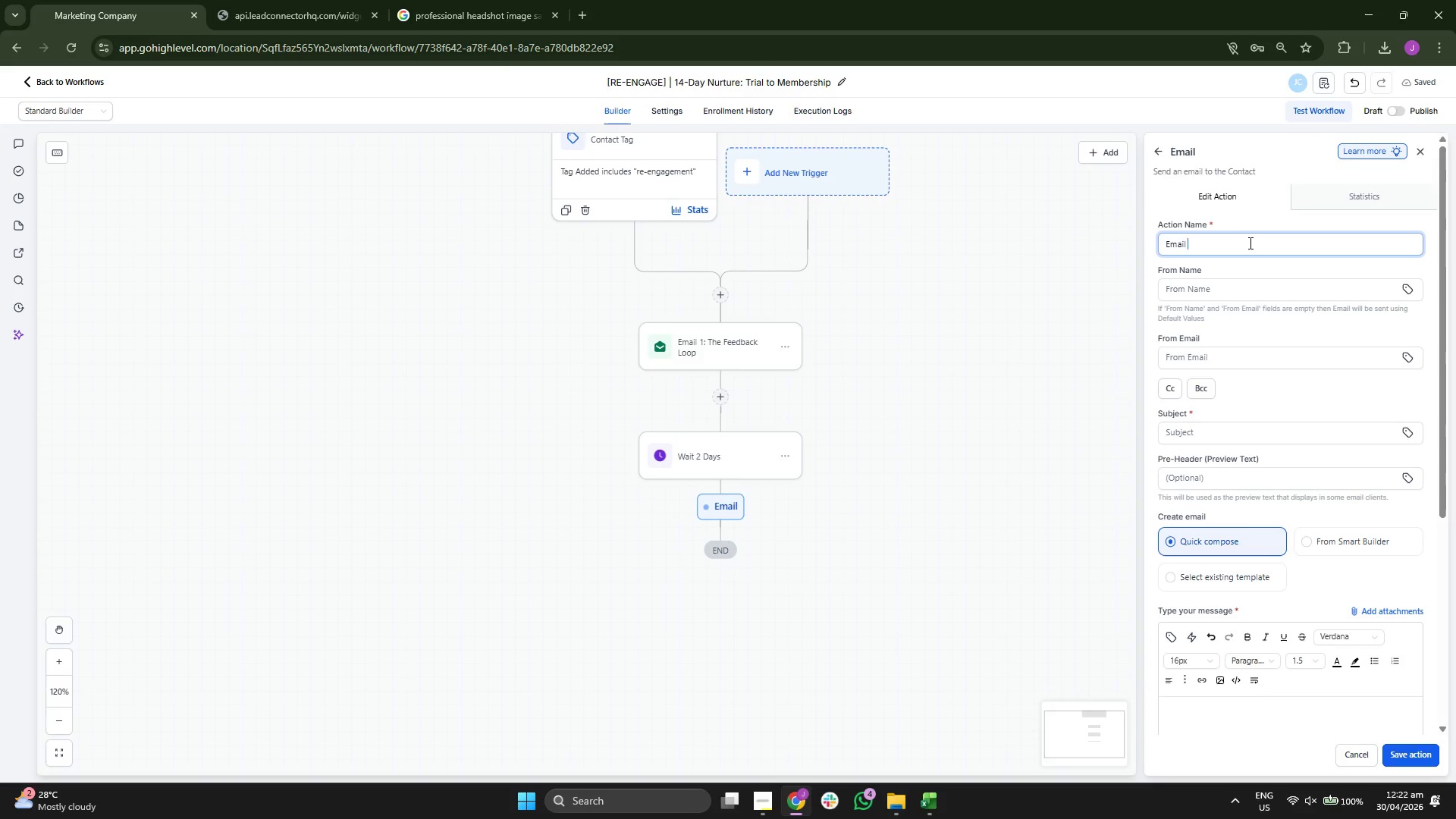 
key(2)
 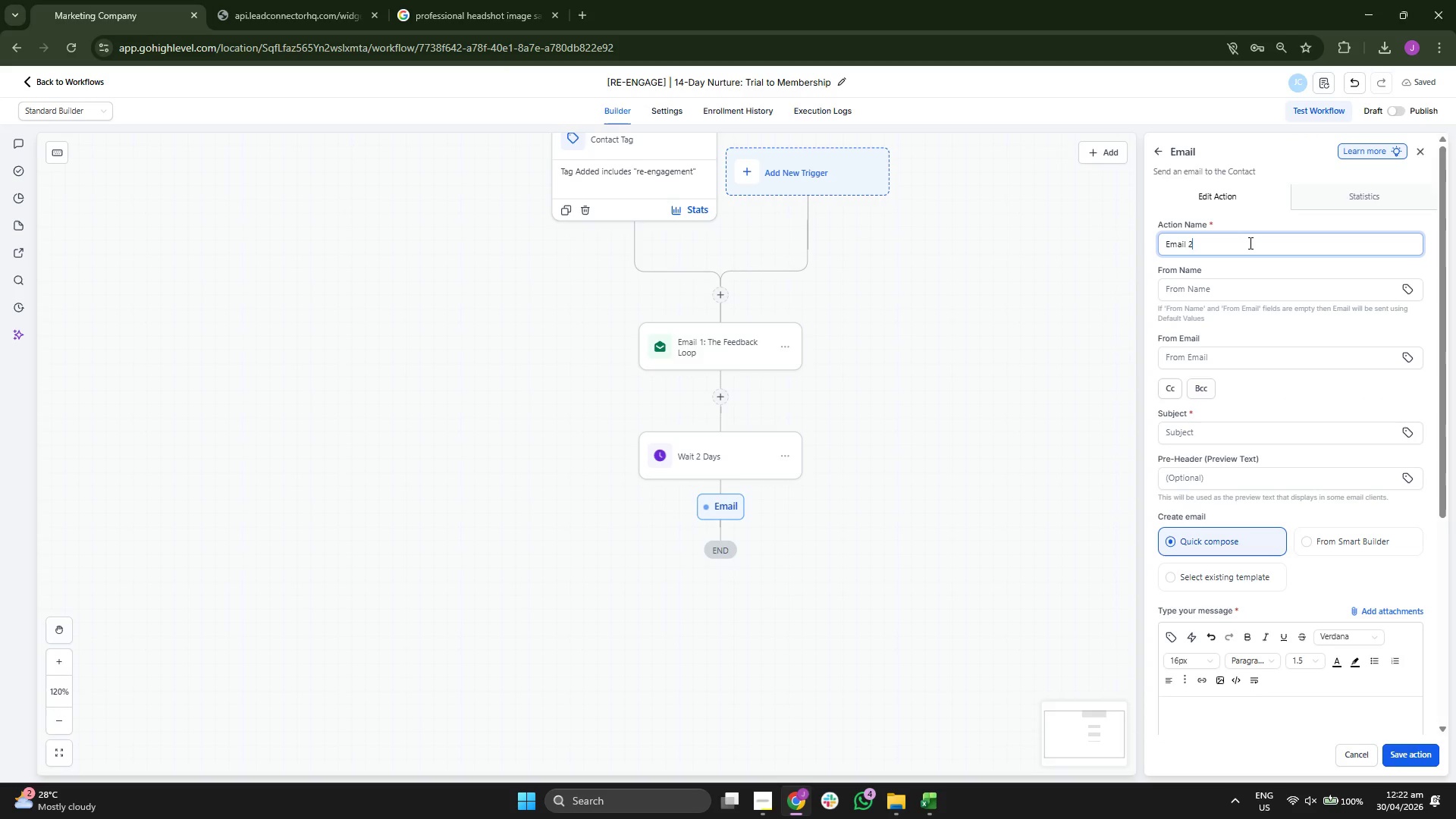 
key(Shift+ShiftRight)
 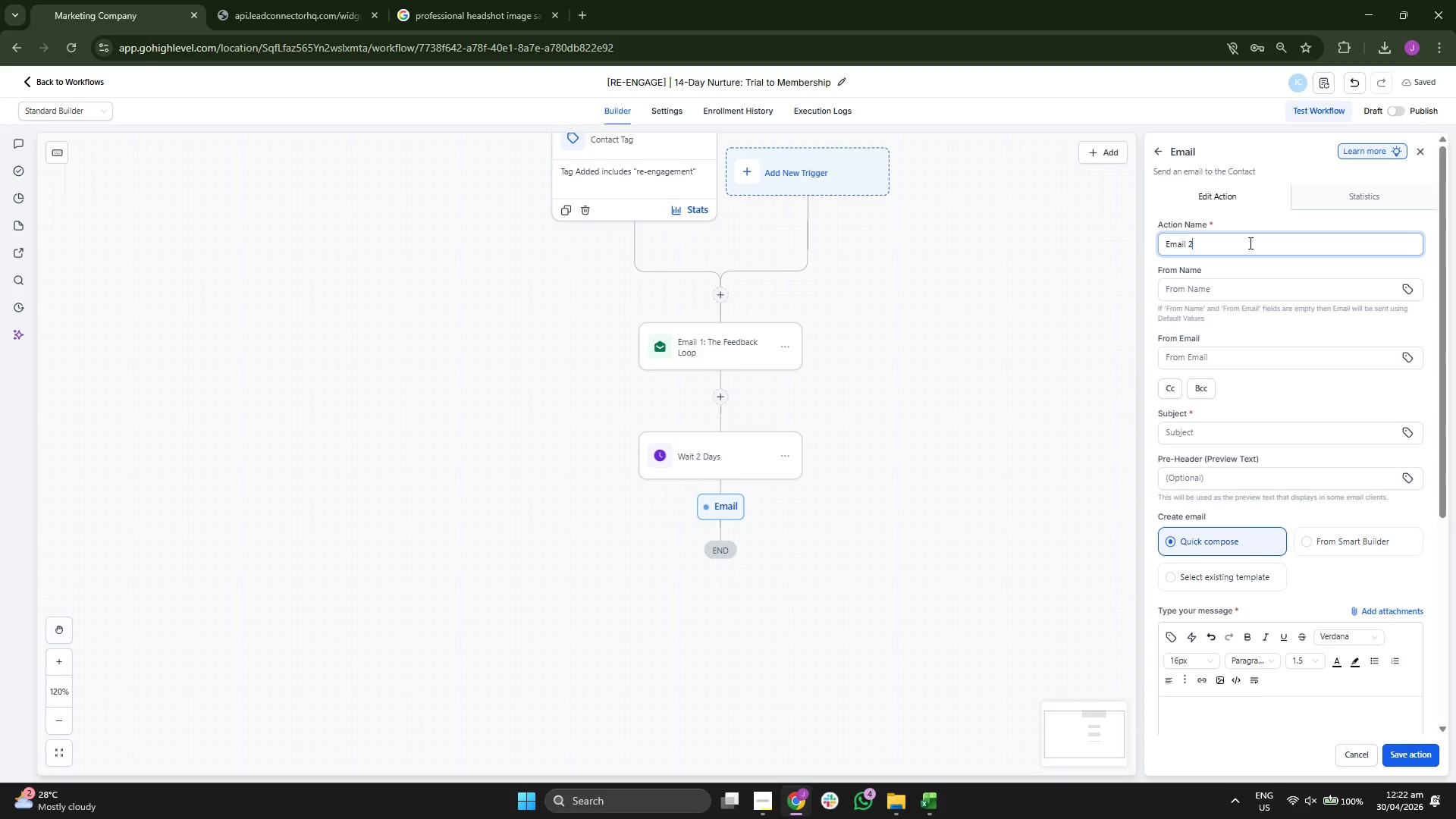 
key(Shift+Semicolon)
 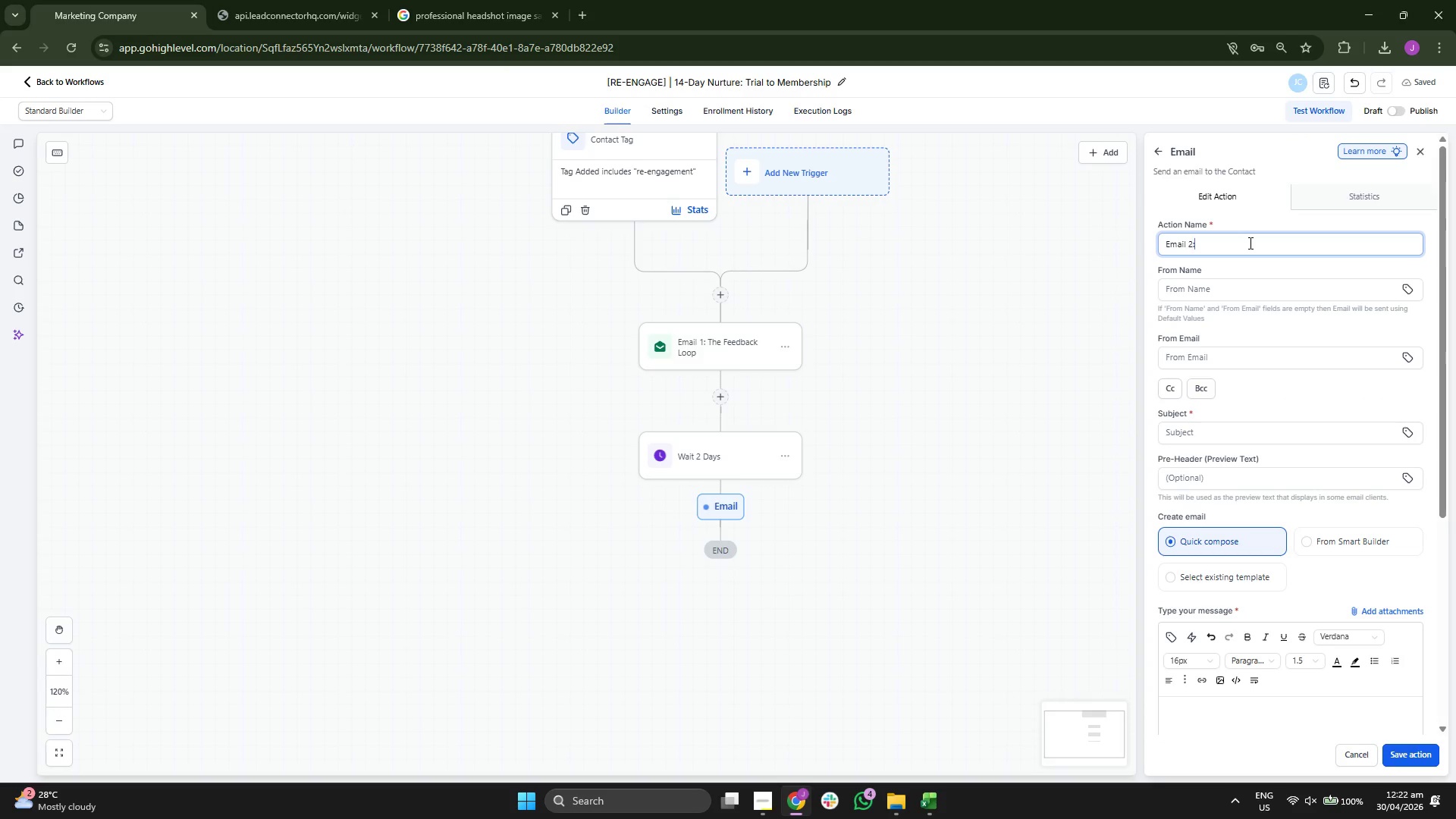 
key(Space)
 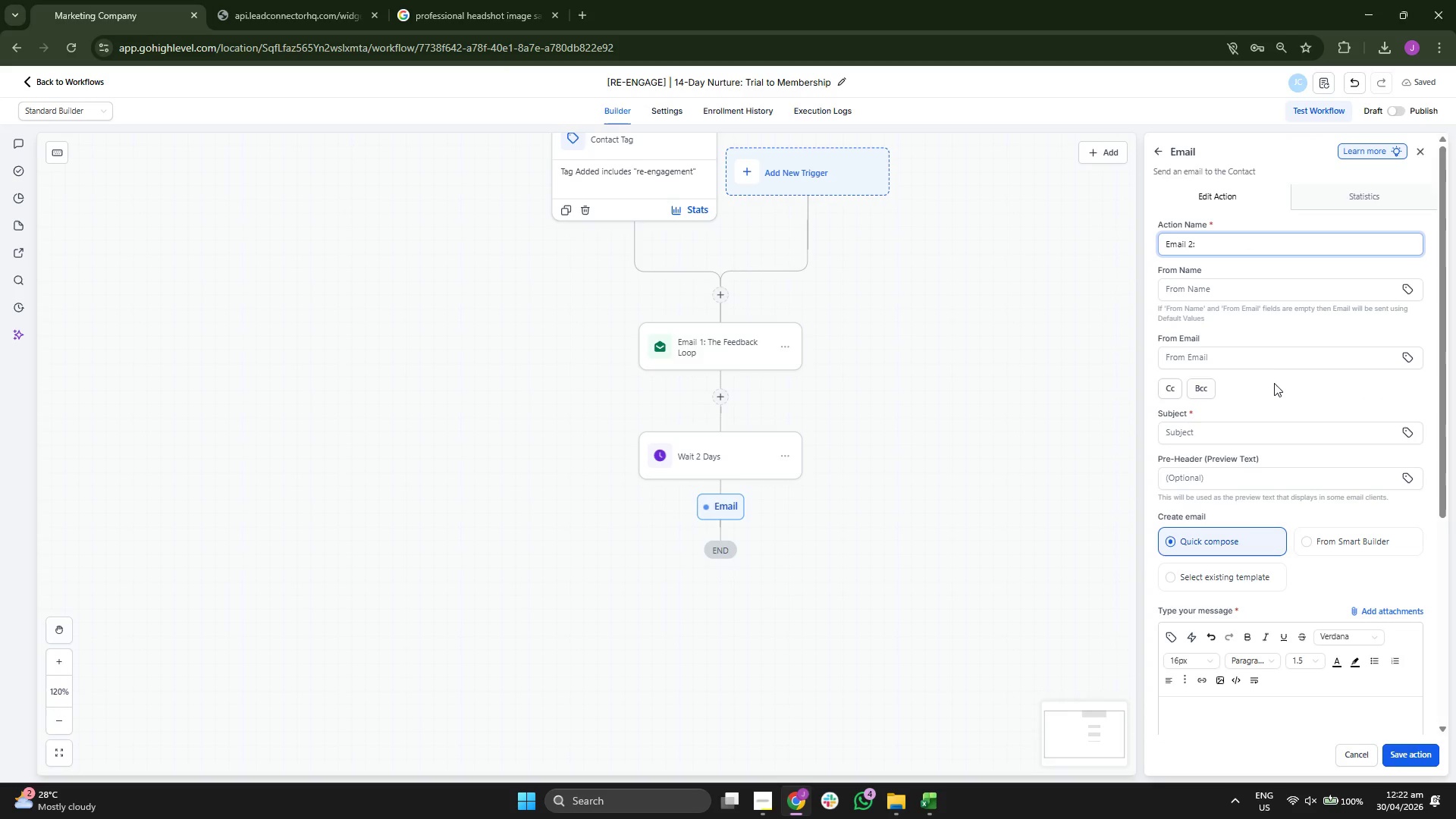 
scroll: coordinate [1270, 482], scroll_direction: down, amount: 3.0
 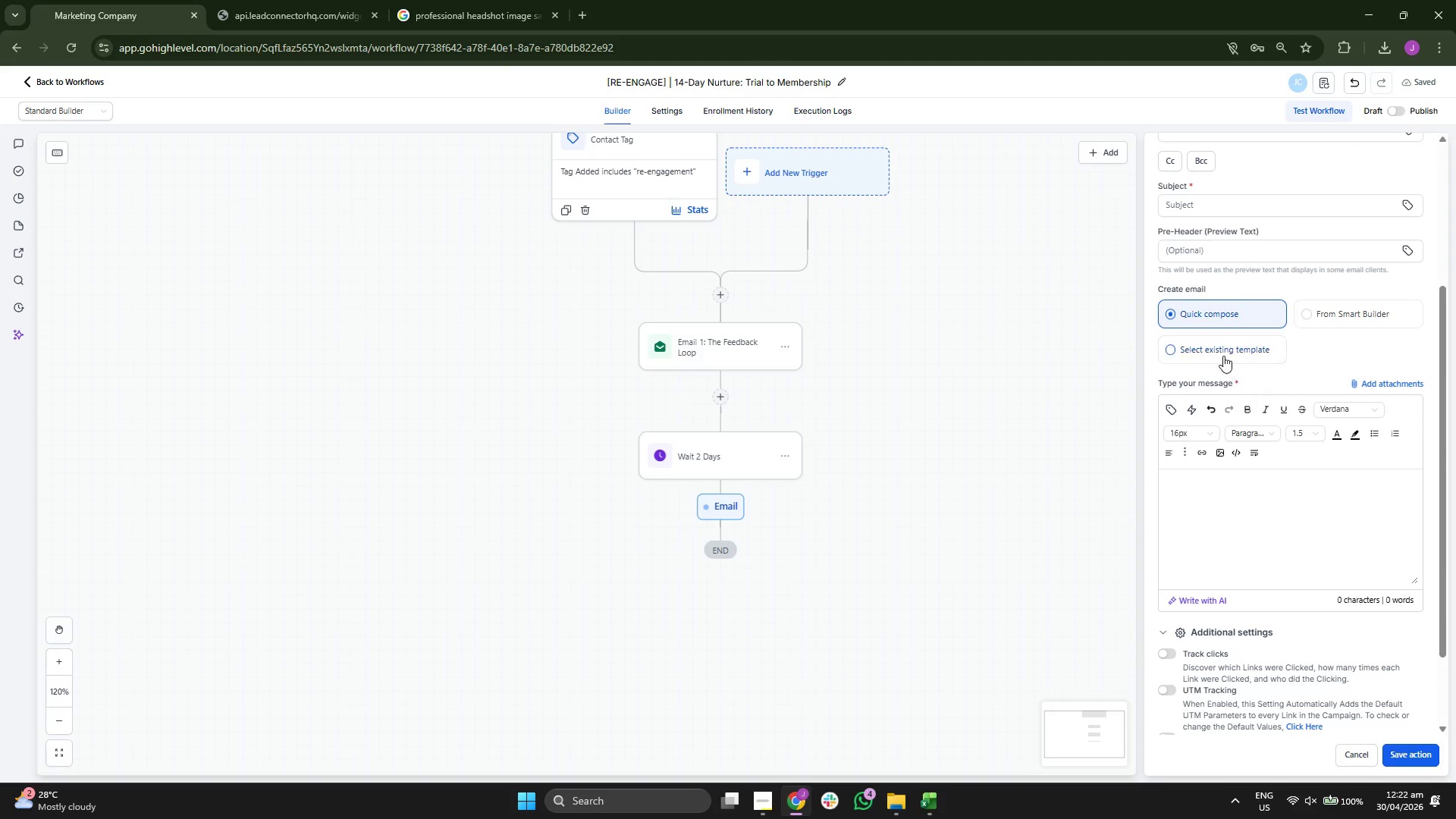 
left_click([1223, 355])
 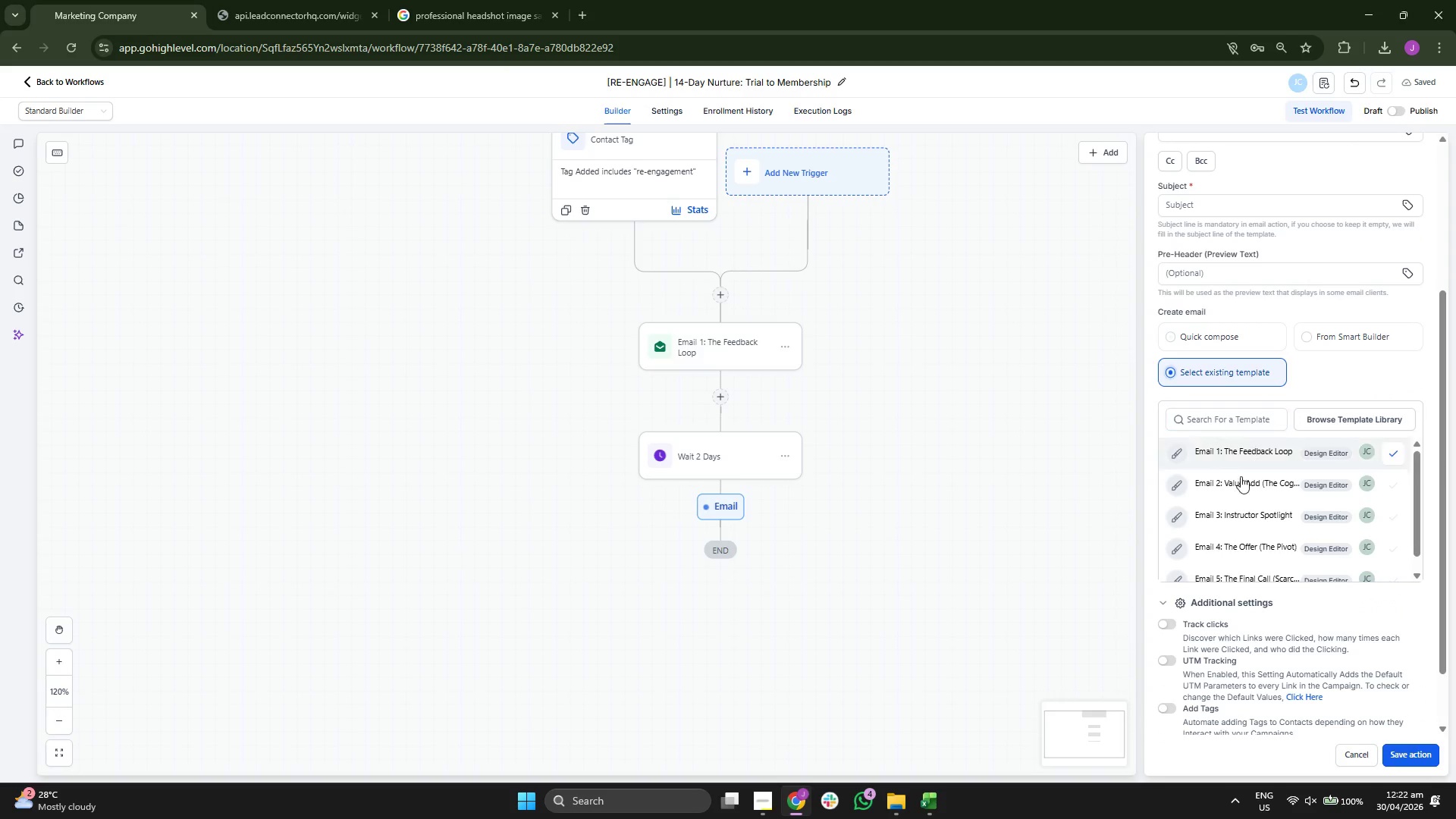 
left_click([1241, 483])
 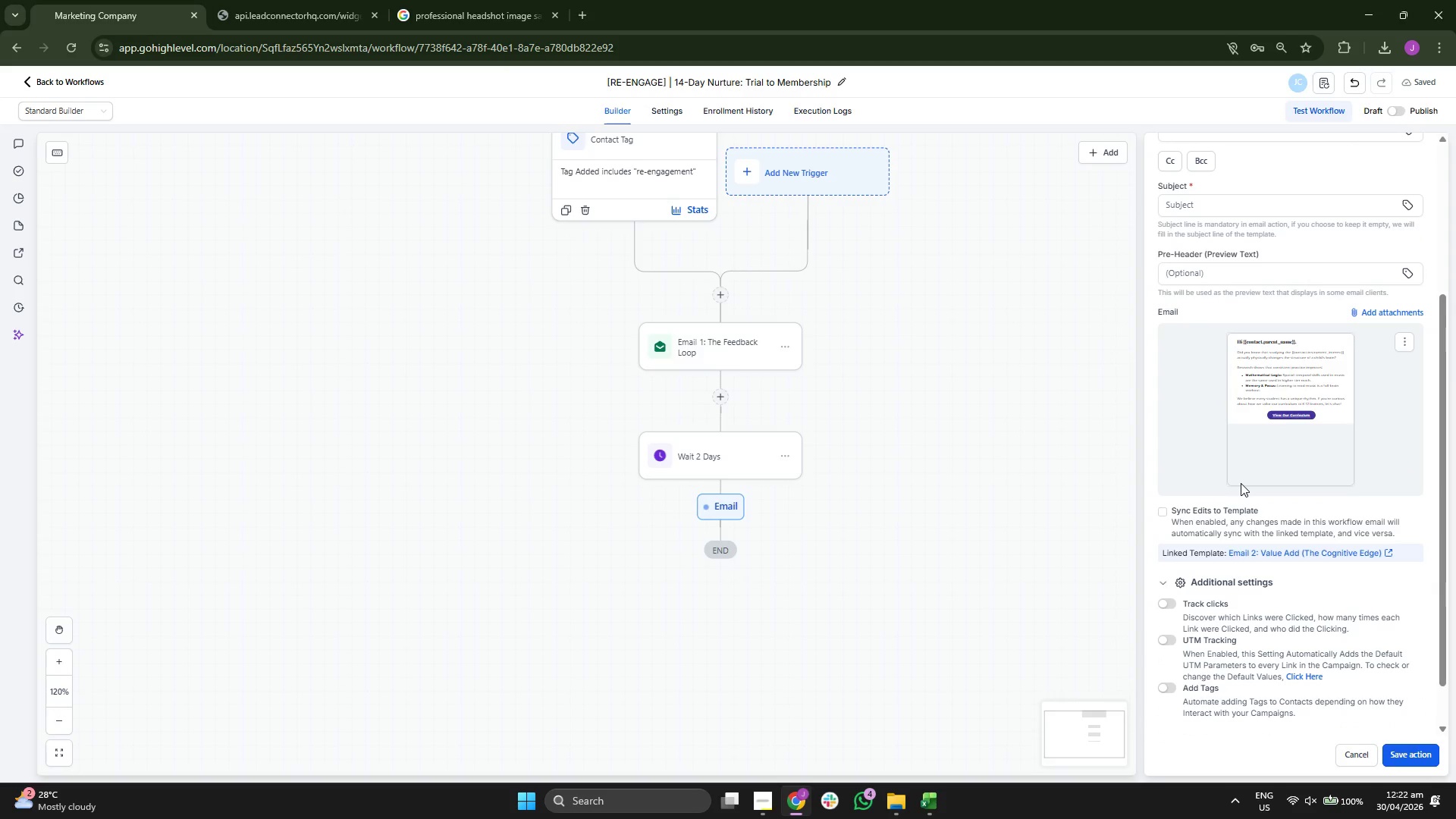 
scroll: coordinate [1246, 360], scroll_direction: up, amount: 3.0
 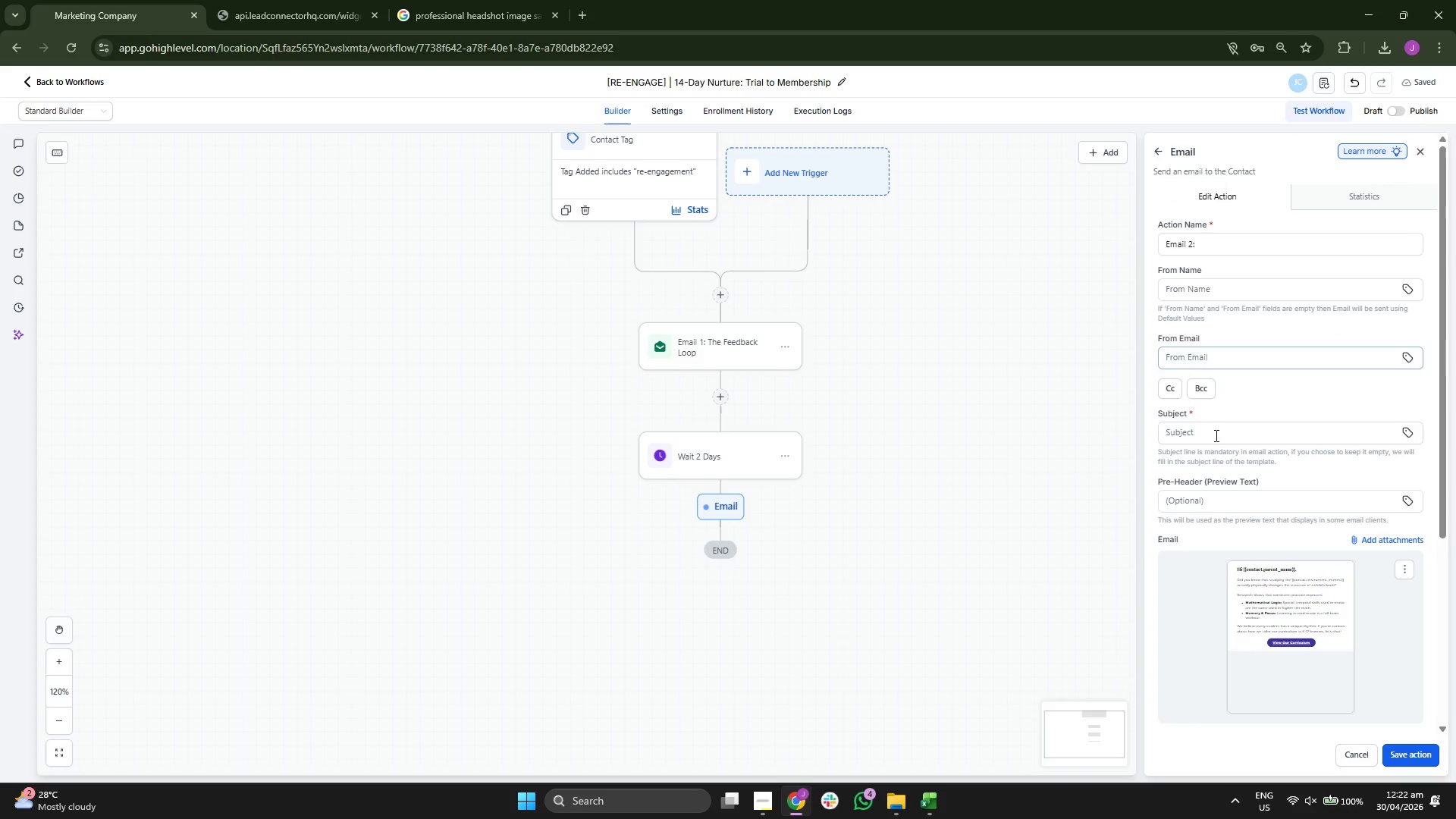 
left_click([1215, 435])
 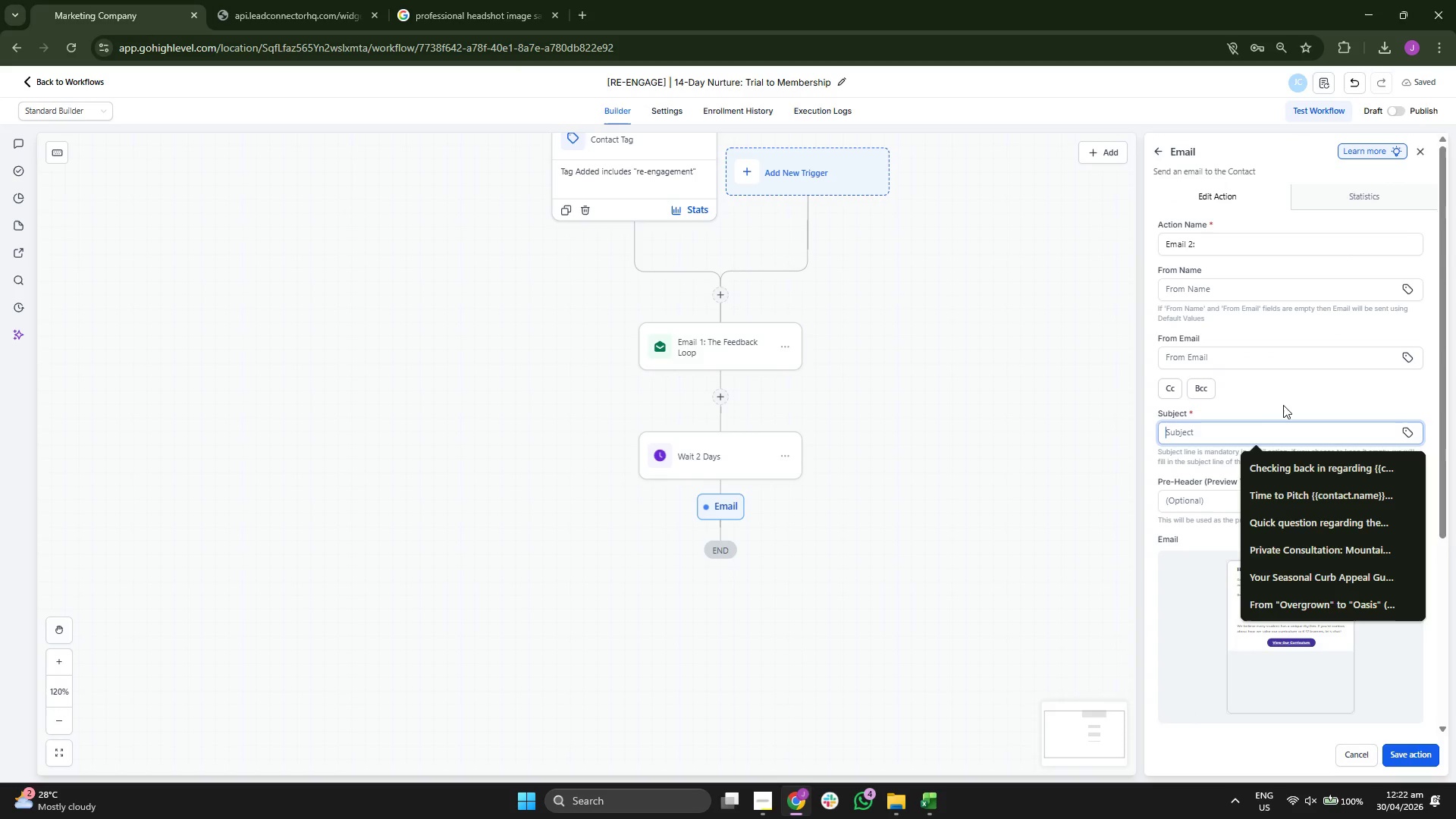 
type(More than just music: TThe )
key(Backspace)
key(Backspace)
key(Backspace)
key(Backspace)
type(he )
 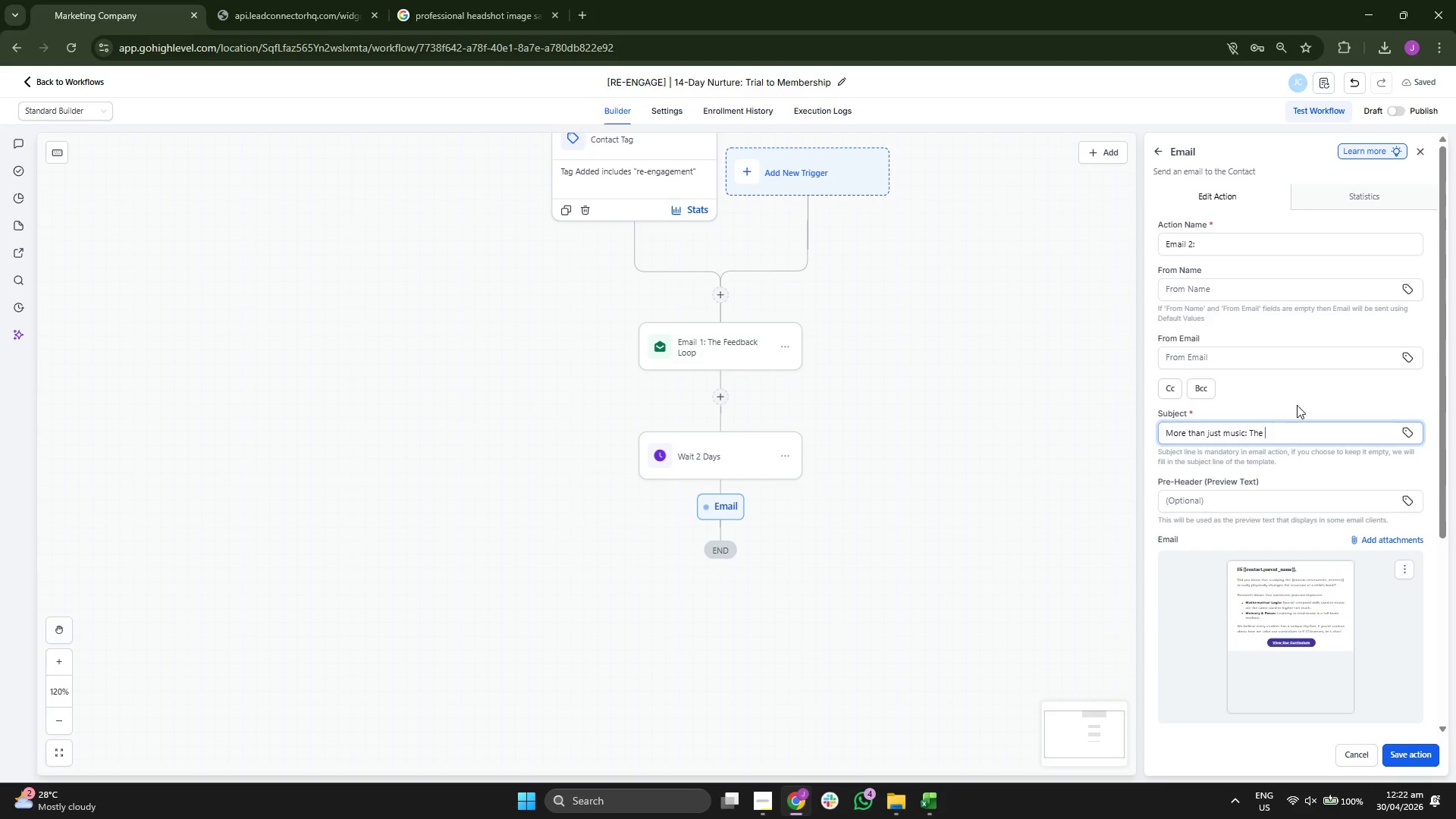 
left_click([1404, 426])
 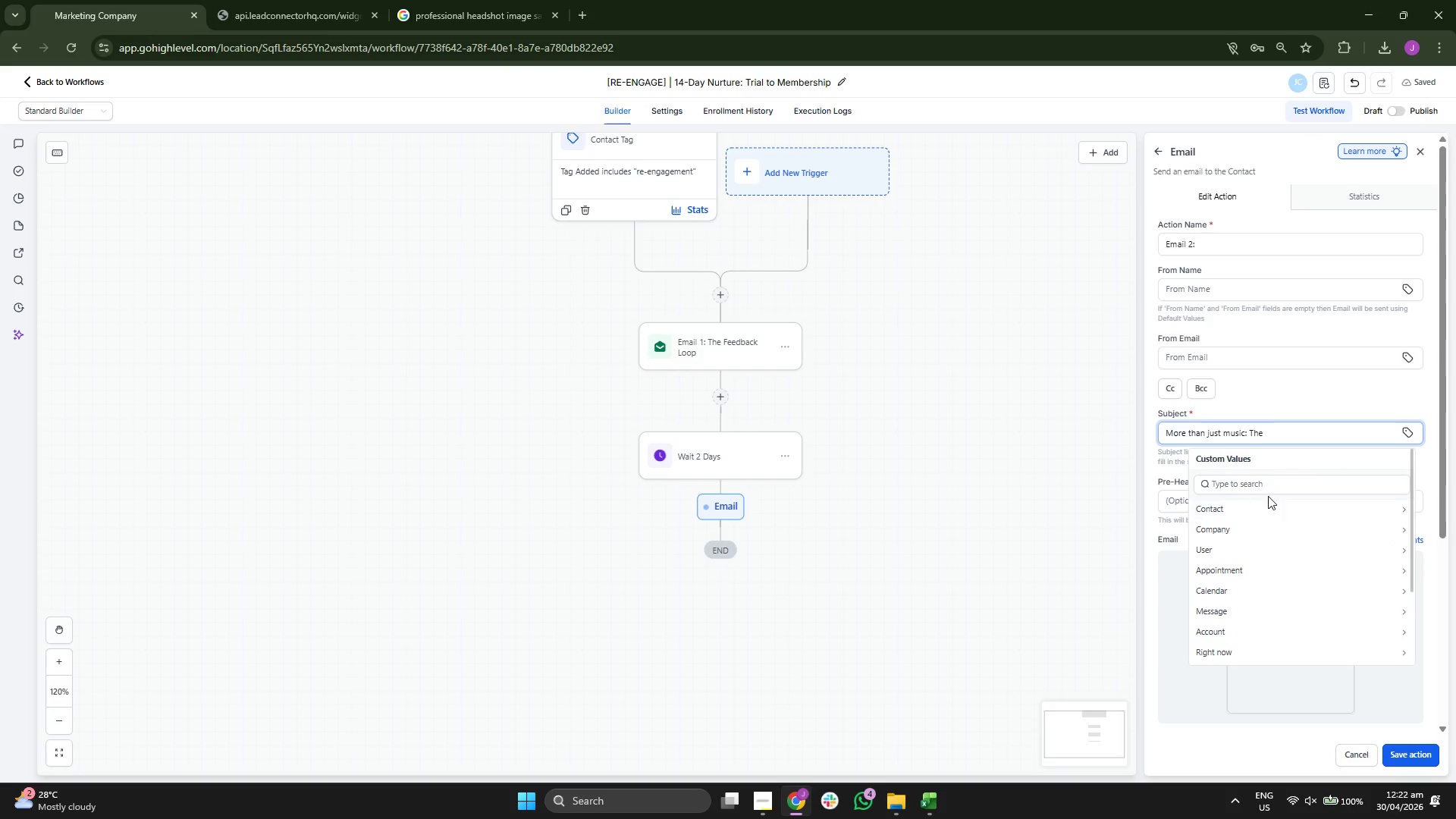 
left_click([1249, 513])
 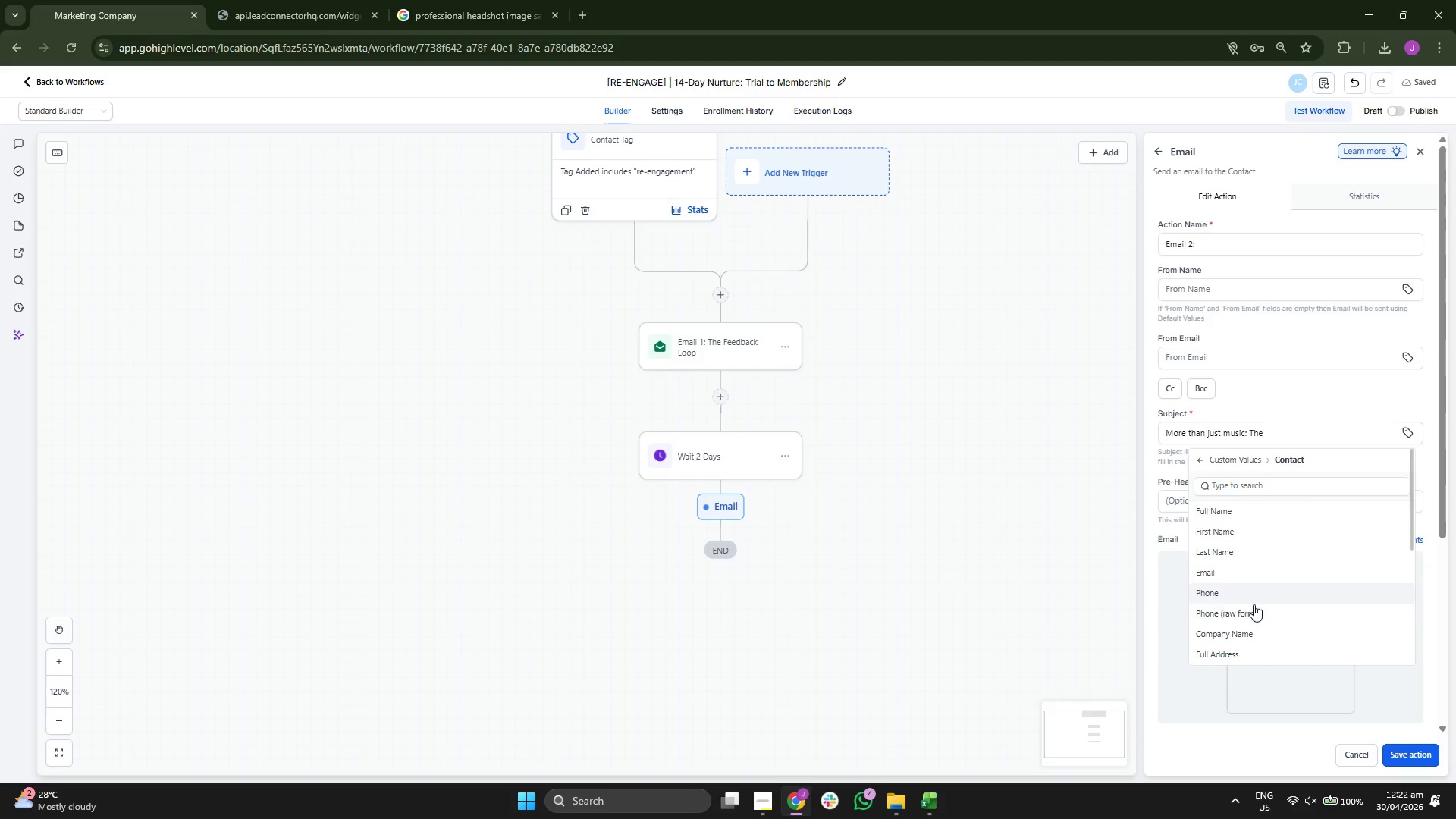 
scroll: coordinate [1254, 617], scroll_direction: down, amount: 7.0
 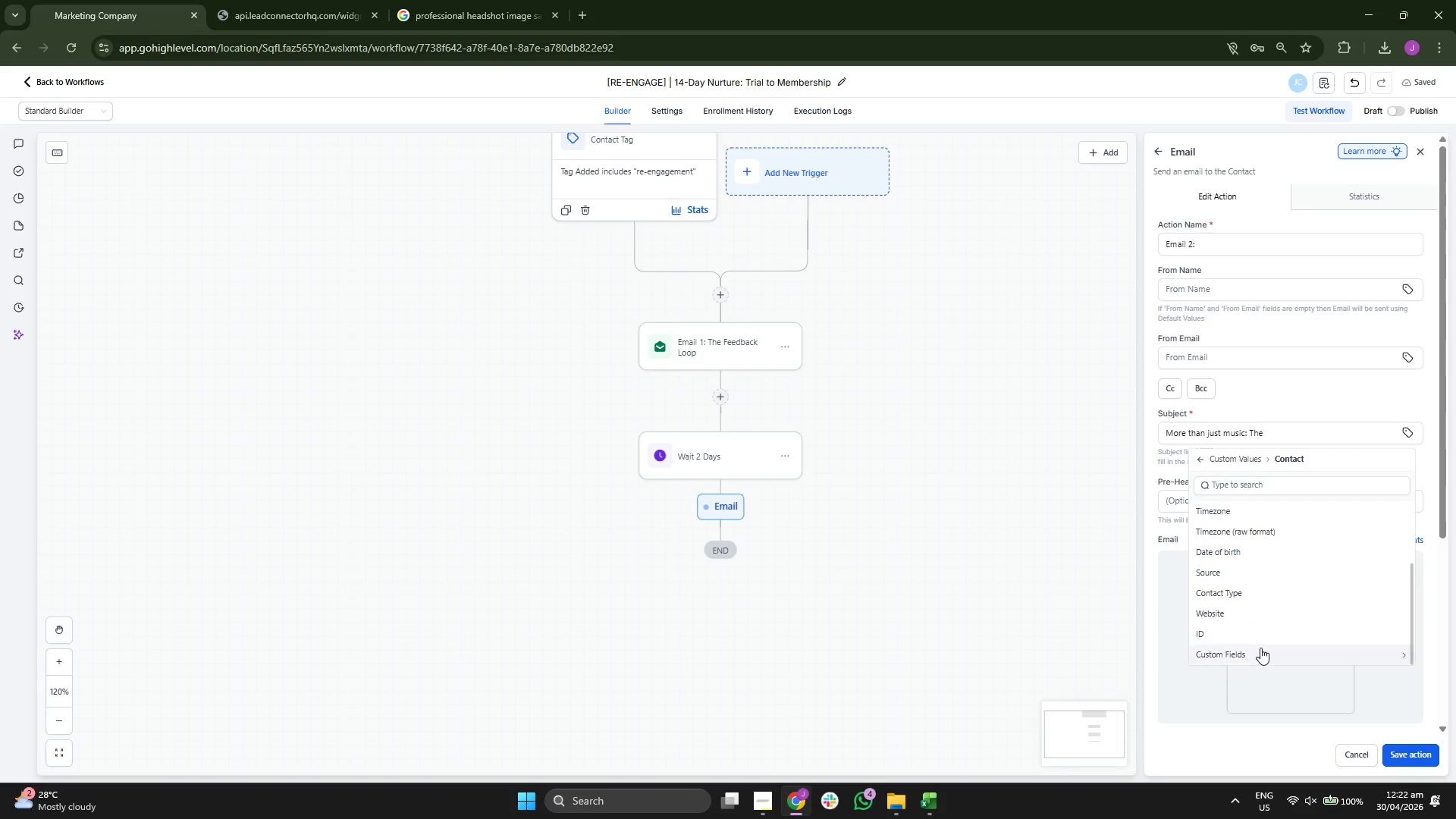 
left_click([1260, 648])
 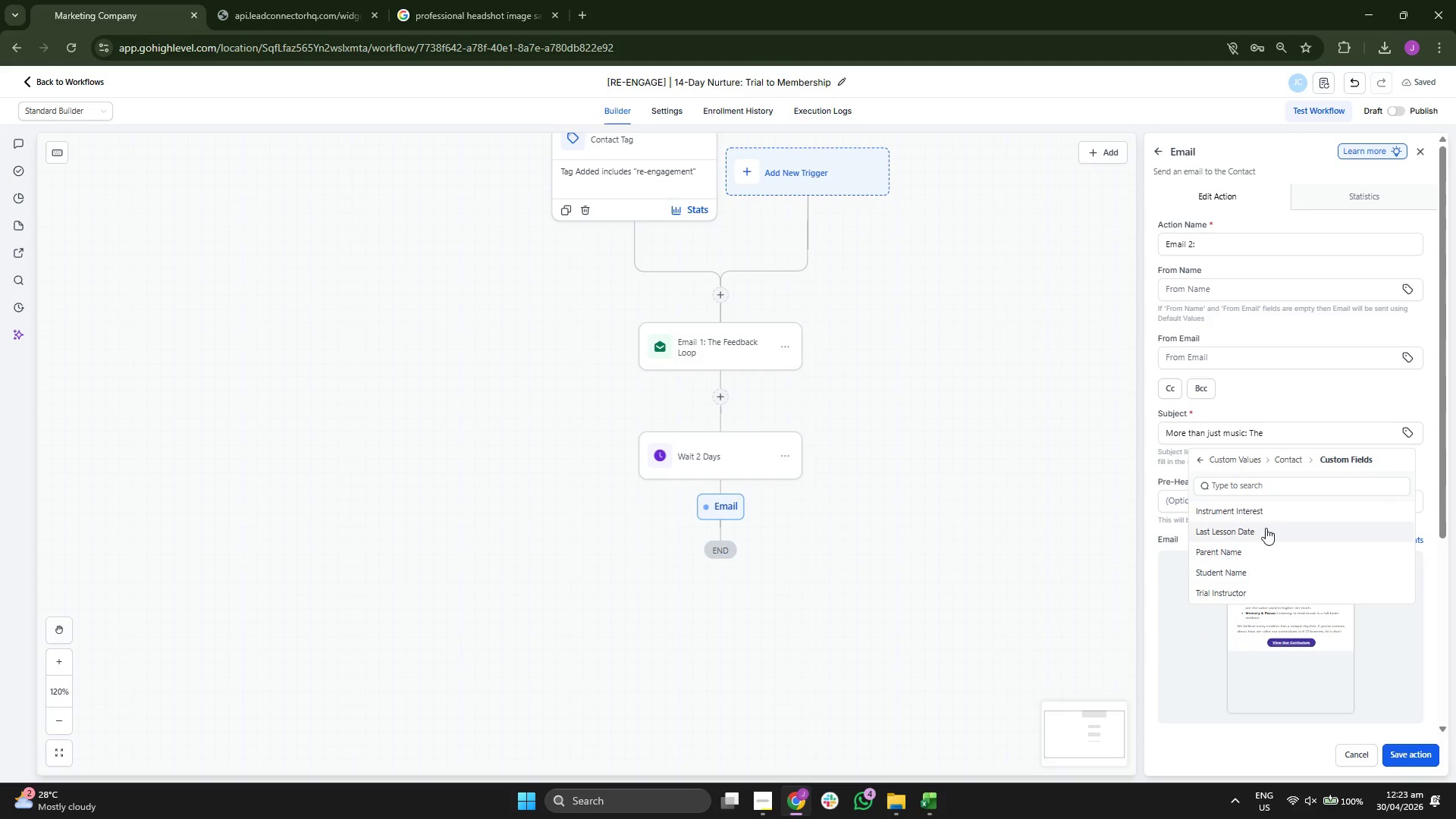 
left_click([1262, 516])
 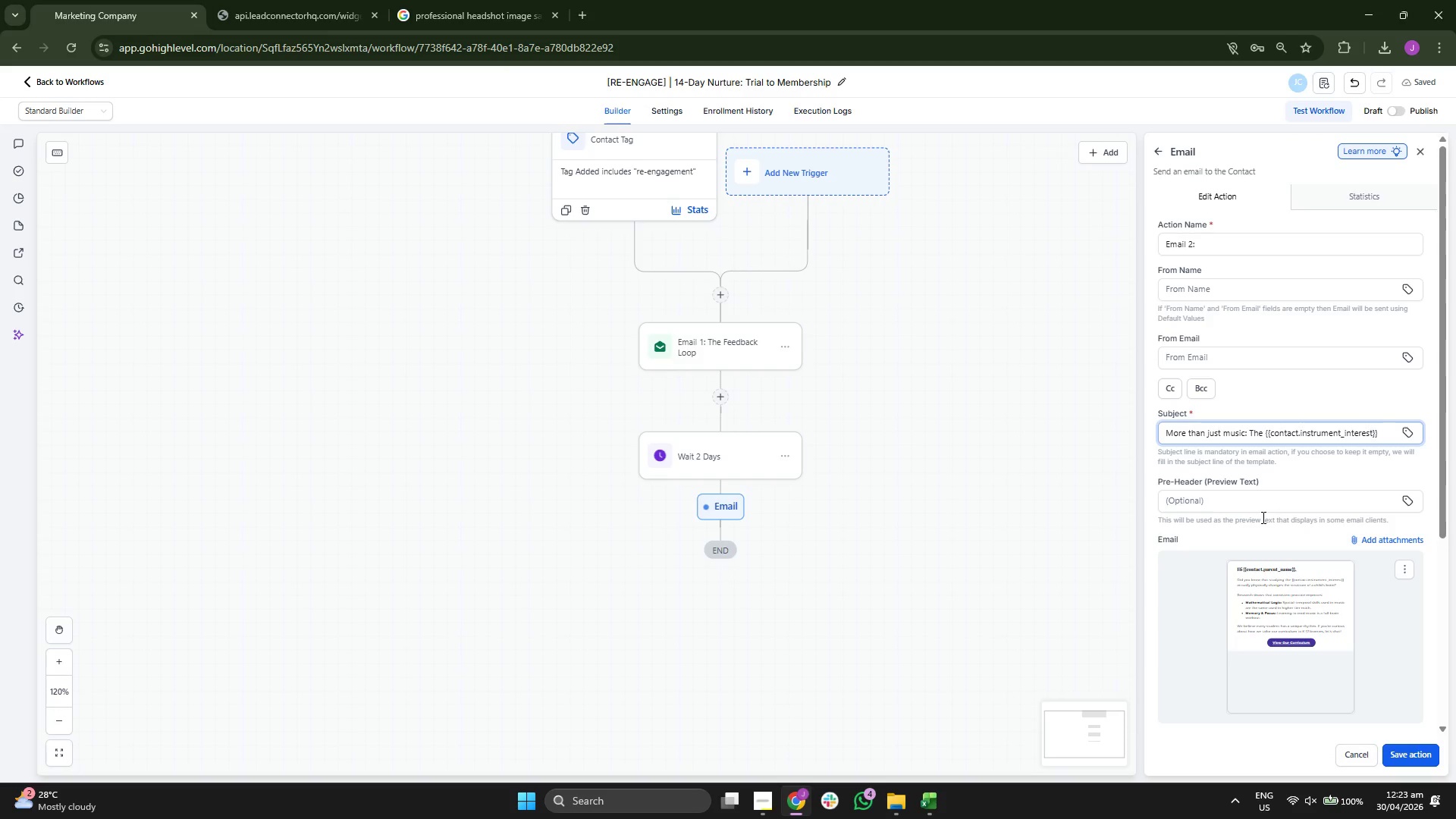 
type( advantage )
key(Backspace)
 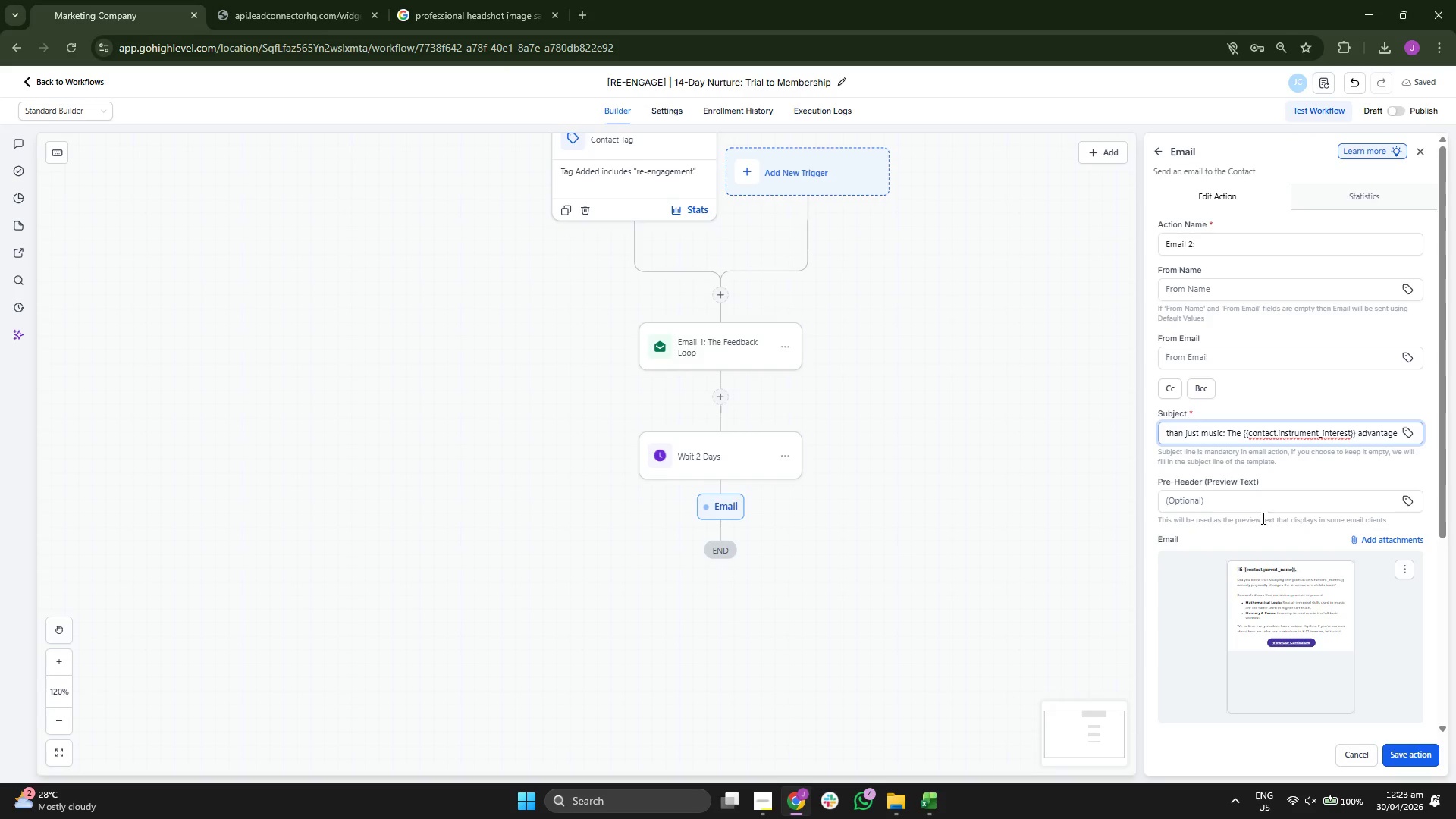 
scroll: coordinate [1269, 629], scroll_direction: down, amount: 4.0
 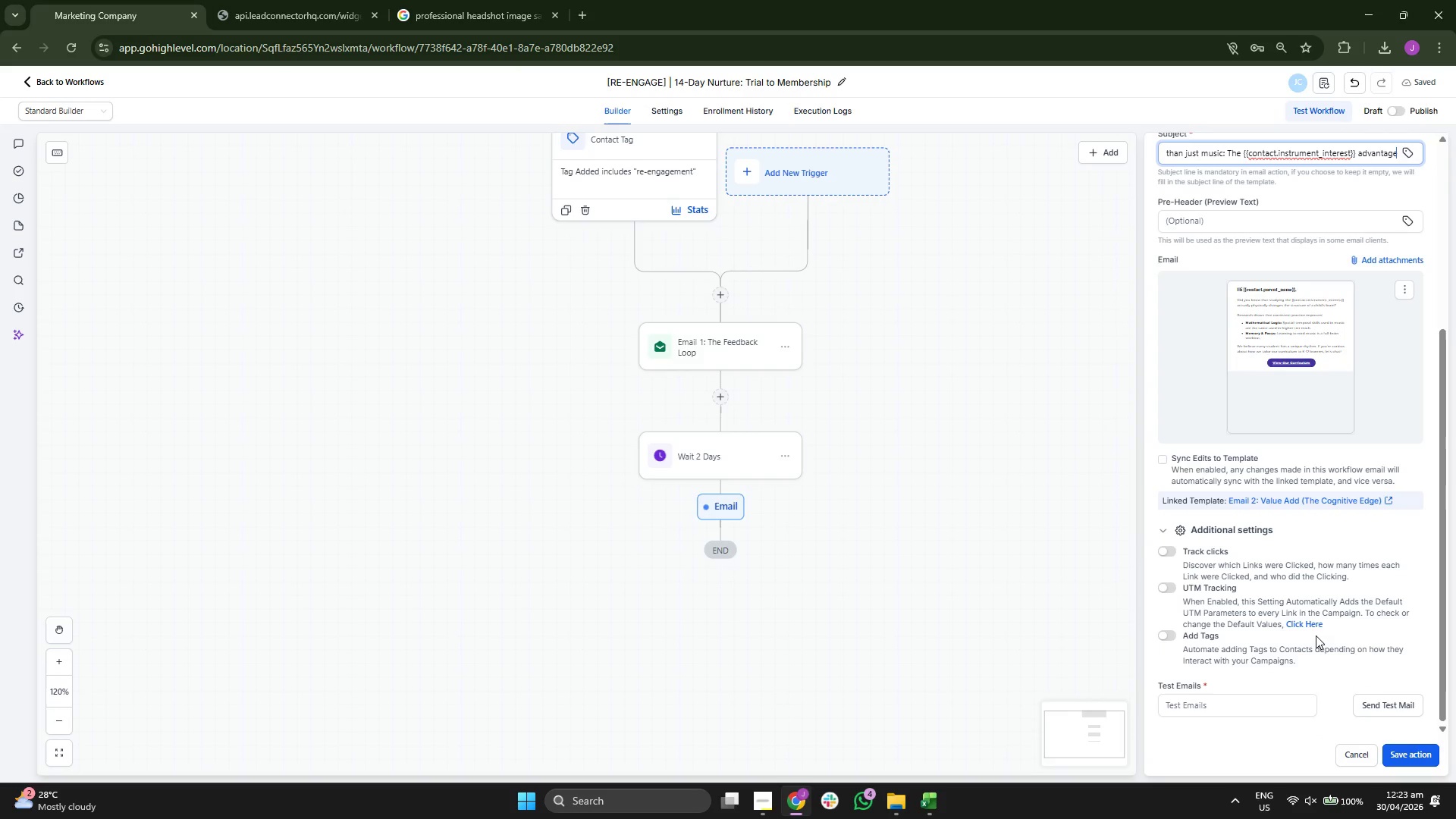 
scroll: coordinate [1316, 630], scroll_direction: up, amount: 3.0
 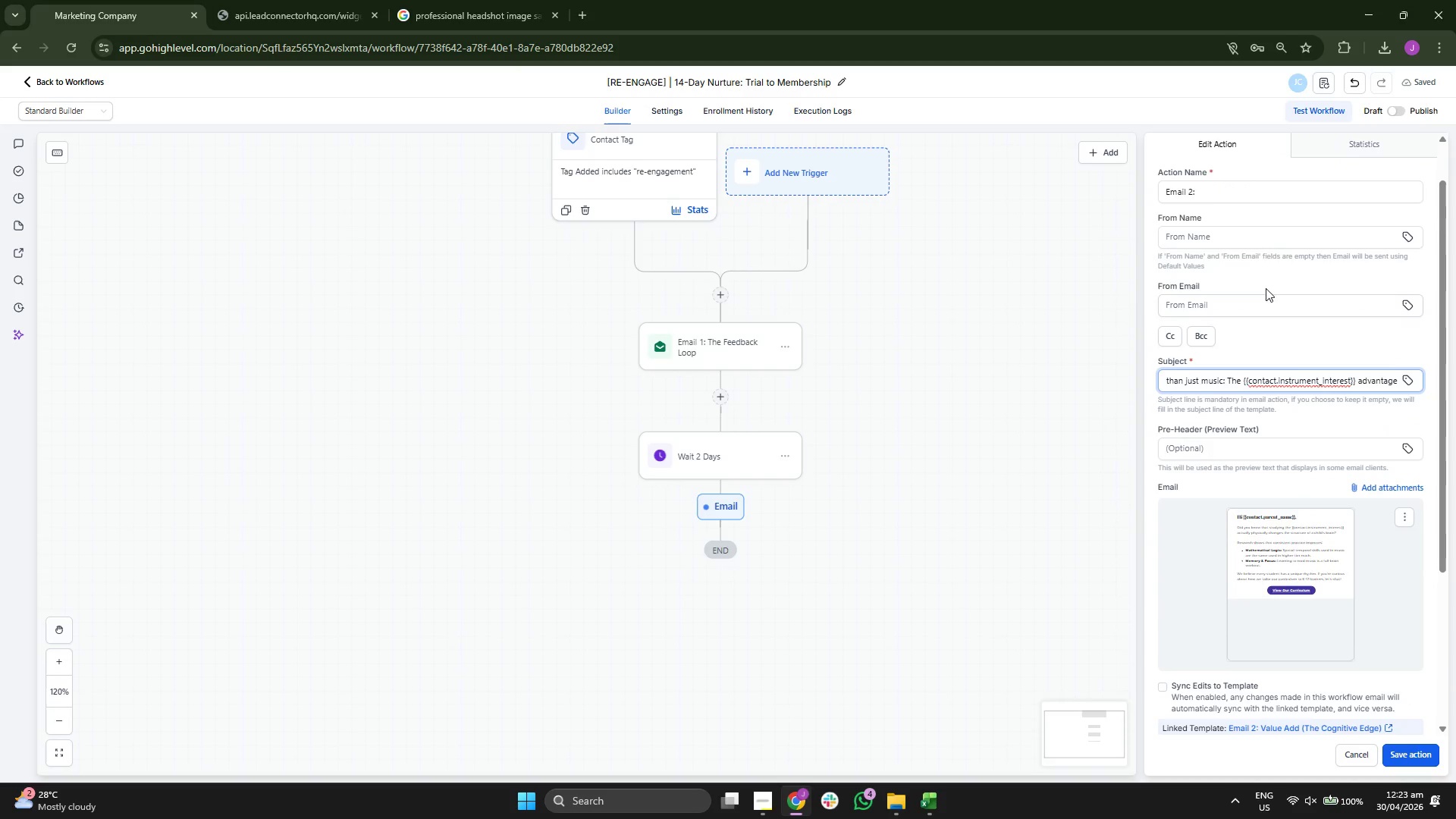 
left_click([1260, 193])
 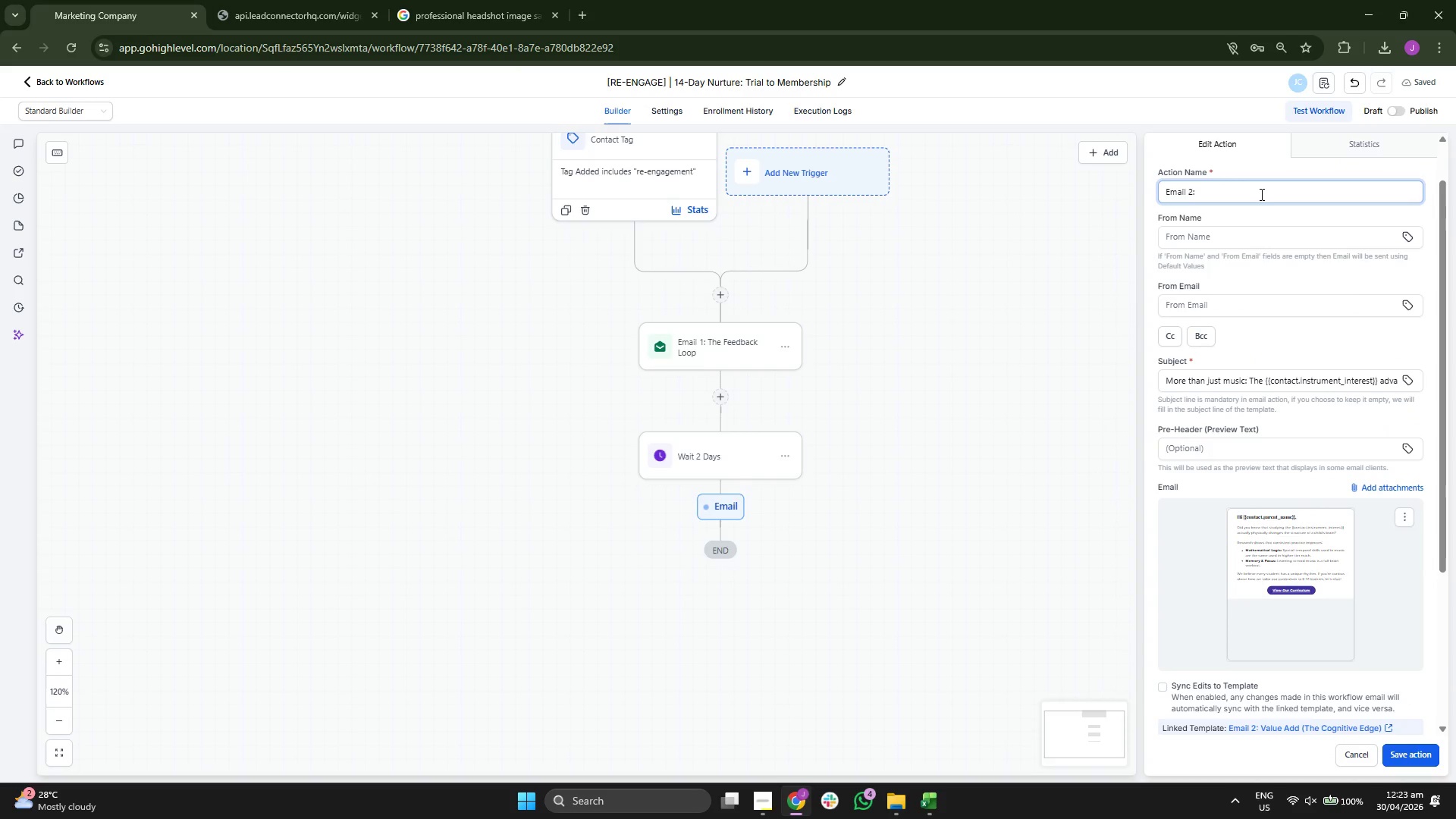 
type(Valuie )
key(Backspace)
key(Backspace)
key(Backspace)
type(e Add (The Cognitive Edge))
 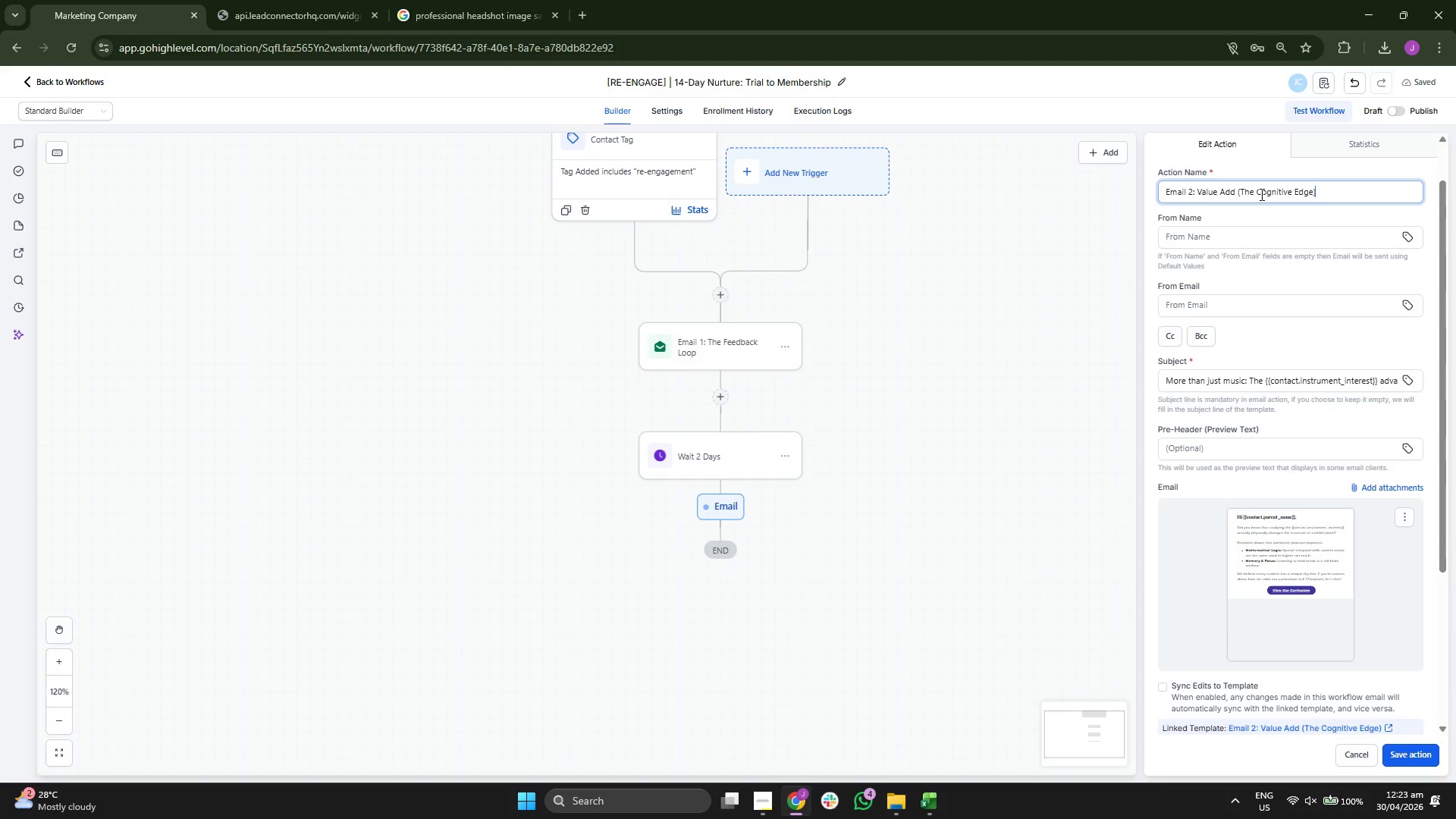 
left_click([1416, 756])
 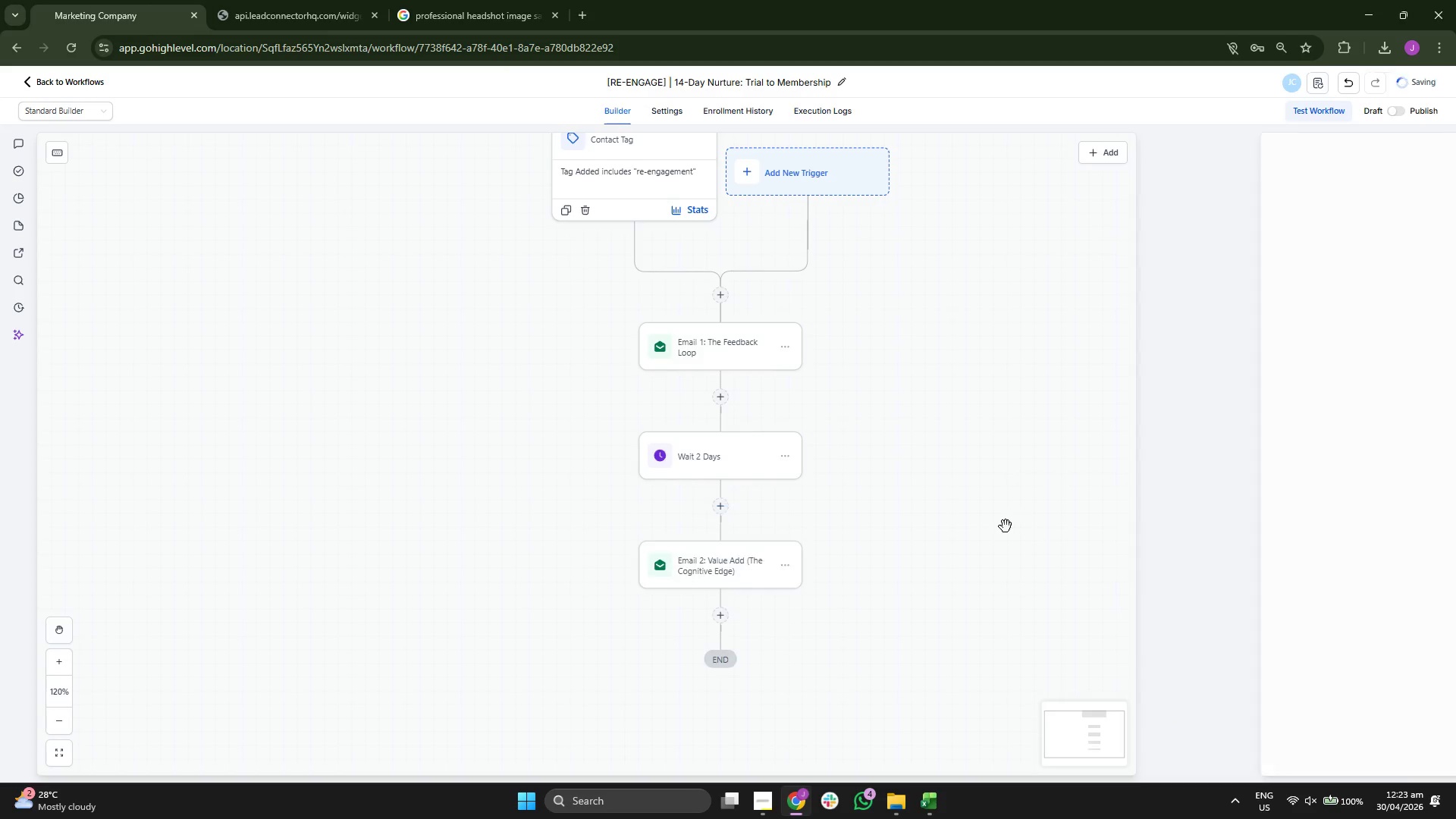 
left_click_drag(start_coordinate=[982, 519], to_coordinate=[991, 359])
 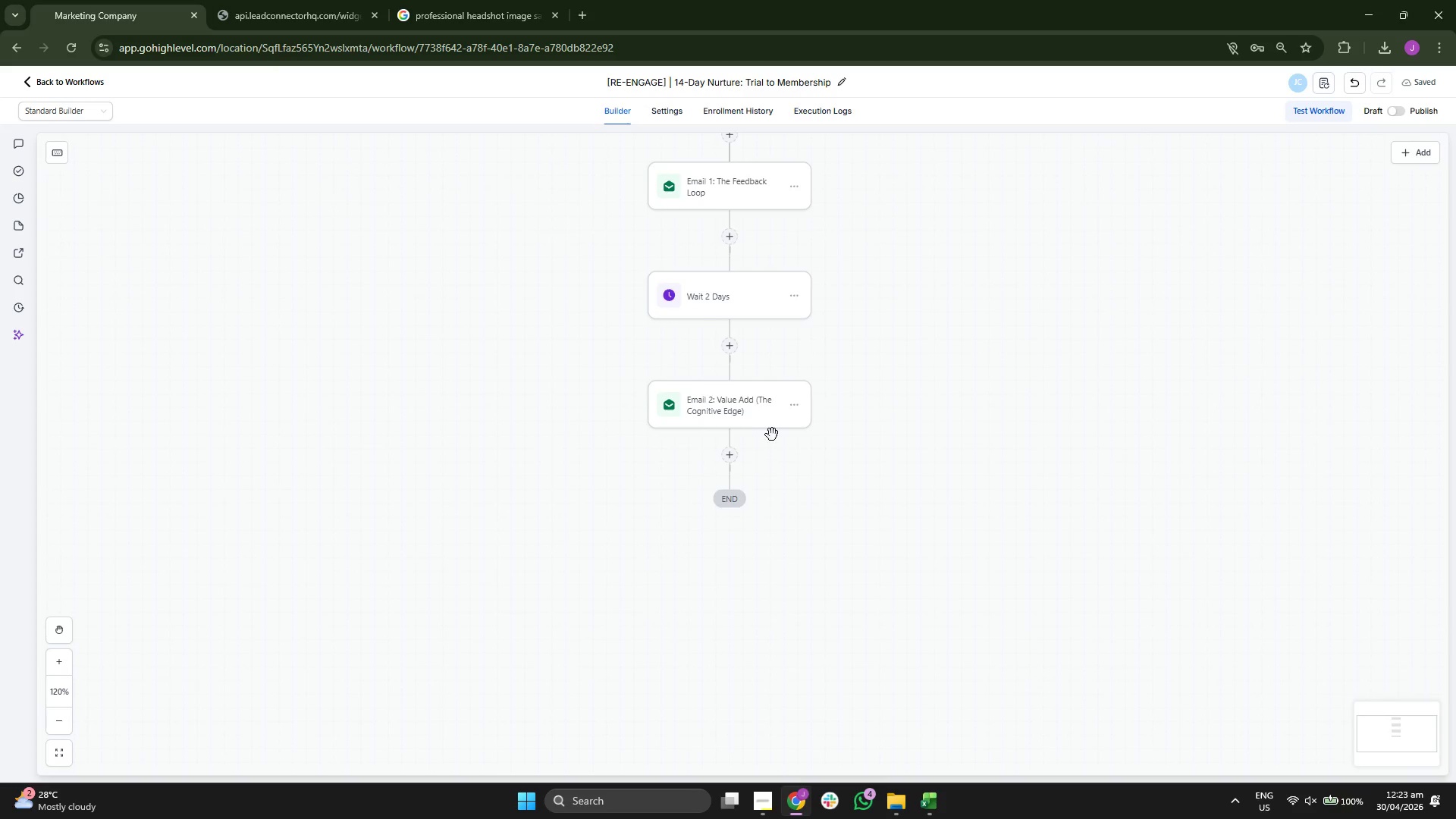 
left_click([733, 452])
 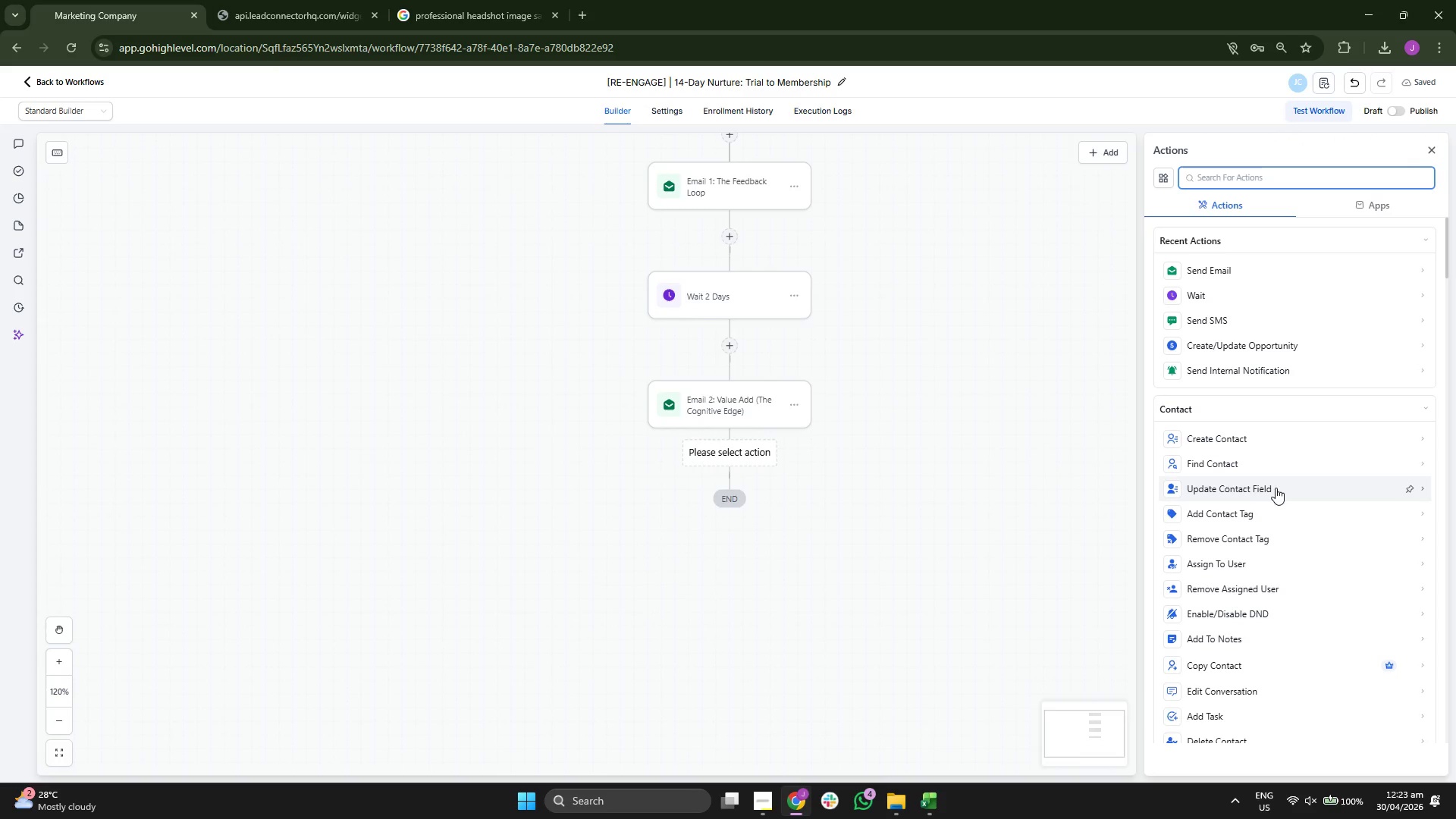 
scroll: coordinate [1272, 446], scroll_direction: down, amount: 9.0
 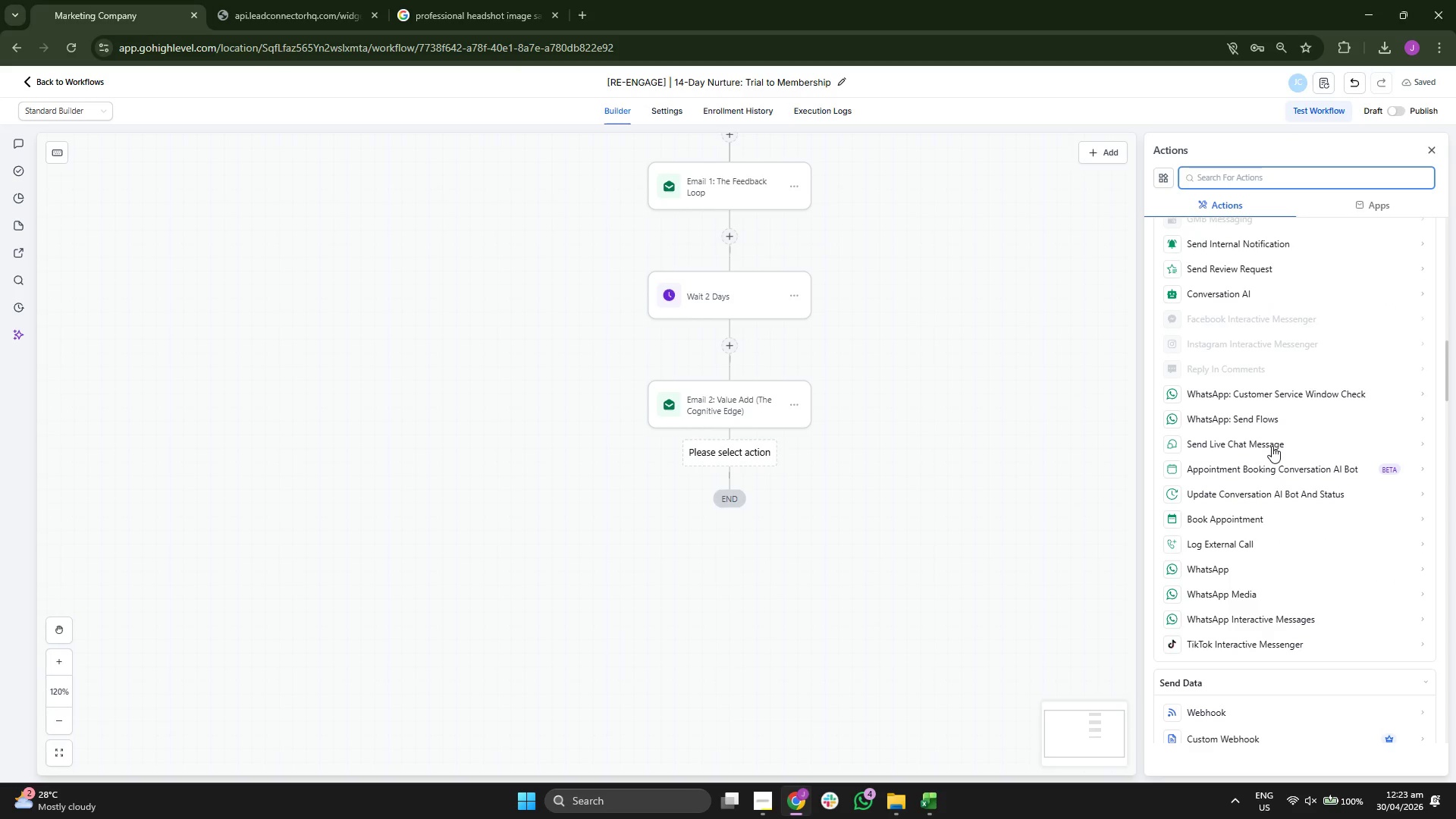 
scroll: coordinate [1272, 447], scroll_direction: up, amount: 11.0
 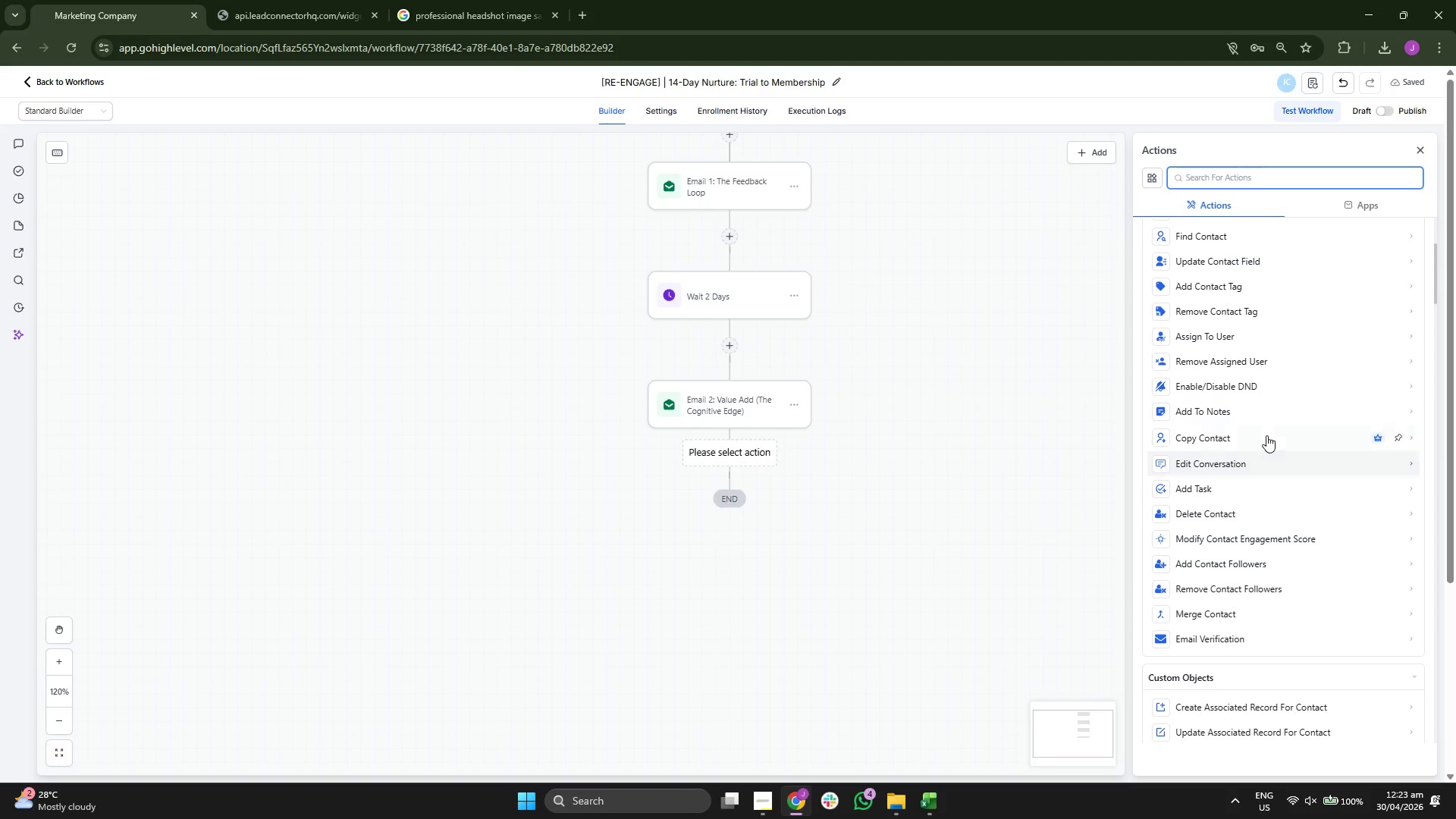 
scroll: coordinate [1263, 441], scroll_direction: down, amount: 17.0
 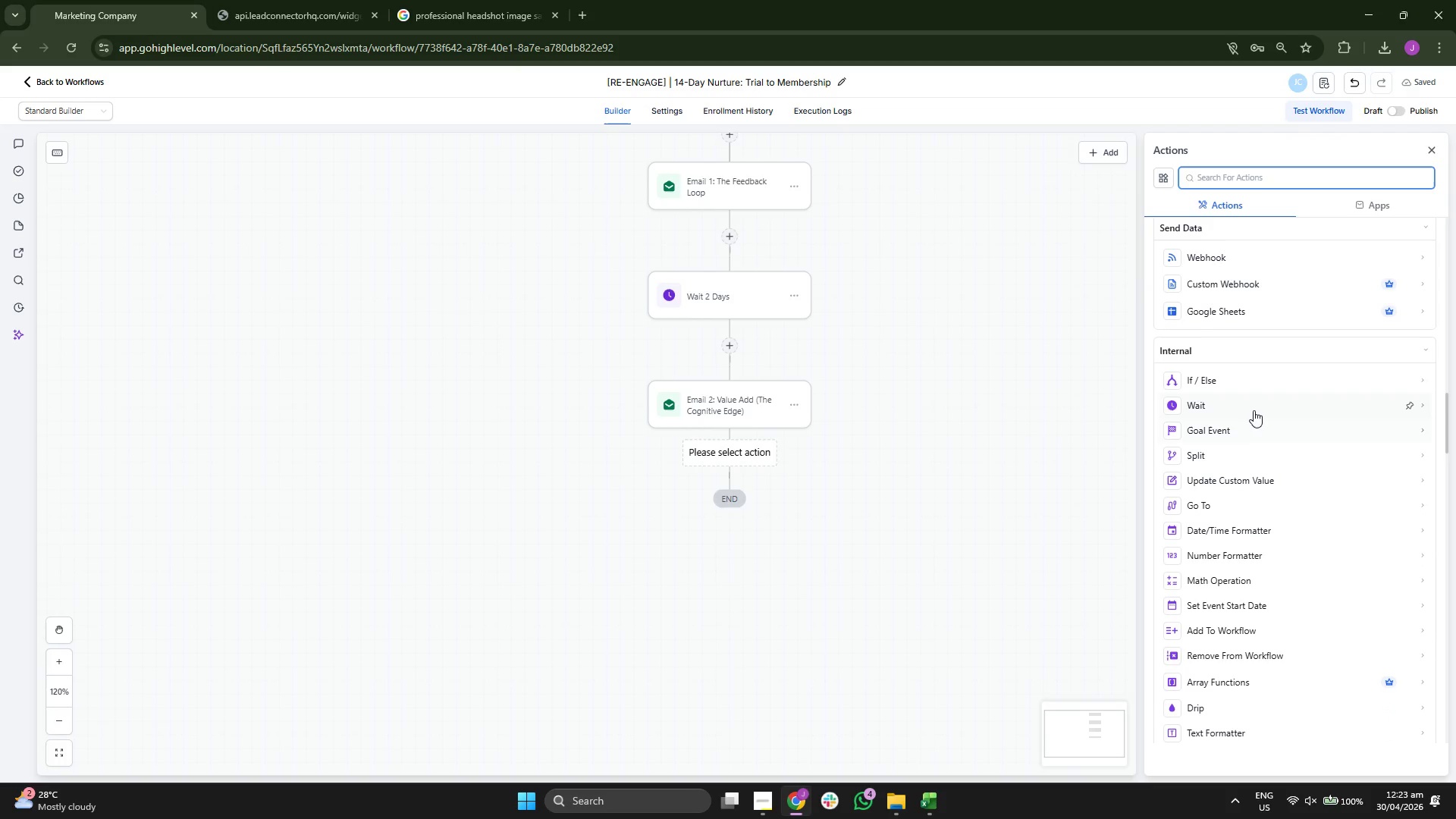 
left_click([1254, 410])
 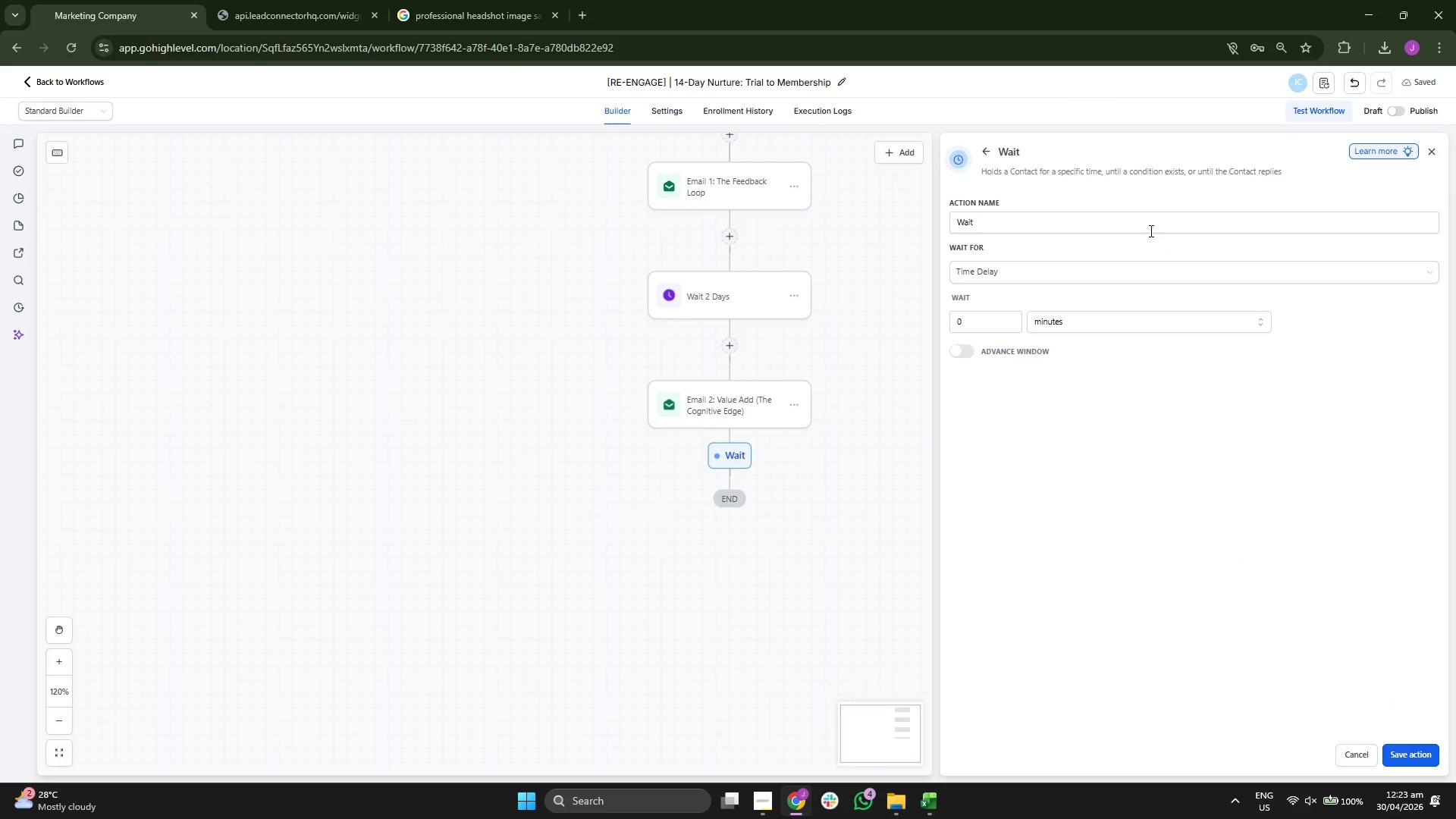 
type( 3 Days)
 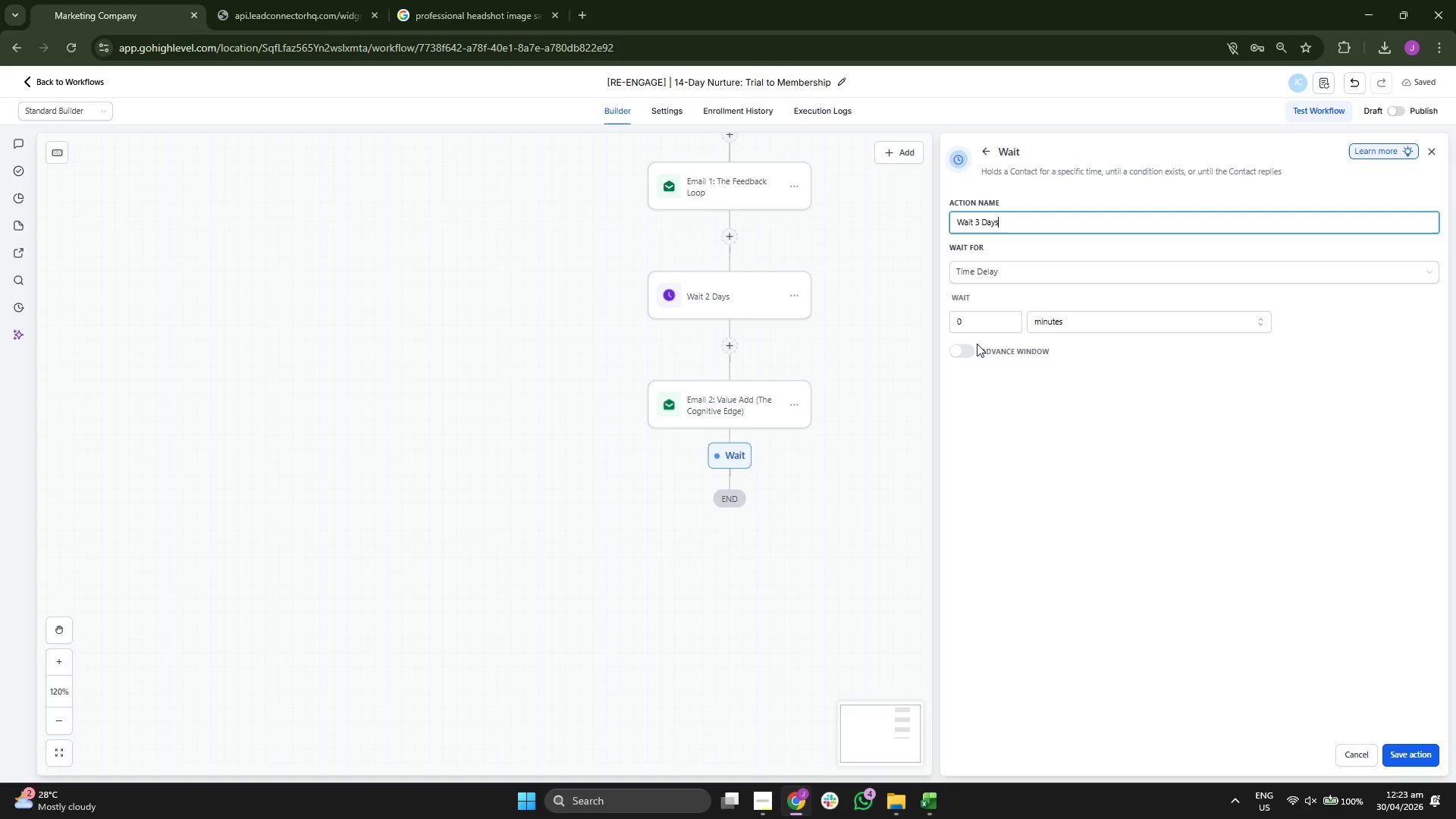 
type(e3)
 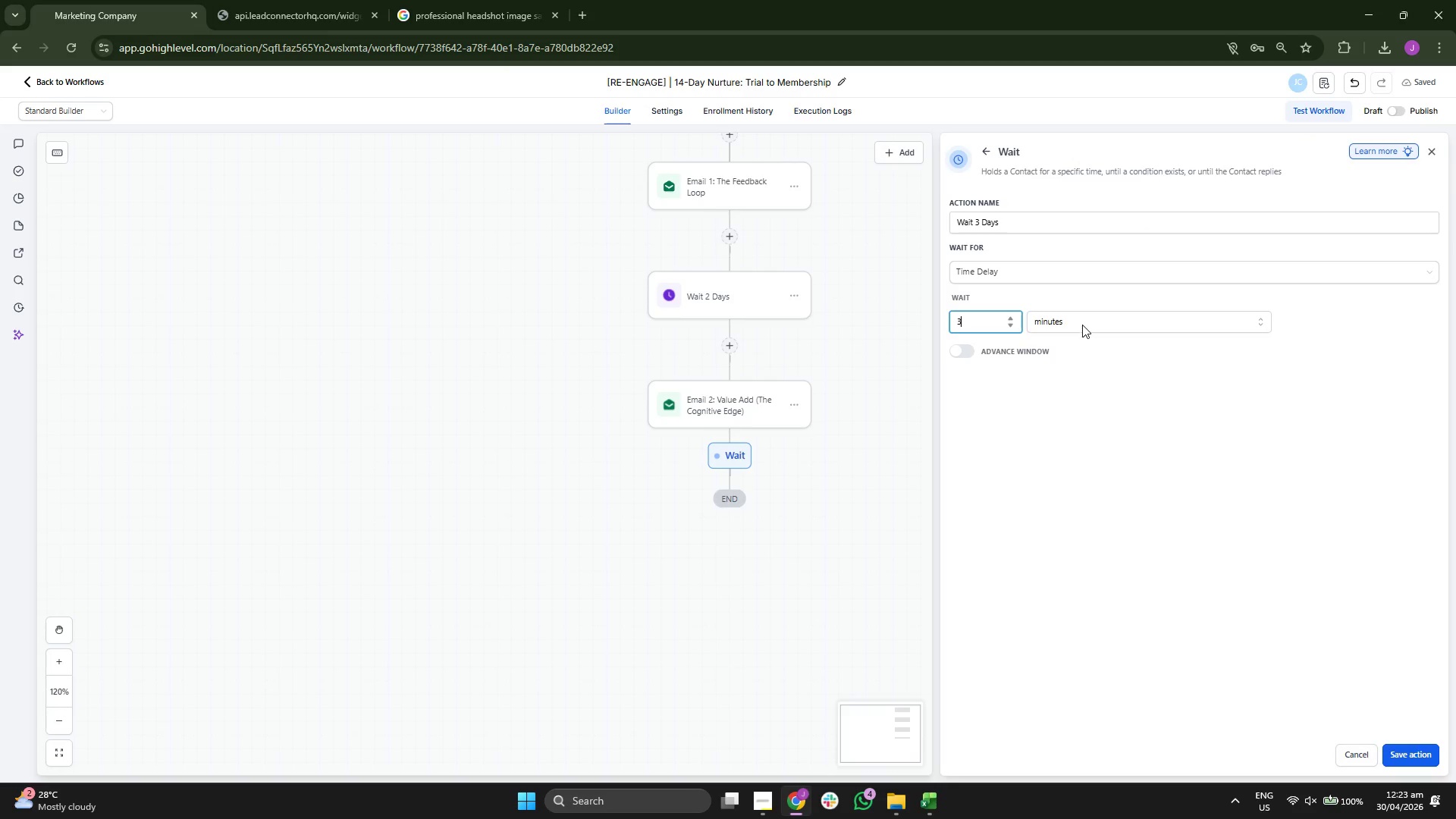 
left_click([1082, 325])
 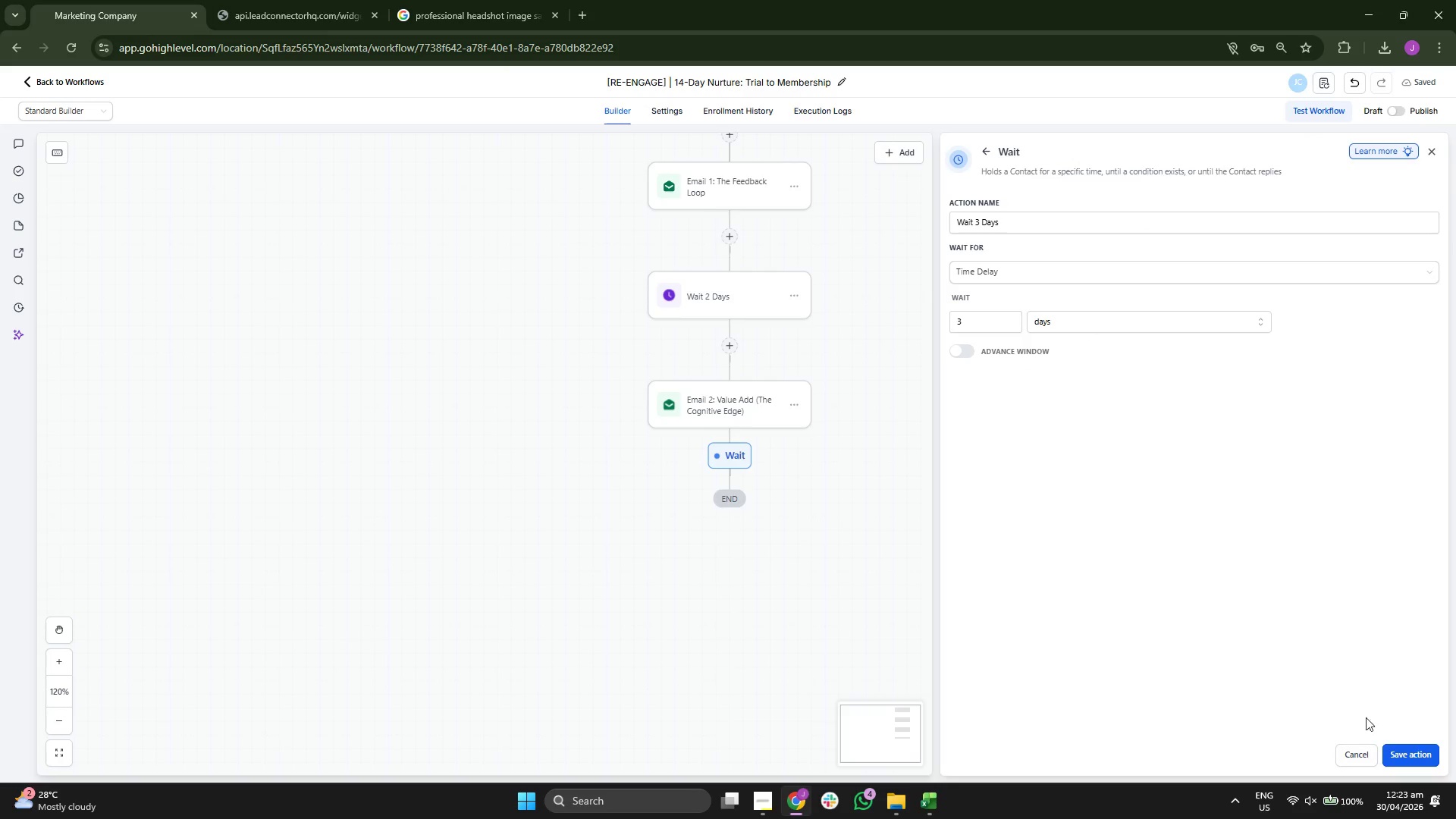 
left_click([1404, 751])
 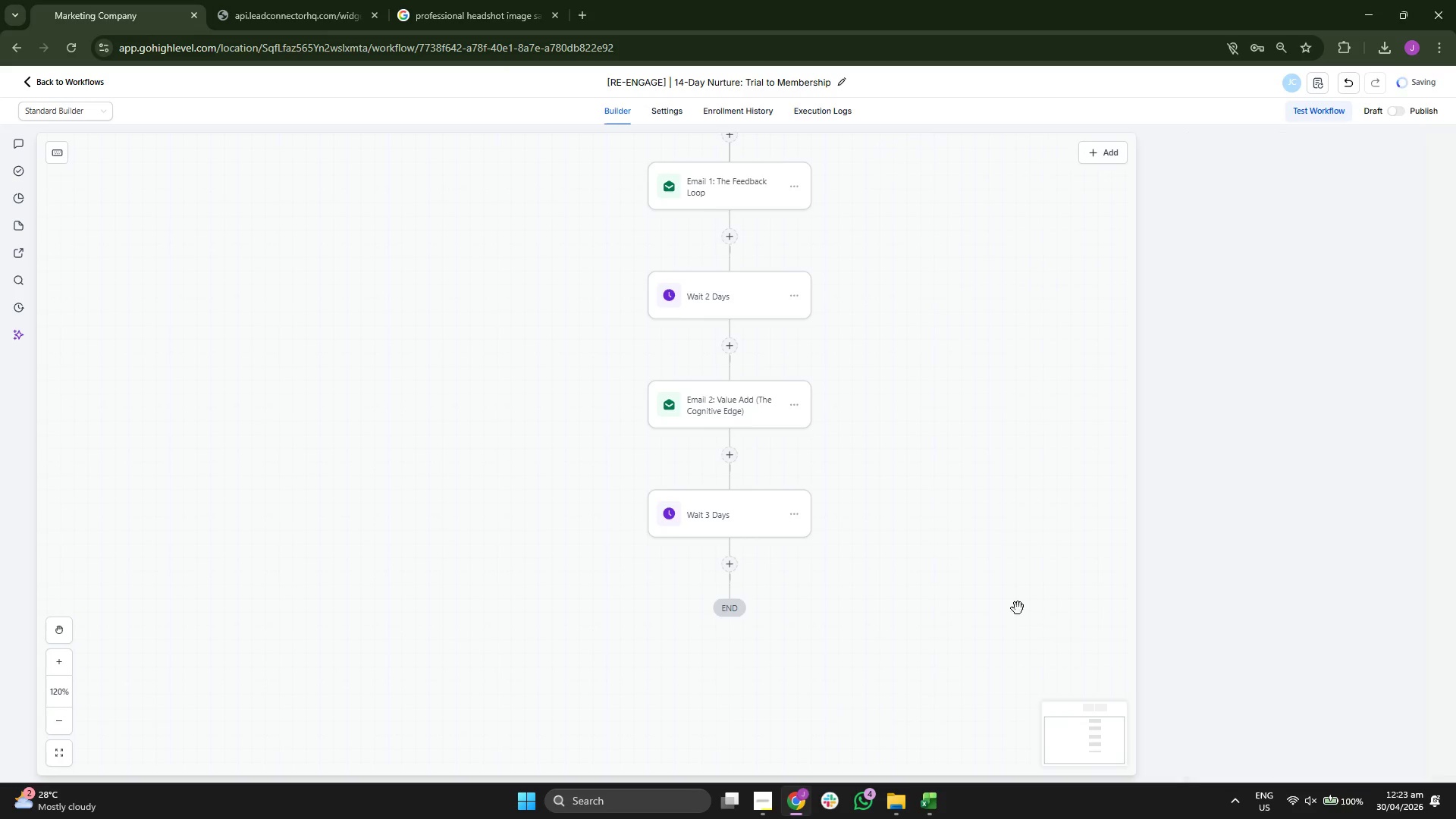 
left_click_drag(start_coordinate=[1013, 592], to_coordinate=[1023, 538])
 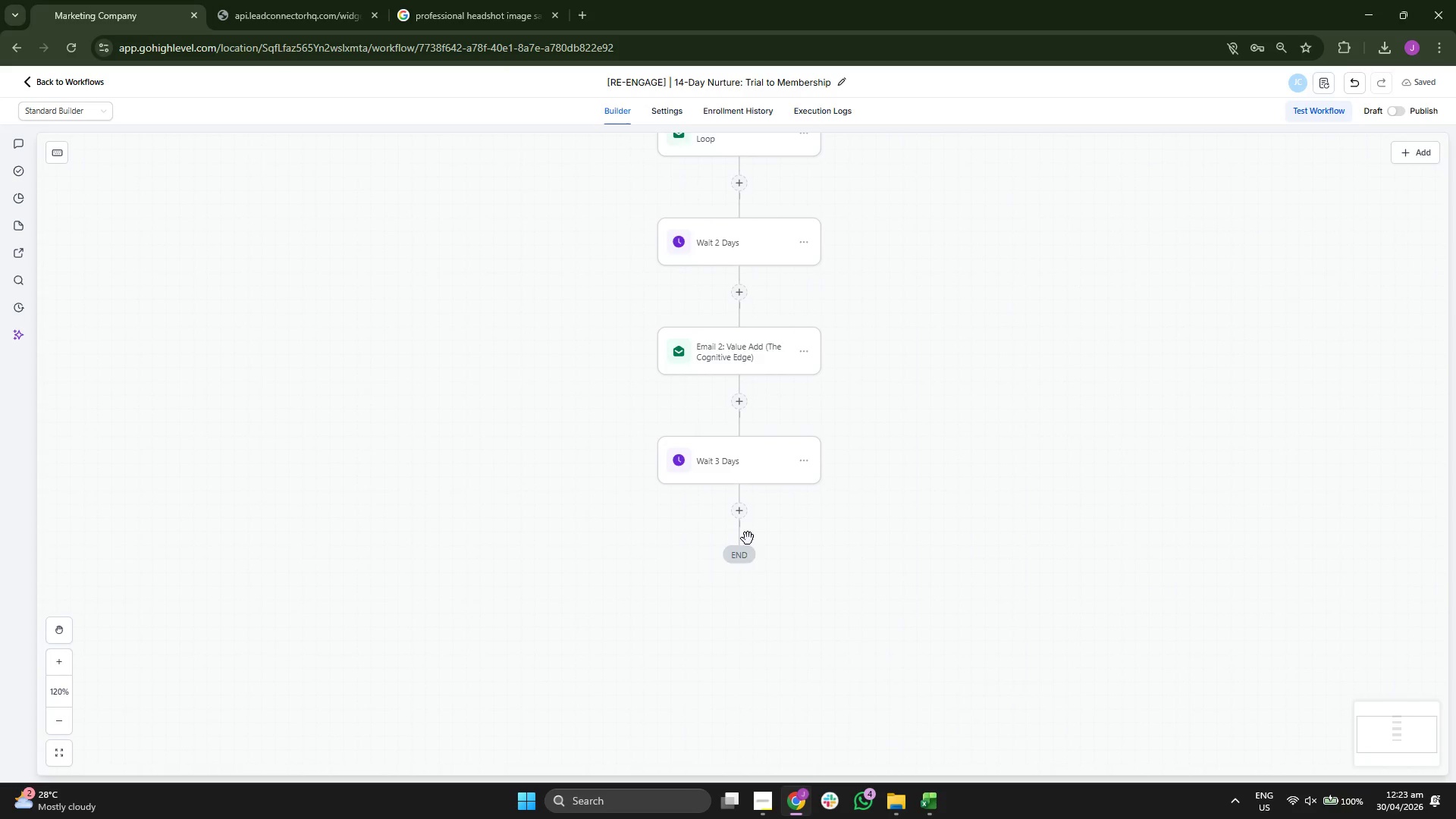 
left_click([745, 508])
 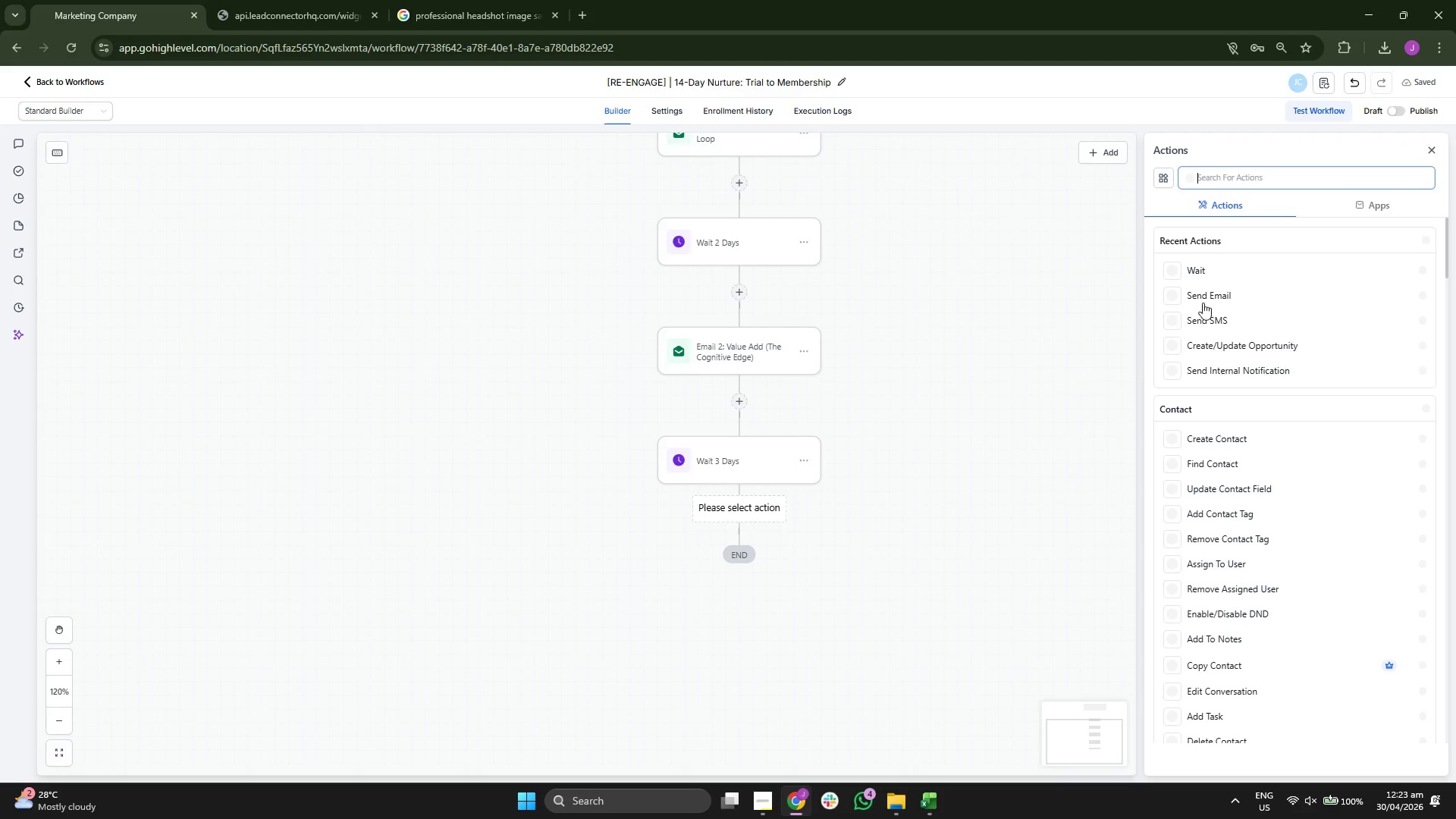 
left_click([1253, 290])
 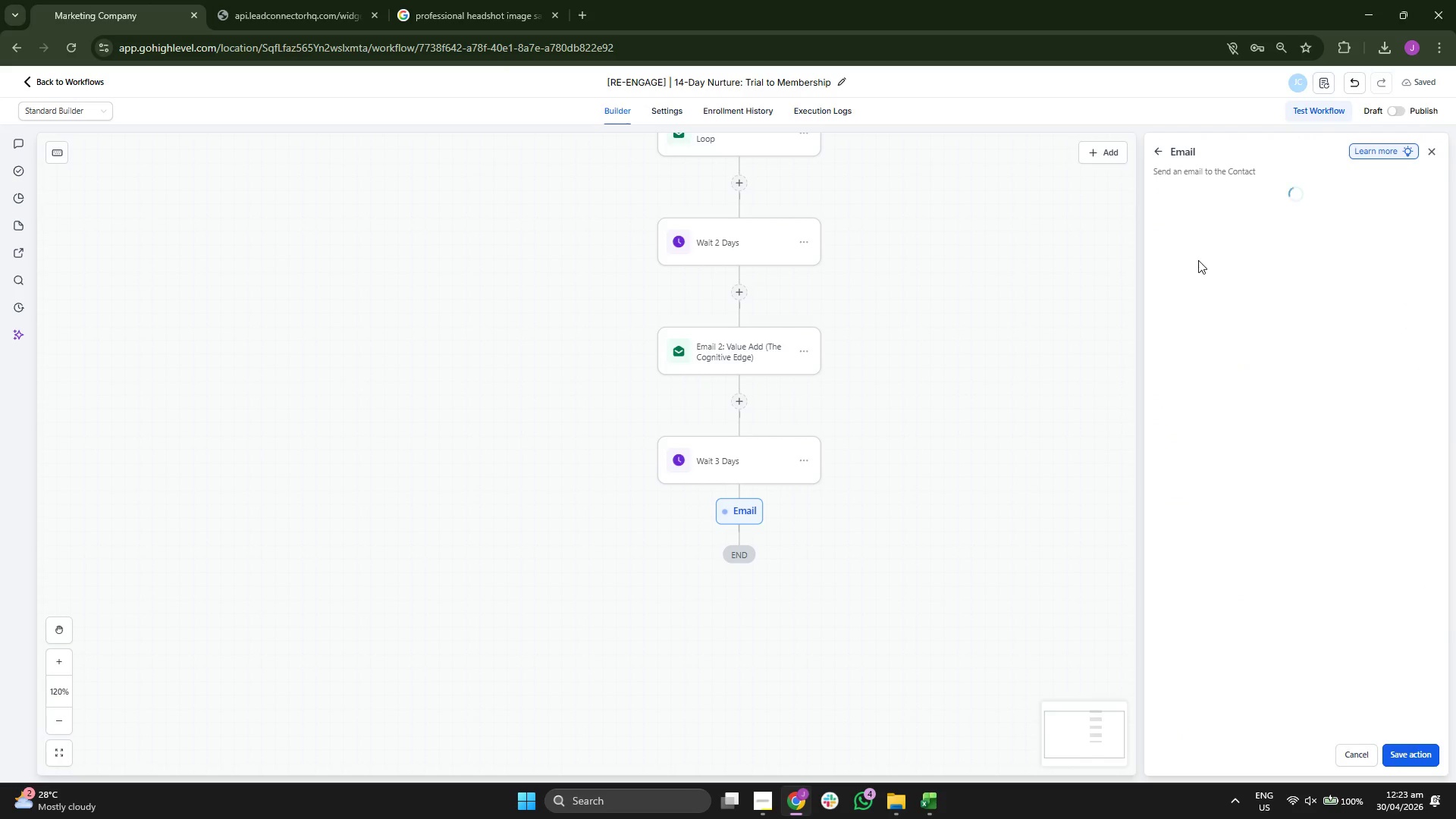 
left_click([1235, 246])
 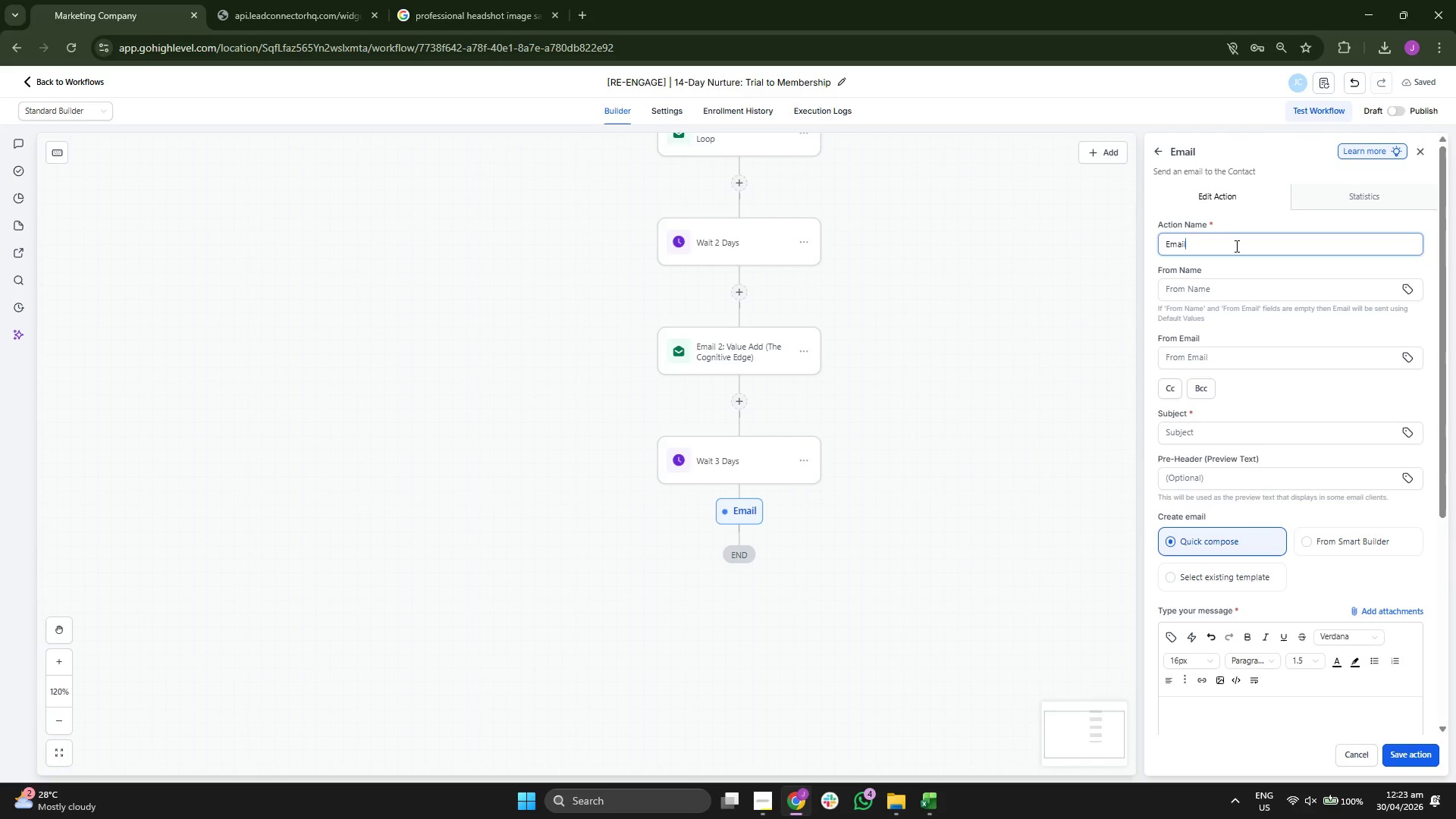 
key(Space)
 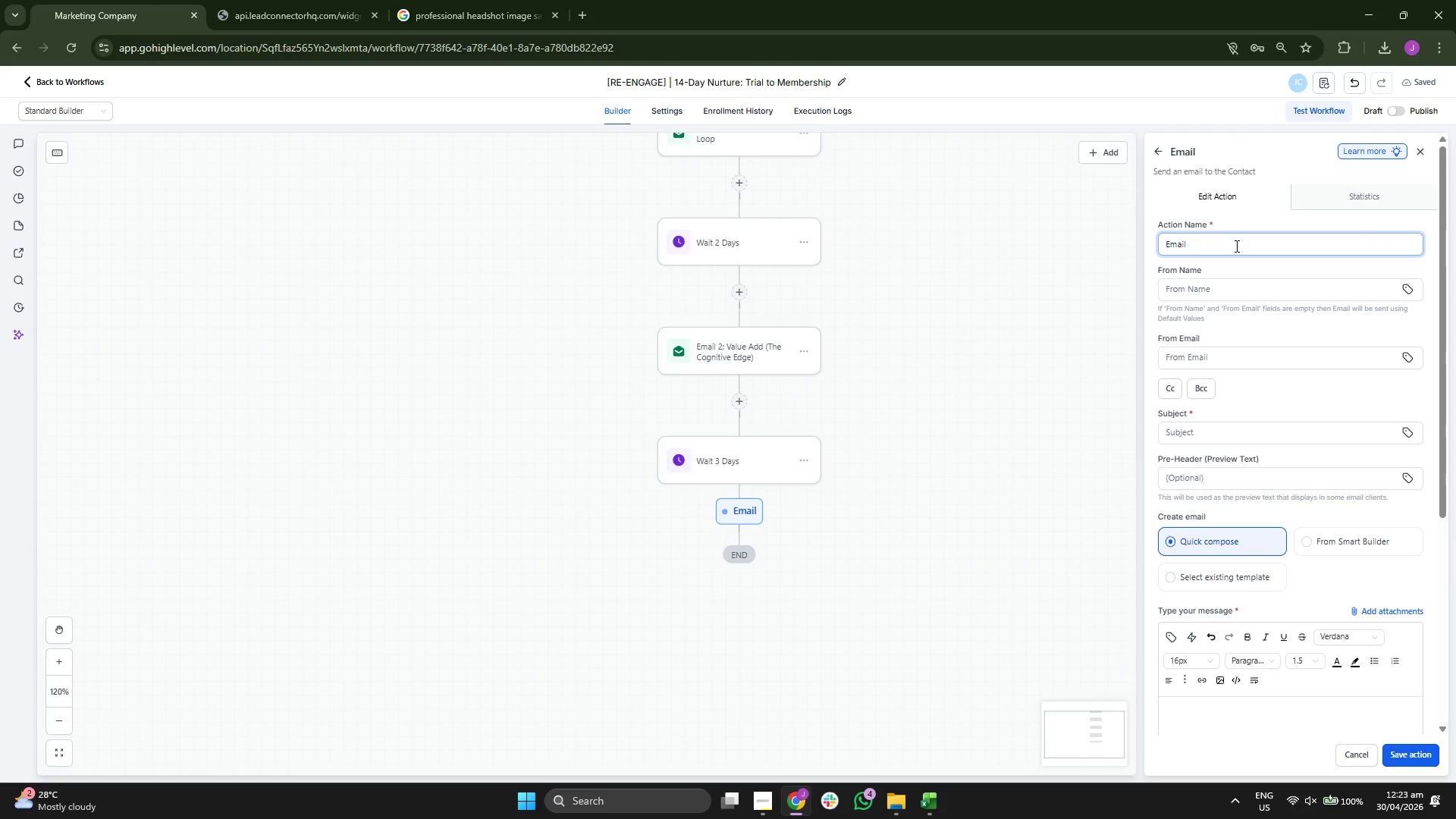 
key(3)
 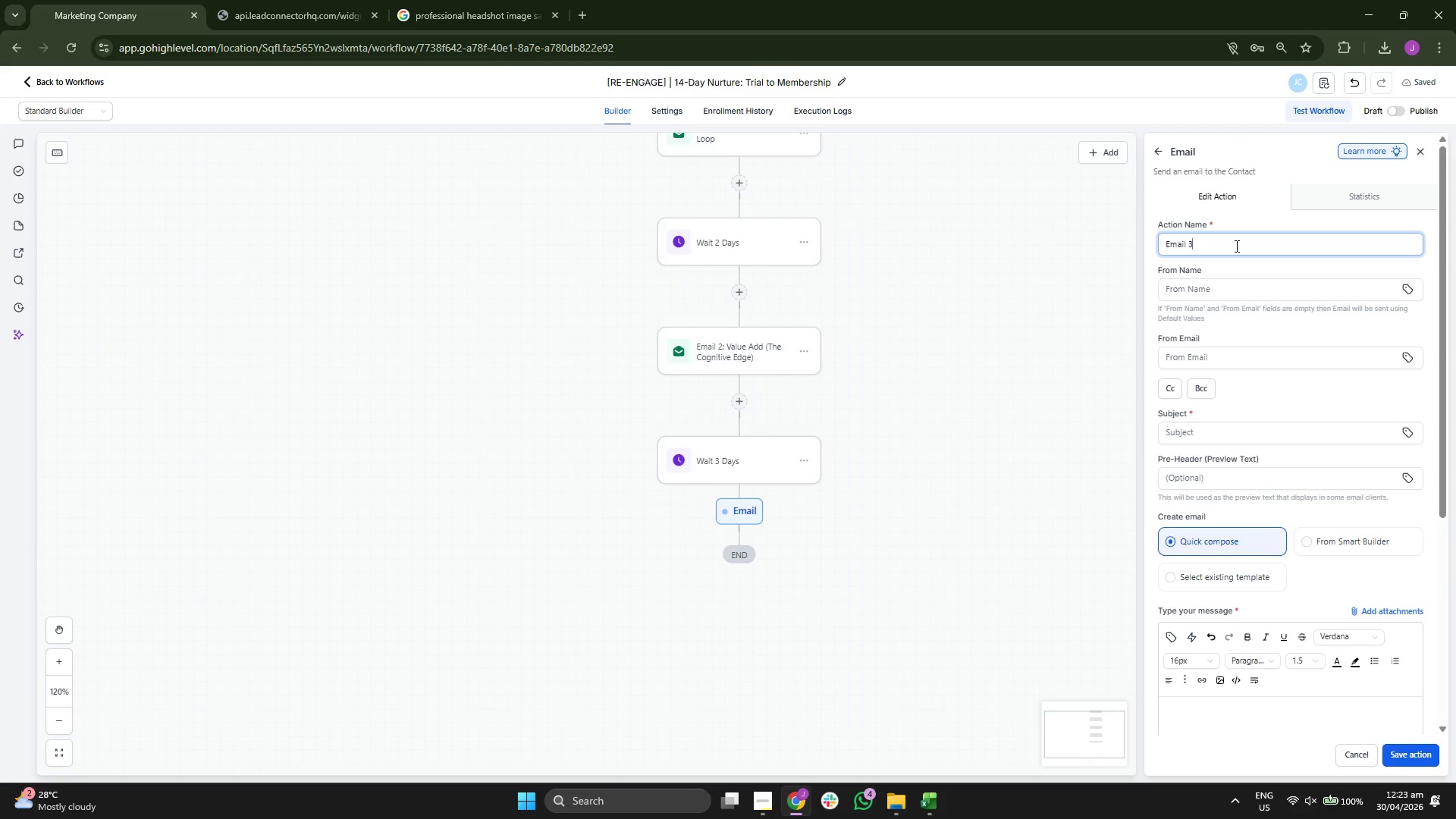 
key(Shift+Semicolon)
 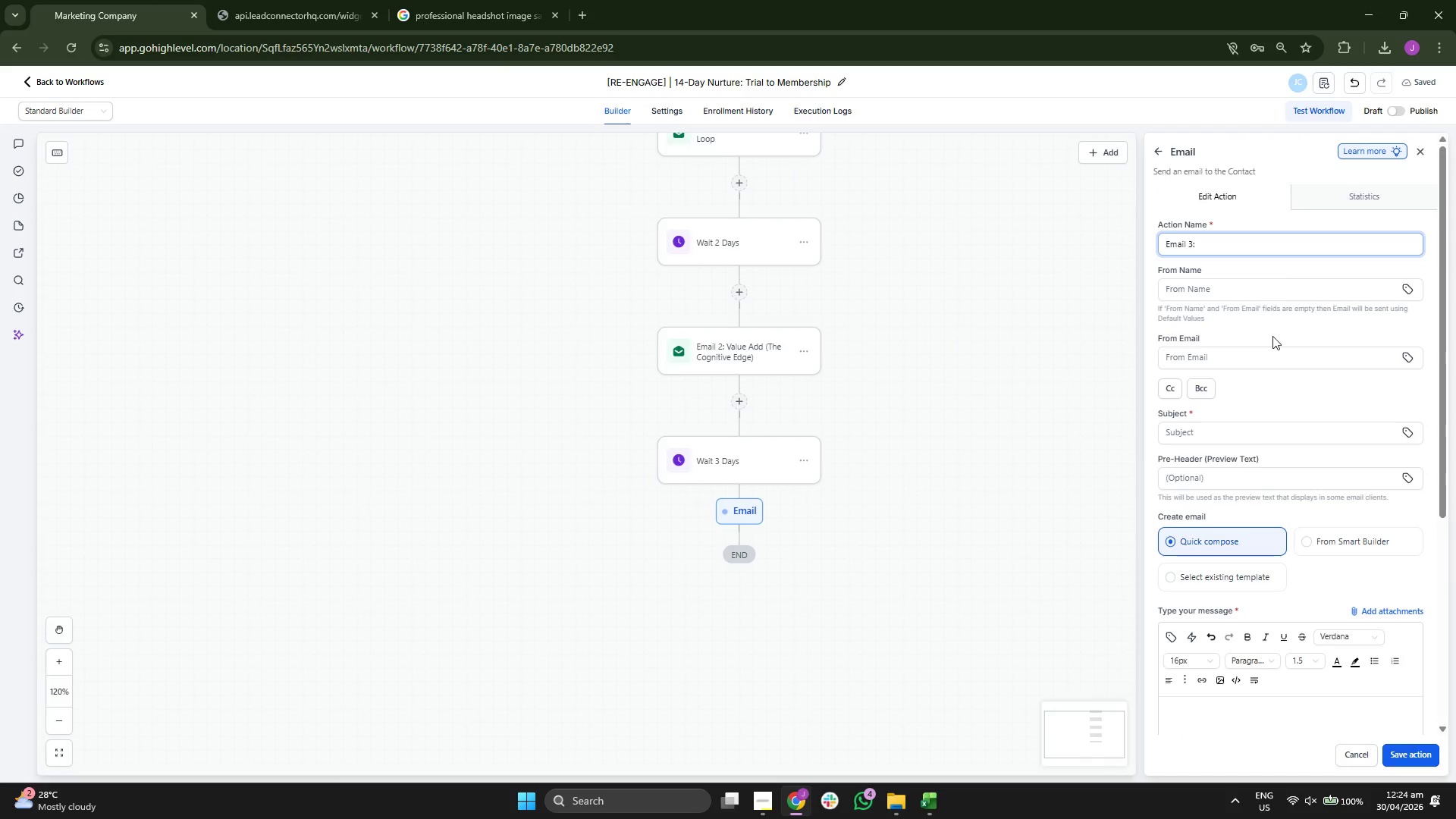 
left_click([1245, 482])
 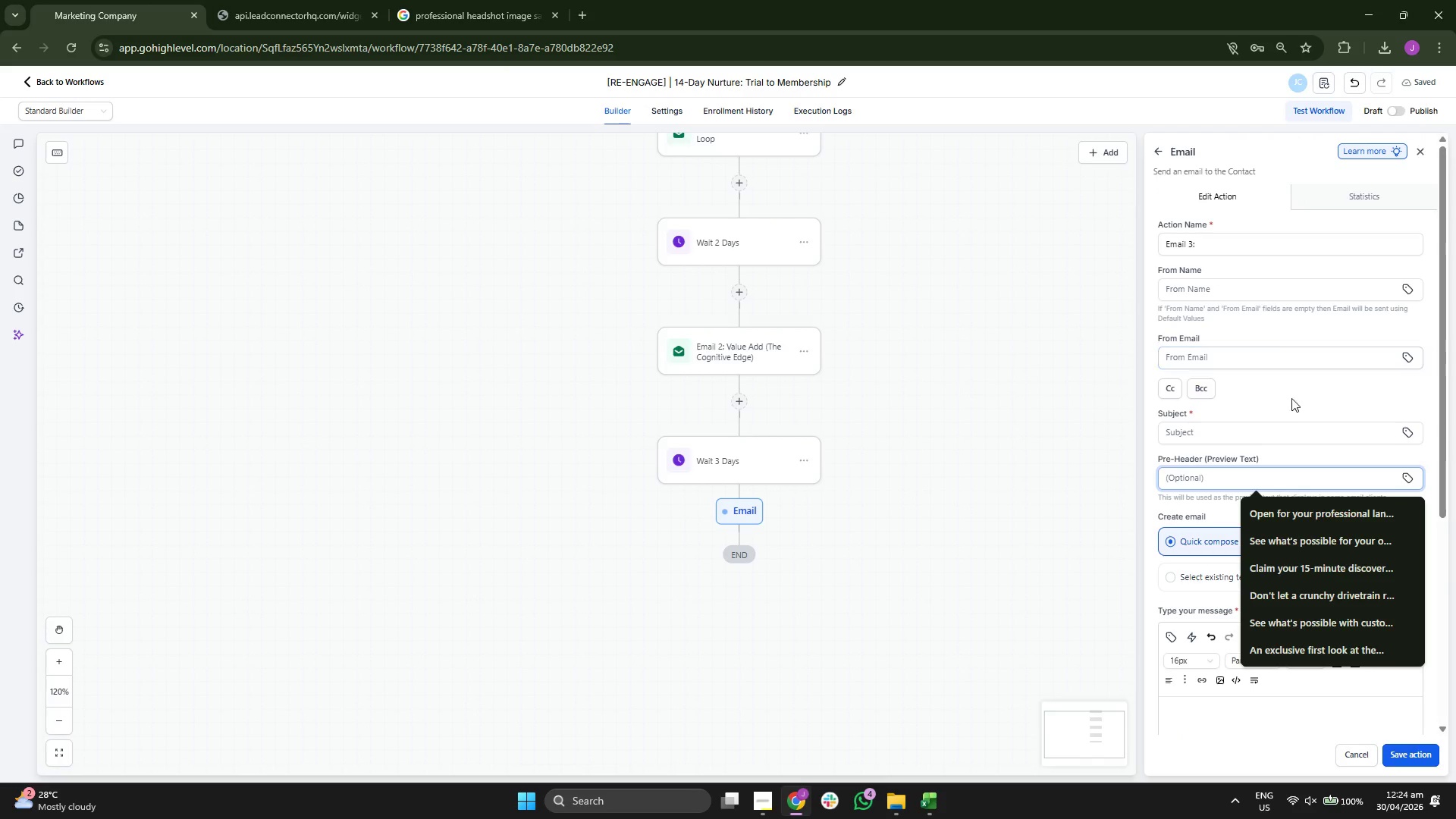 
left_click([1287, 403])
 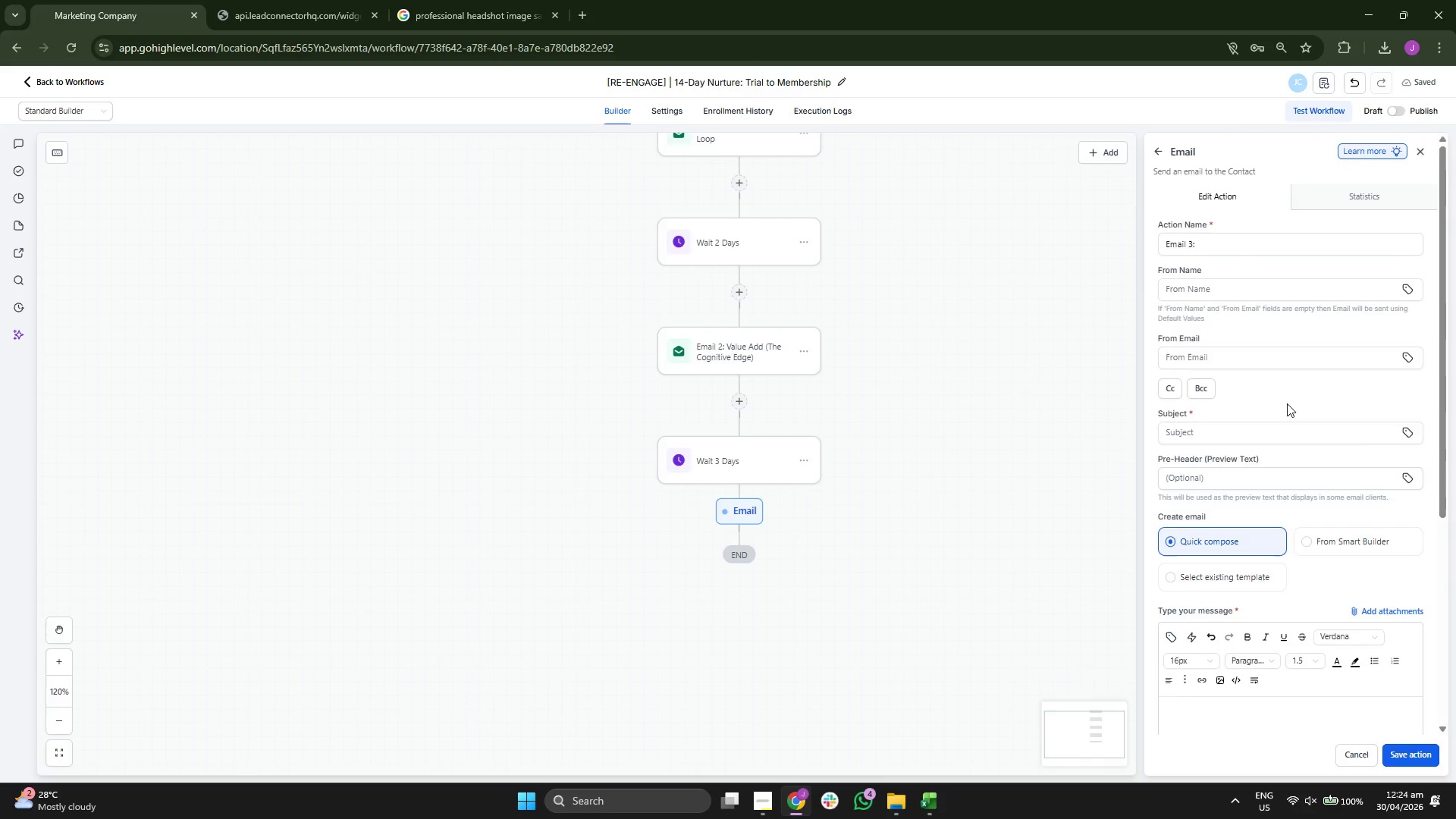 
scroll: coordinate [1287, 403], scroll_direction: down, amount: 2.0
 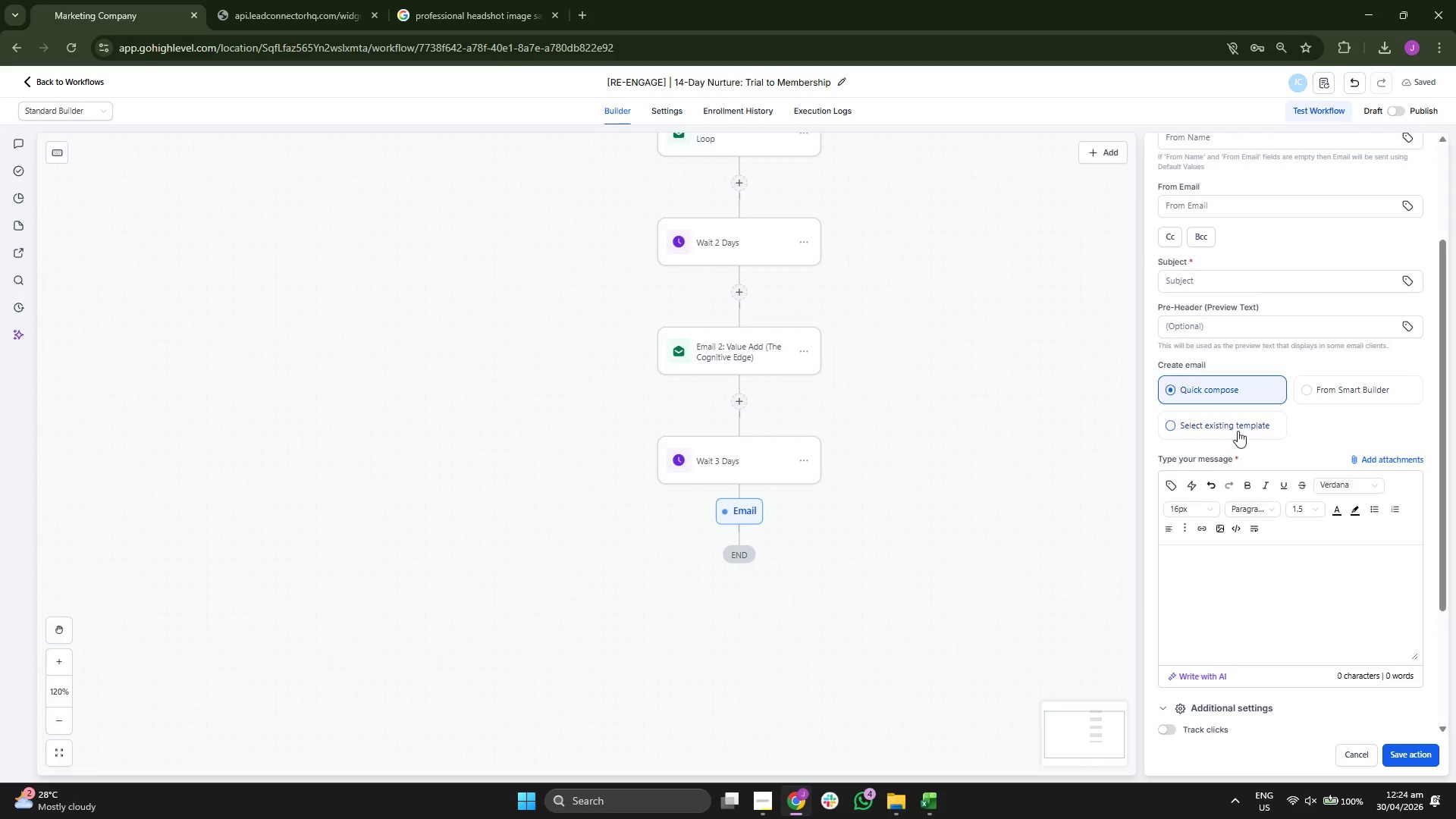 
left_click([1237, 429])
 